 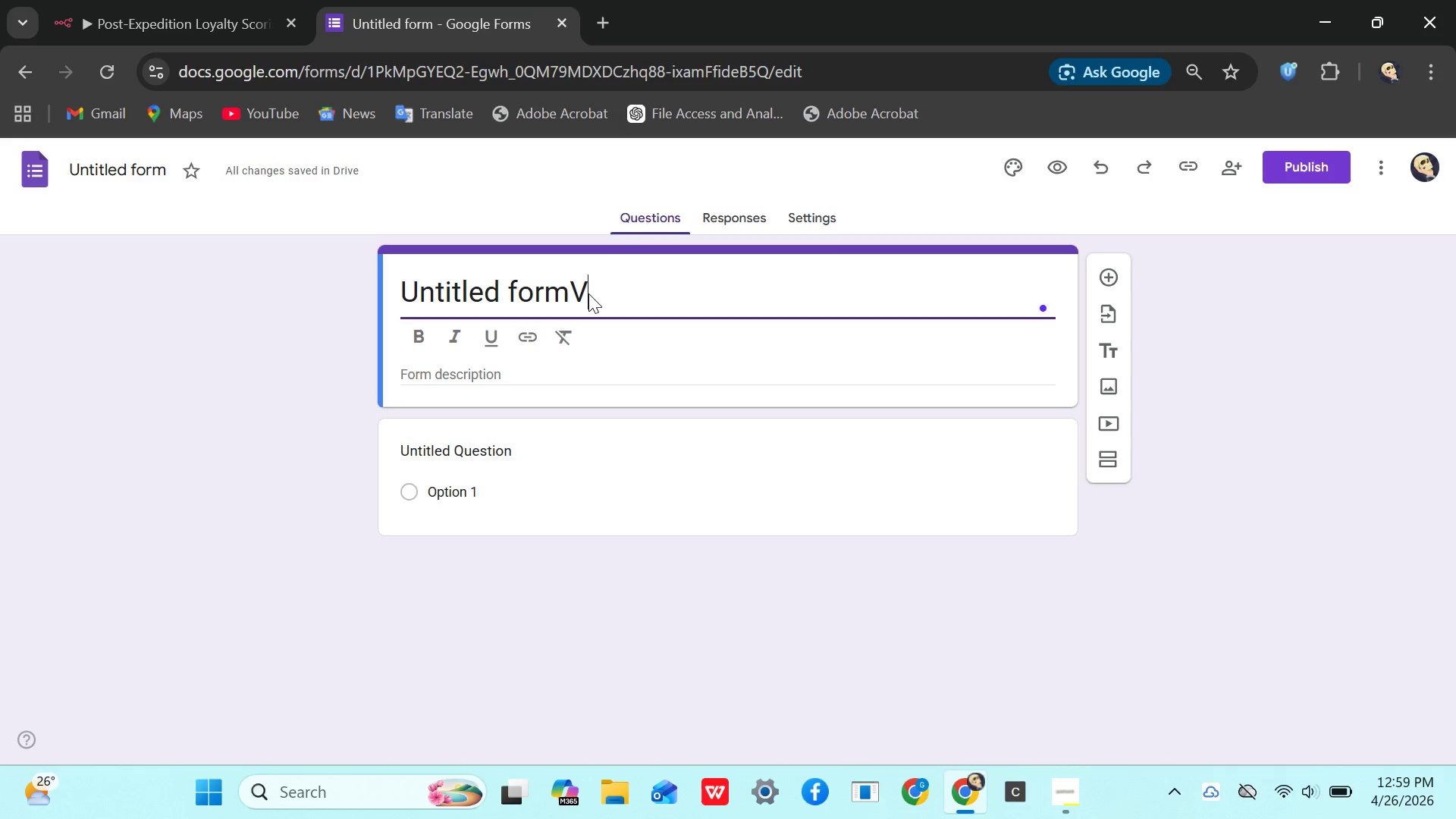 
key(CapsLock)
 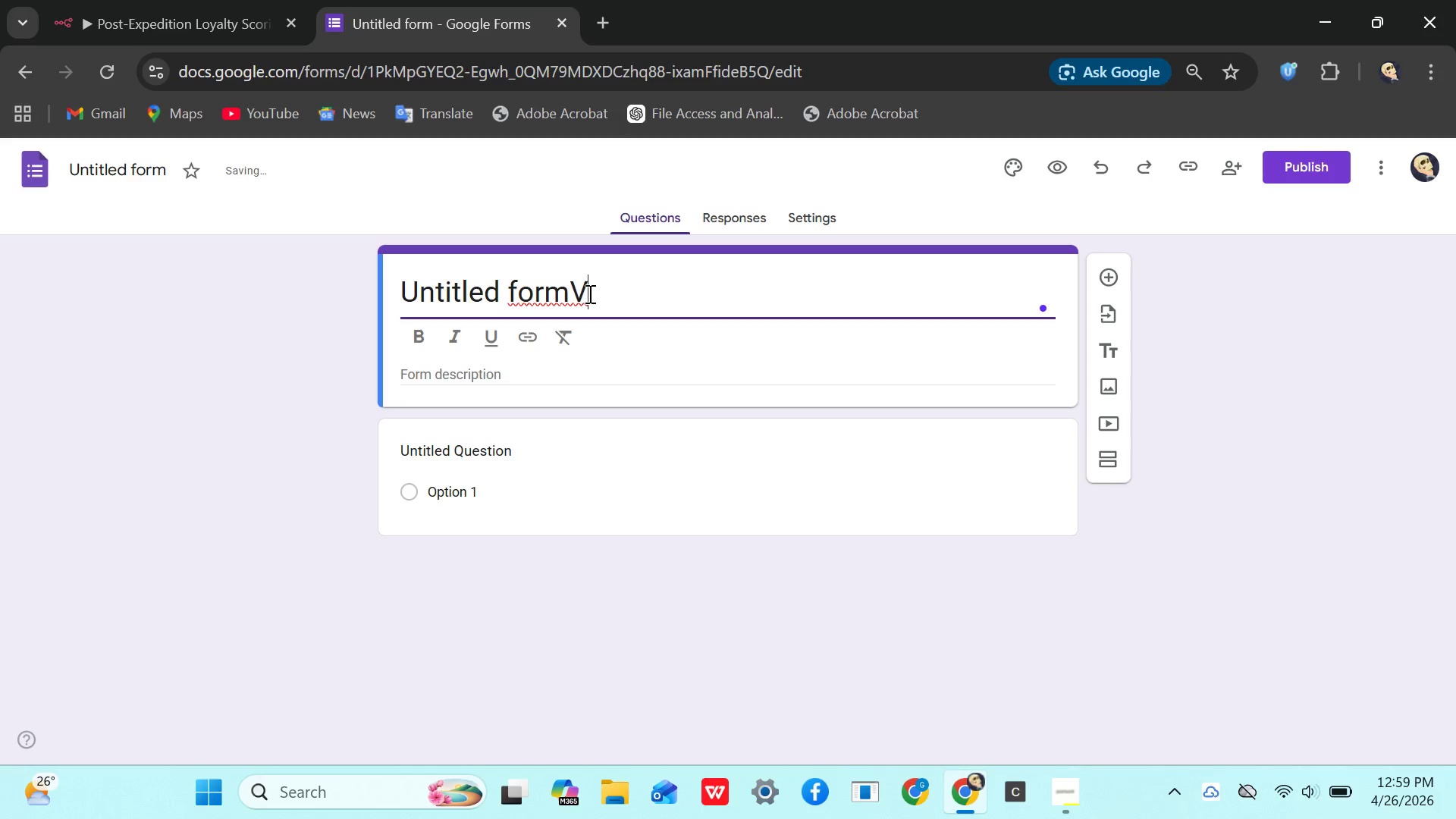 
key(Backspace)
 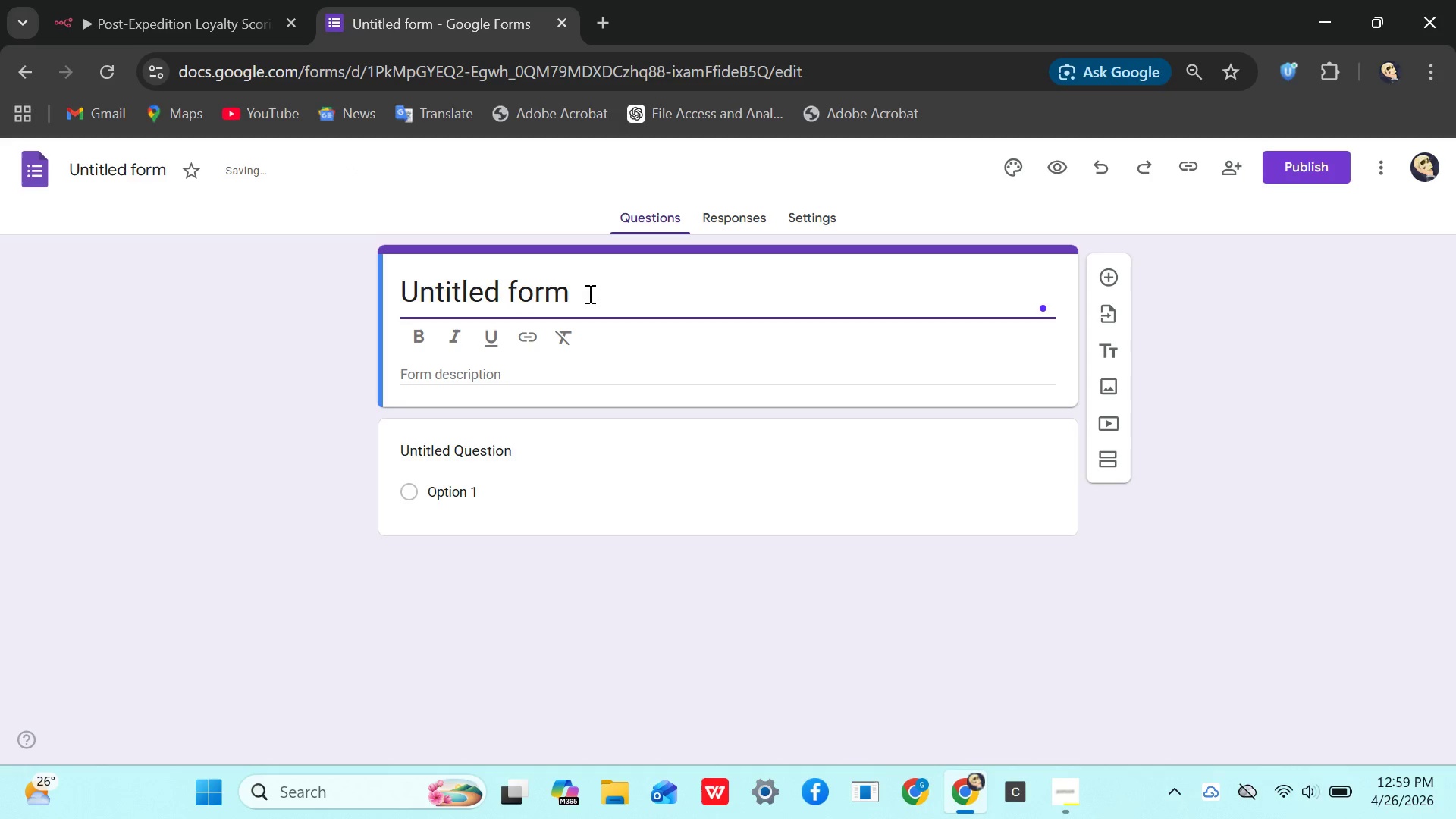 
key(Backspace)
 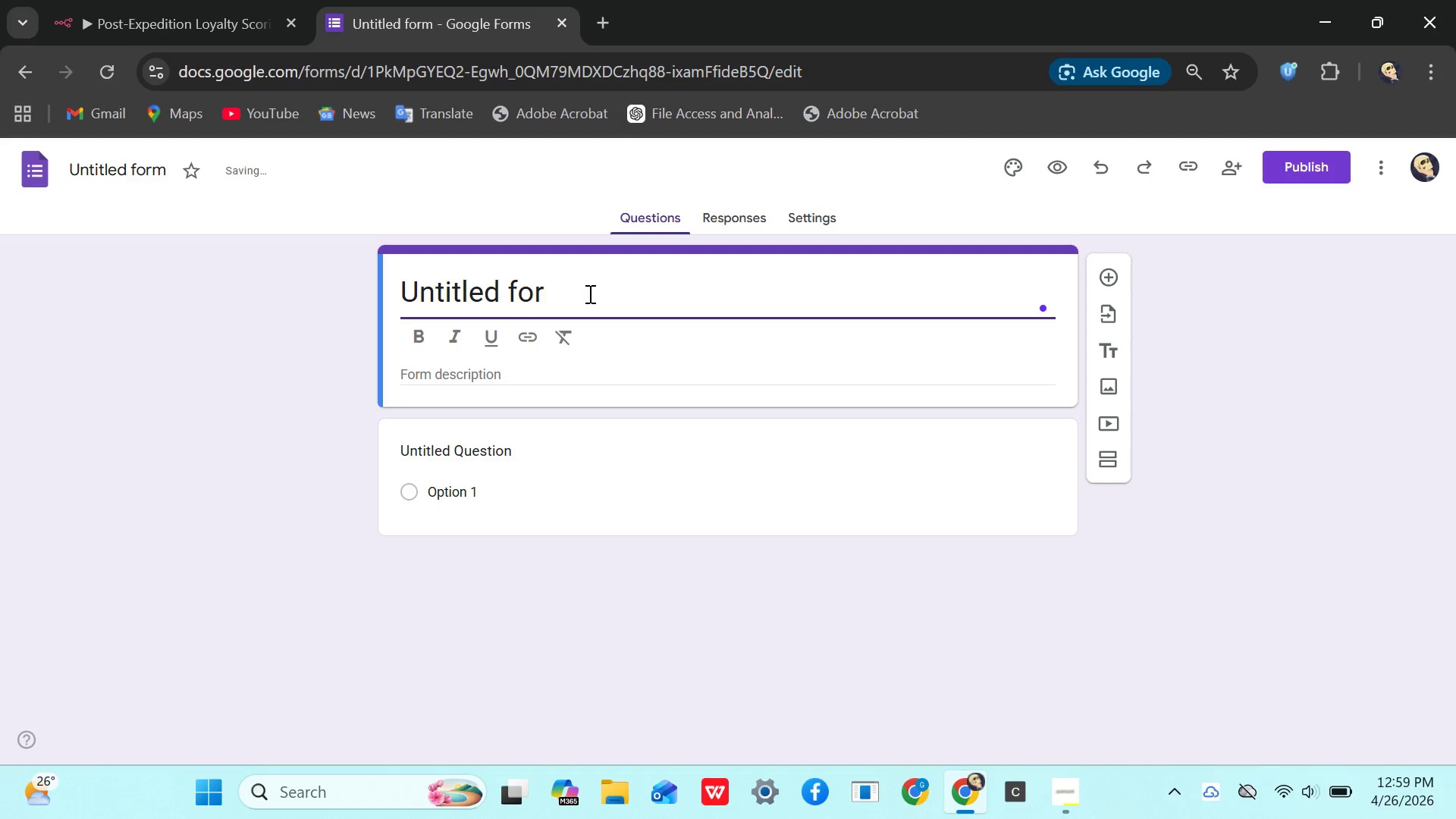 
key(Backspace)
 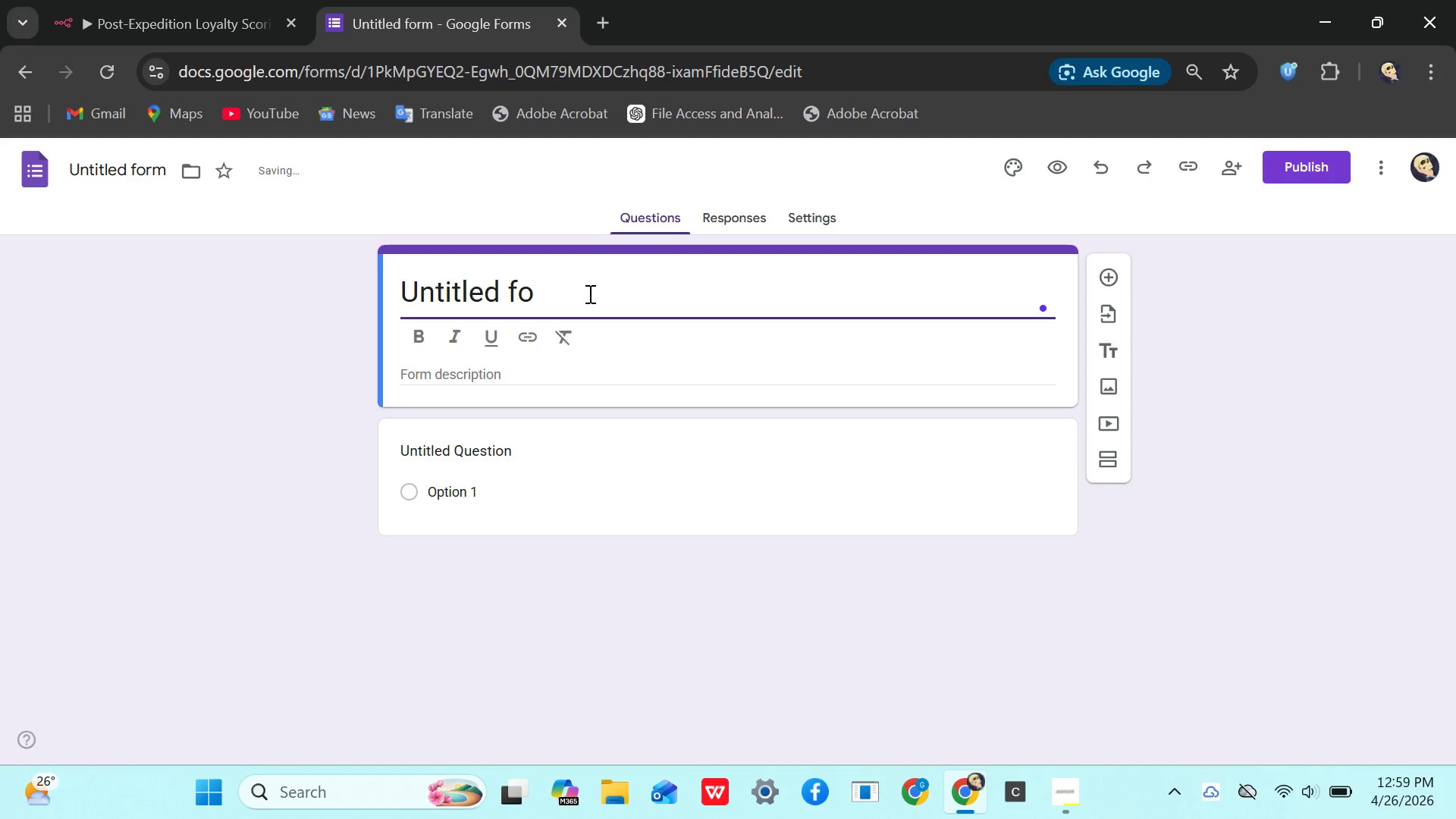 
key(Backspace)
 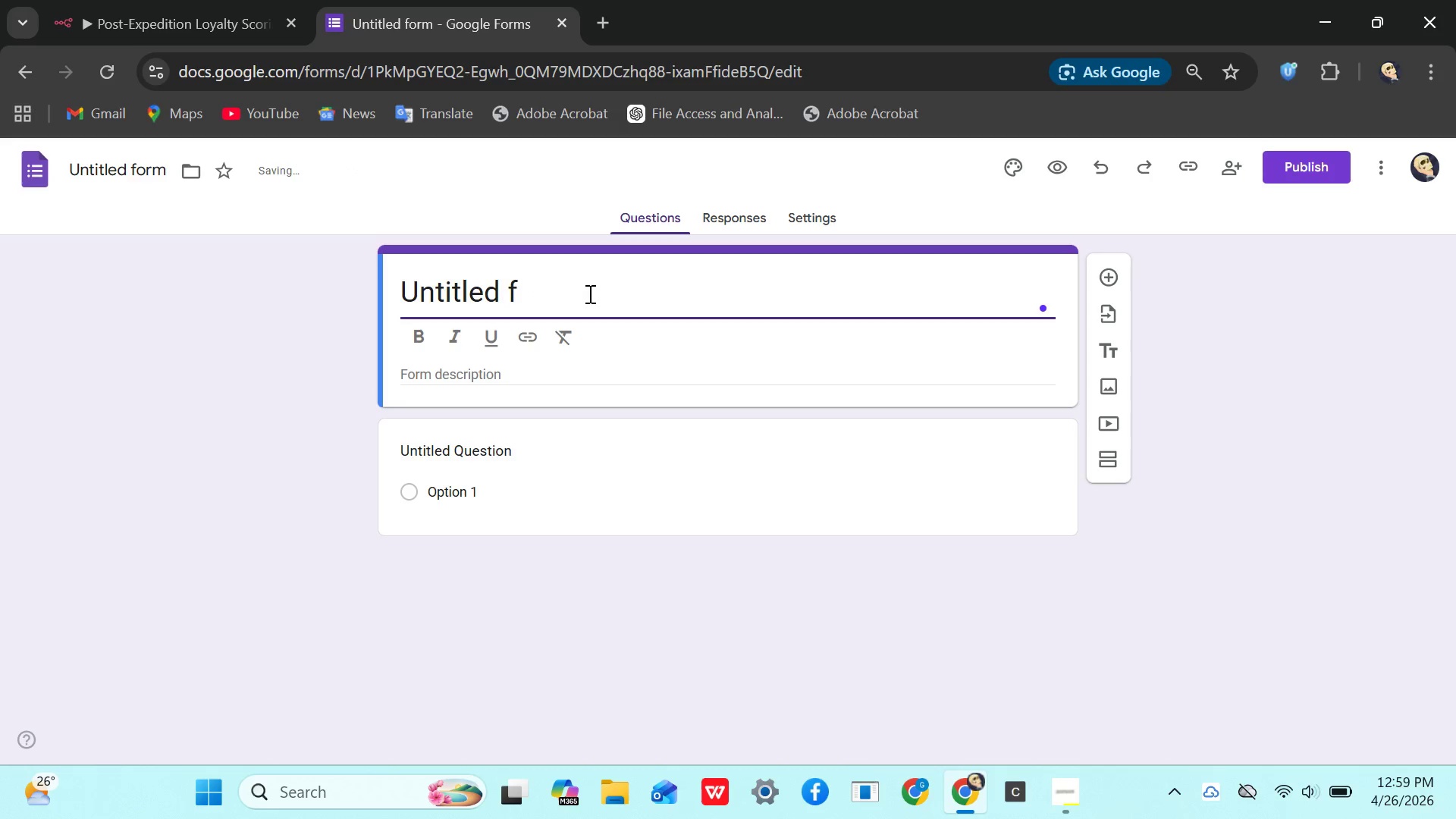 
key(Backspace)
 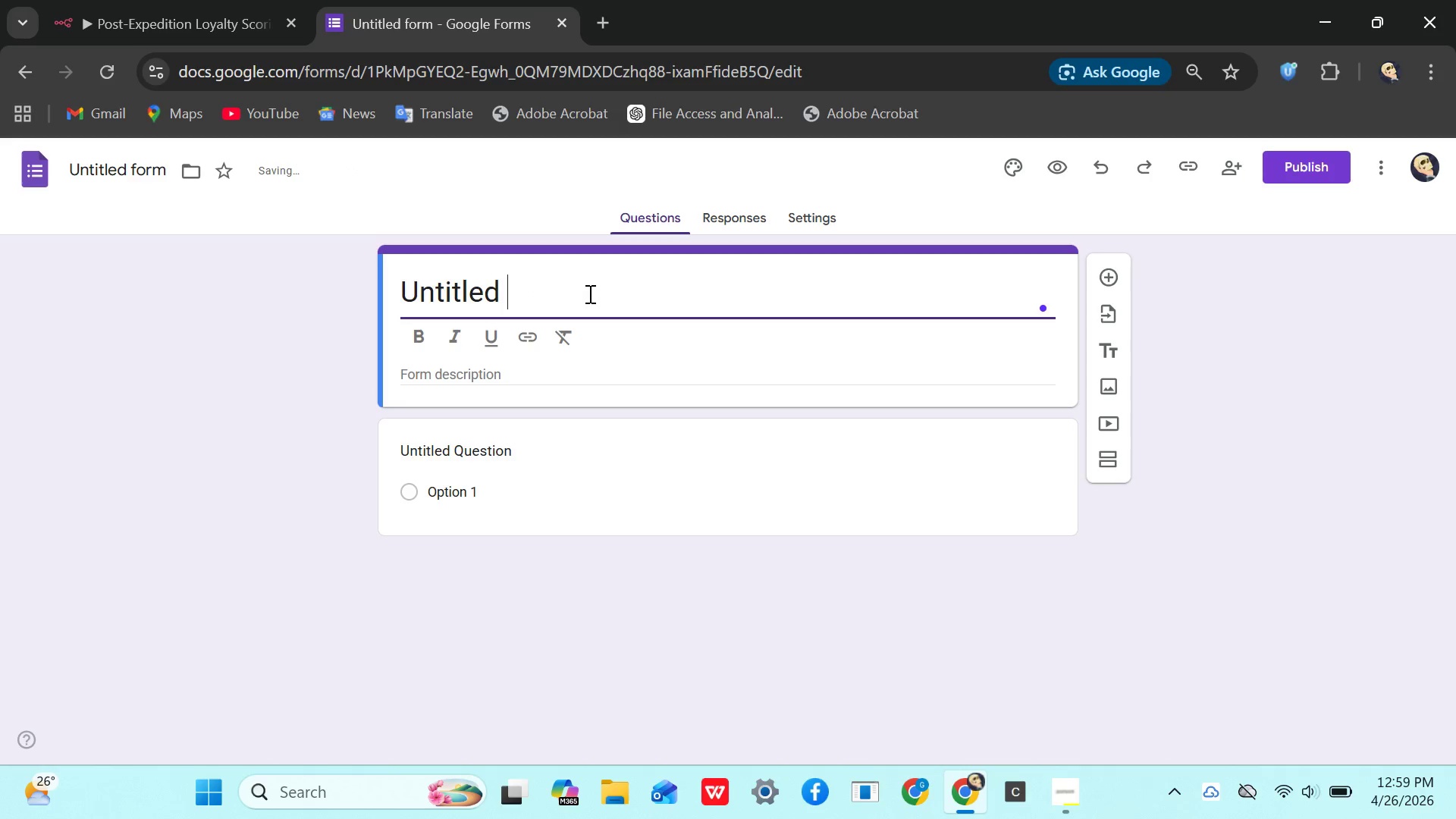 
key(Backspace)
 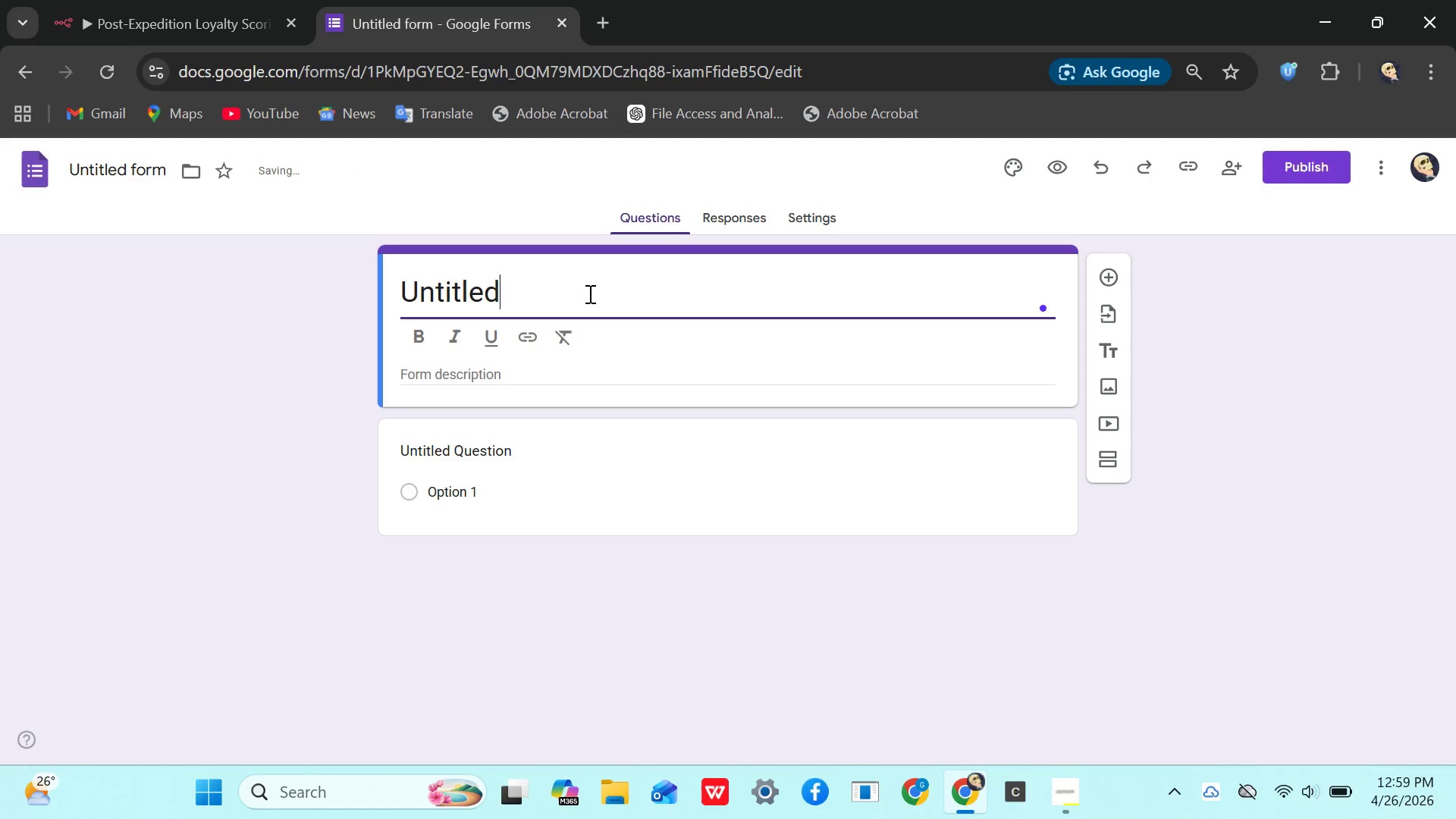 
key(Backspace)
 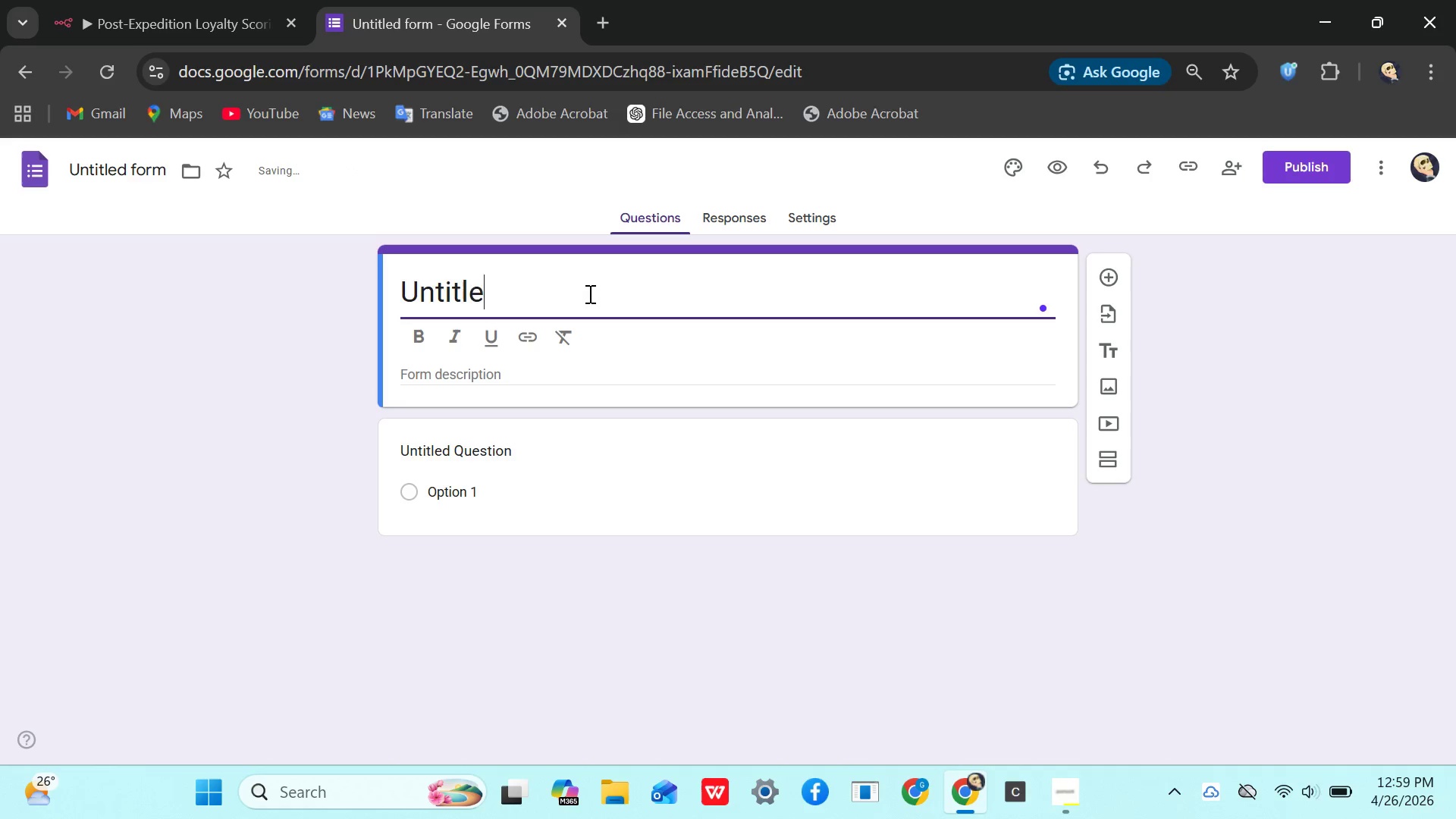 
key(Backspace)
 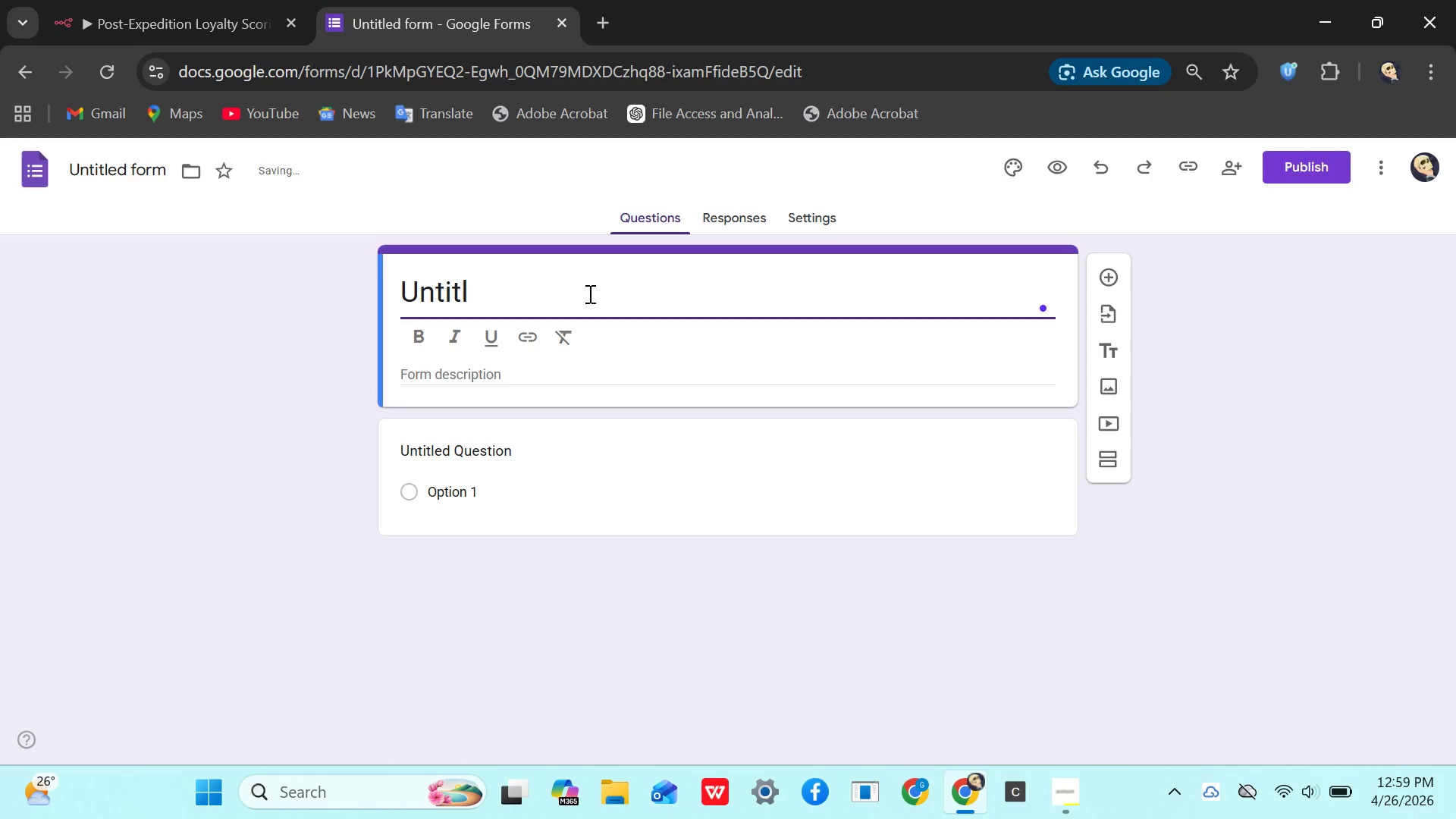 
key(Backspace)
 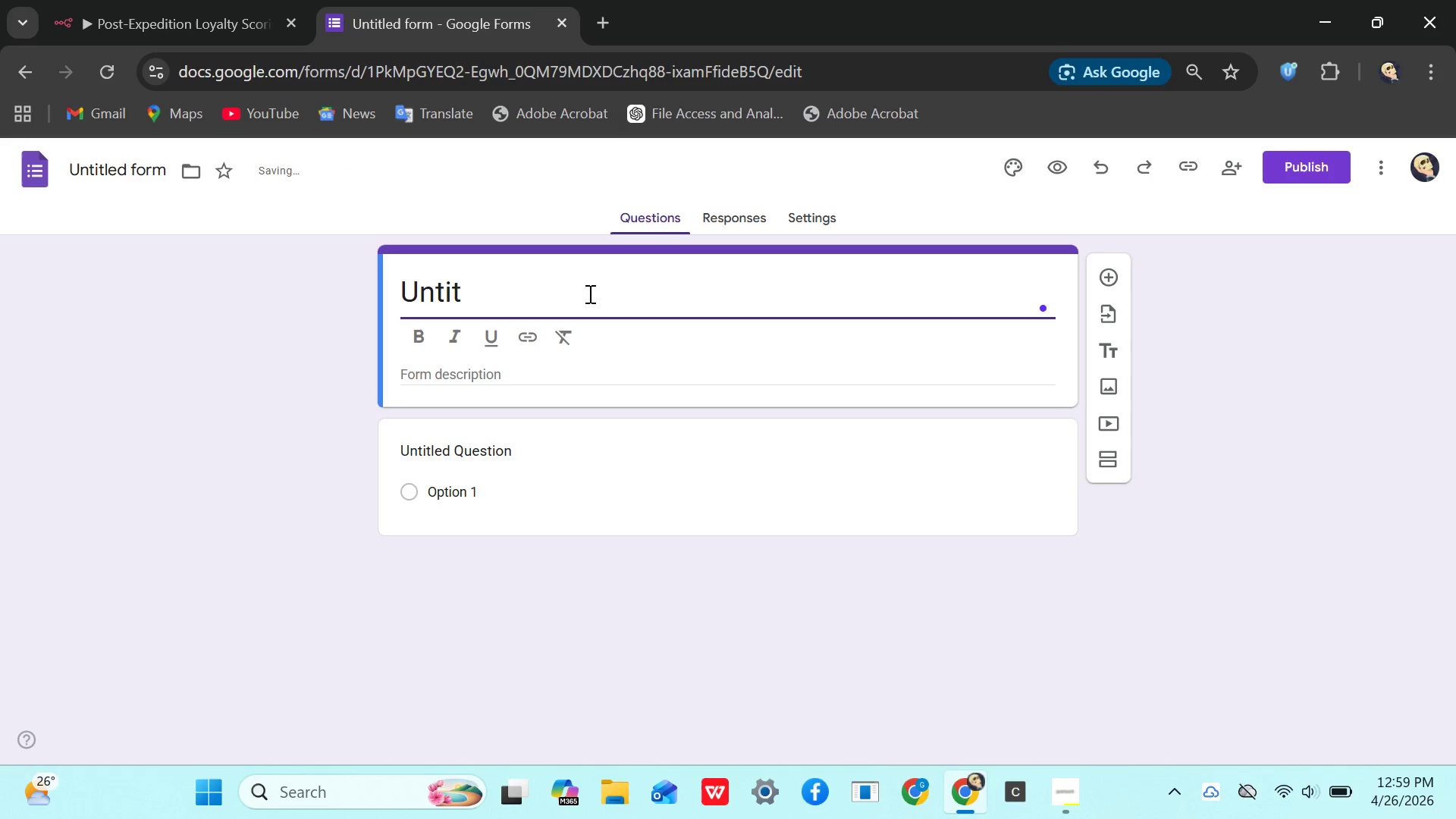 
key(Backspace)
 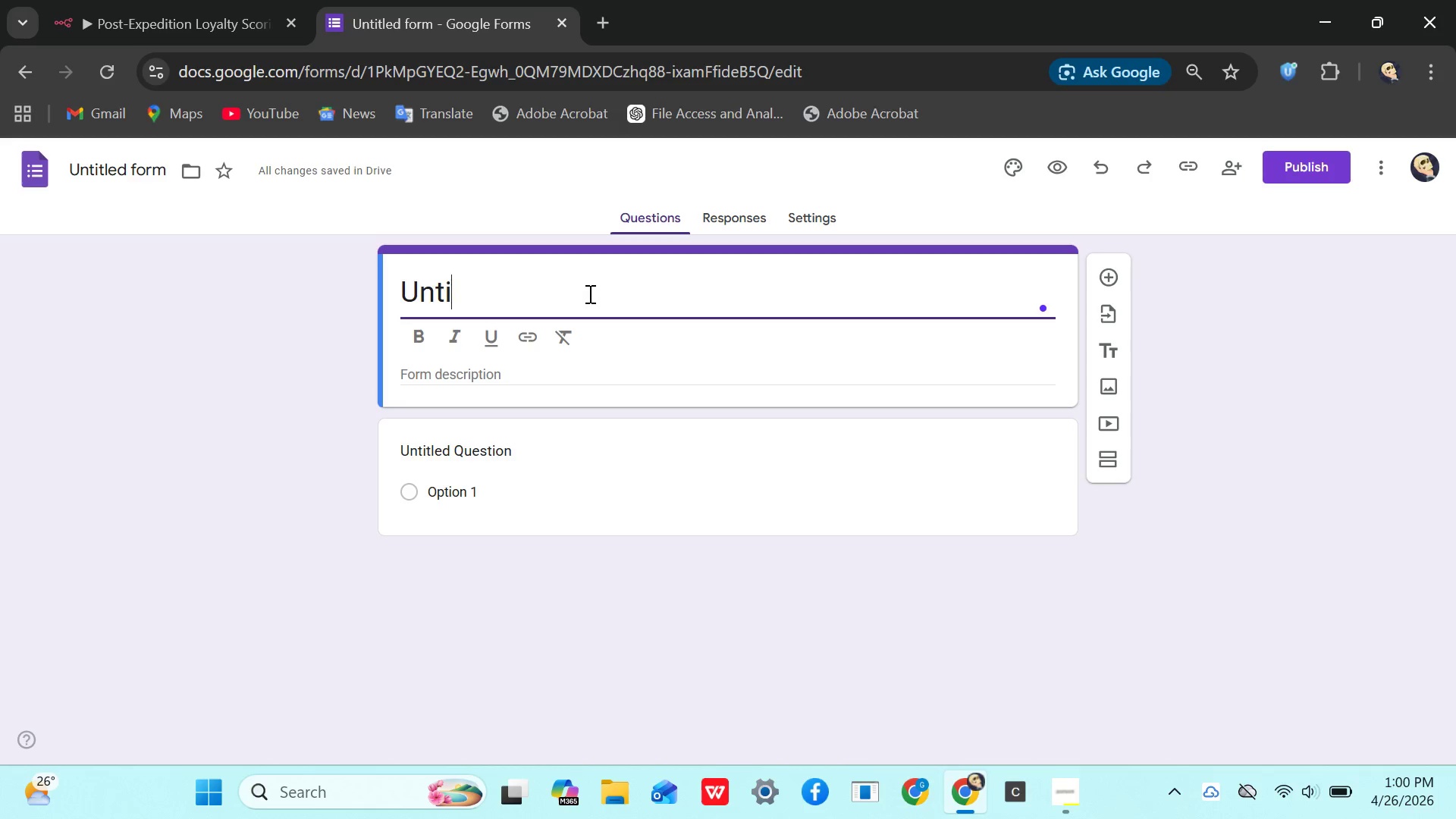 
key(Backspace)
 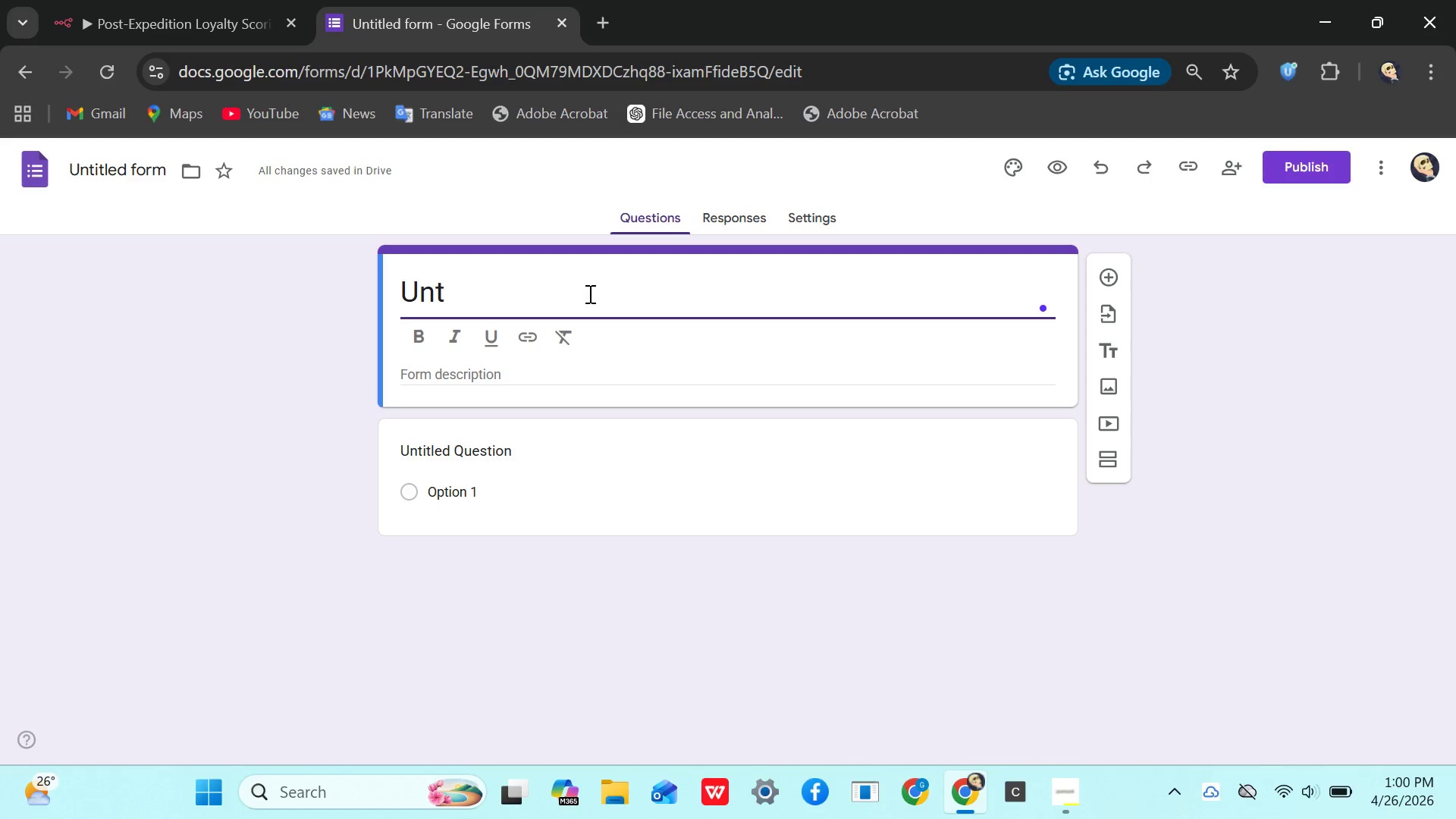 
key(Backspace)
 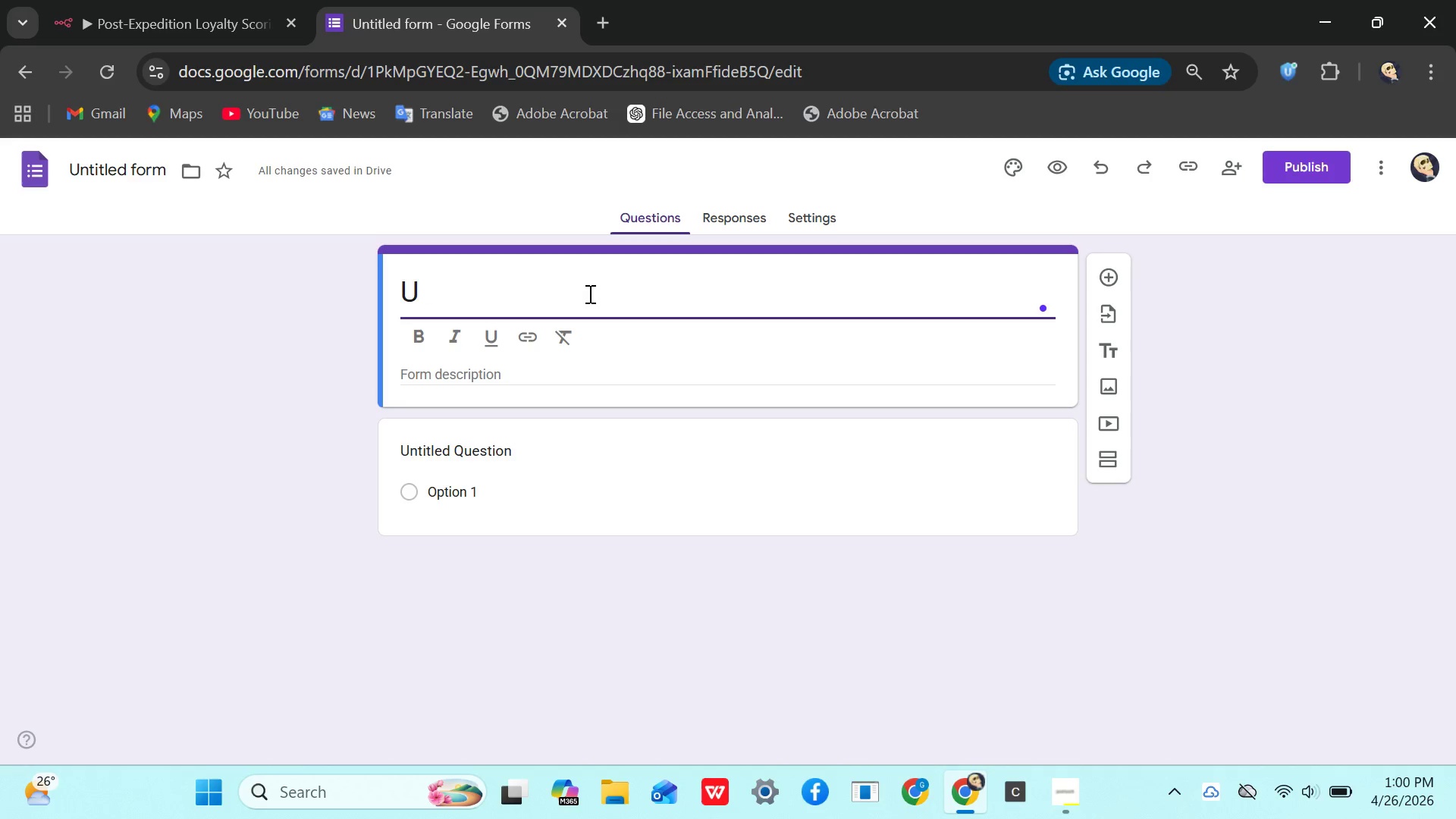 
key(Backspace)
 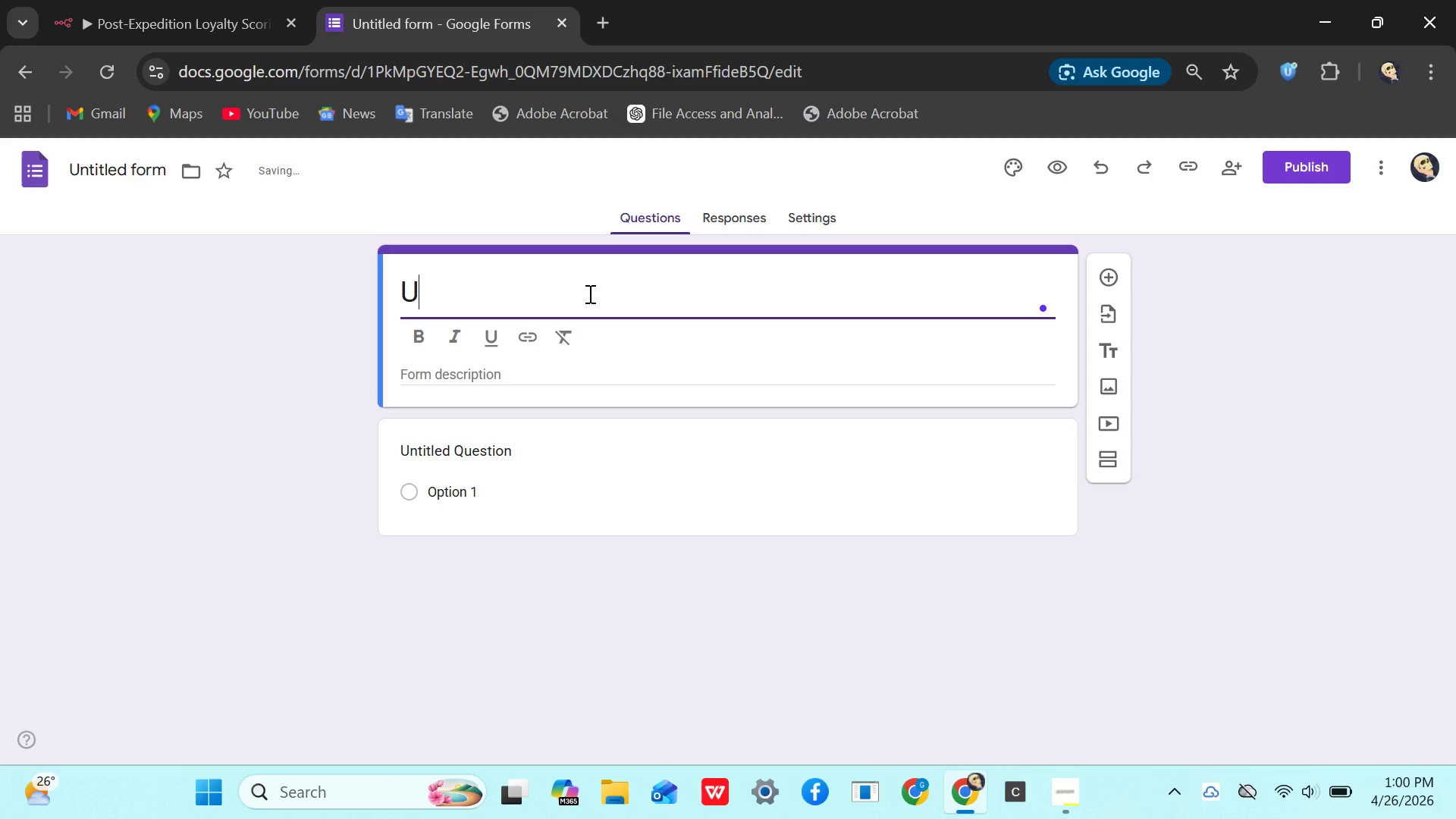 
key(CapsLock)
 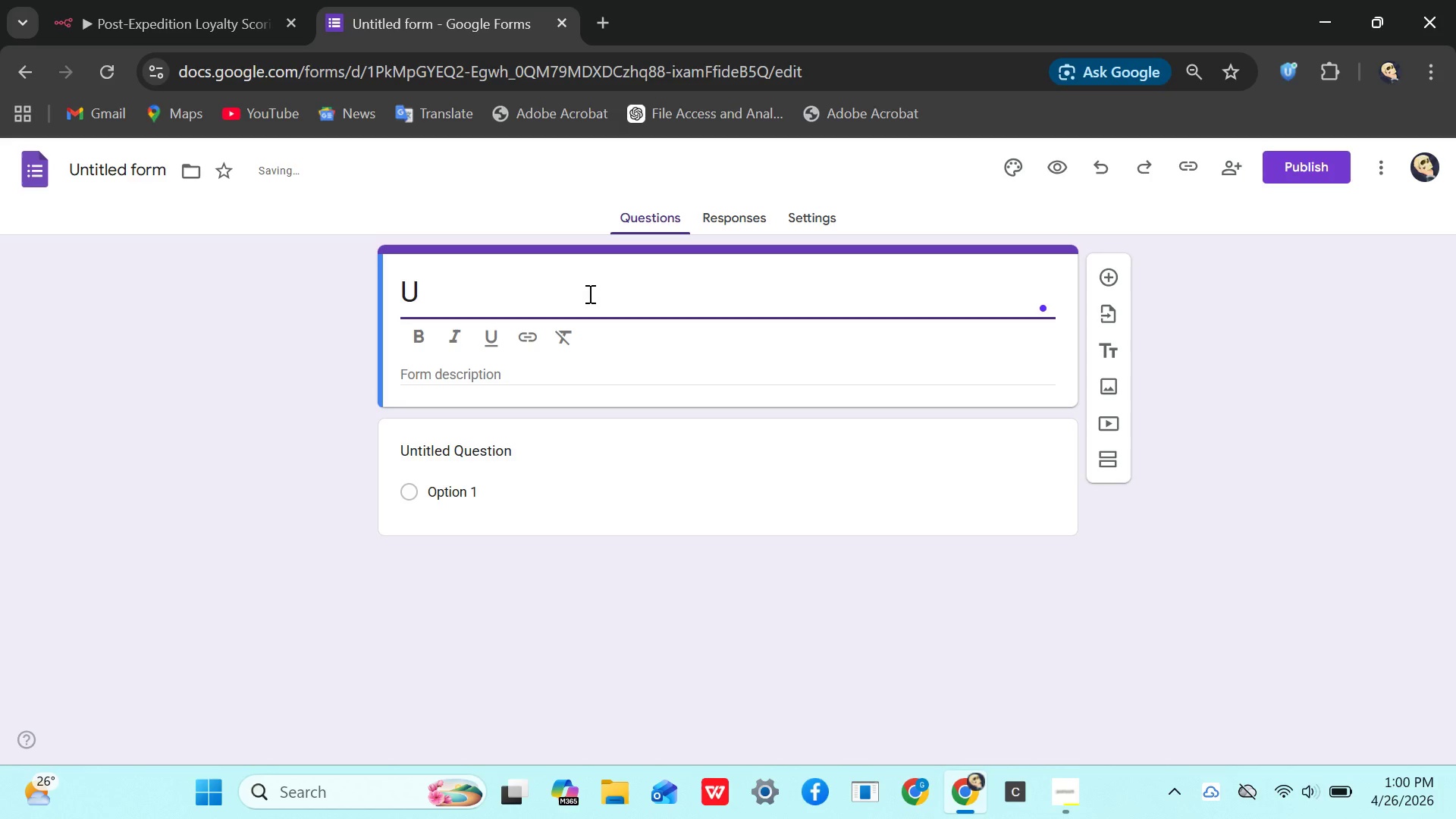 
key(V)
 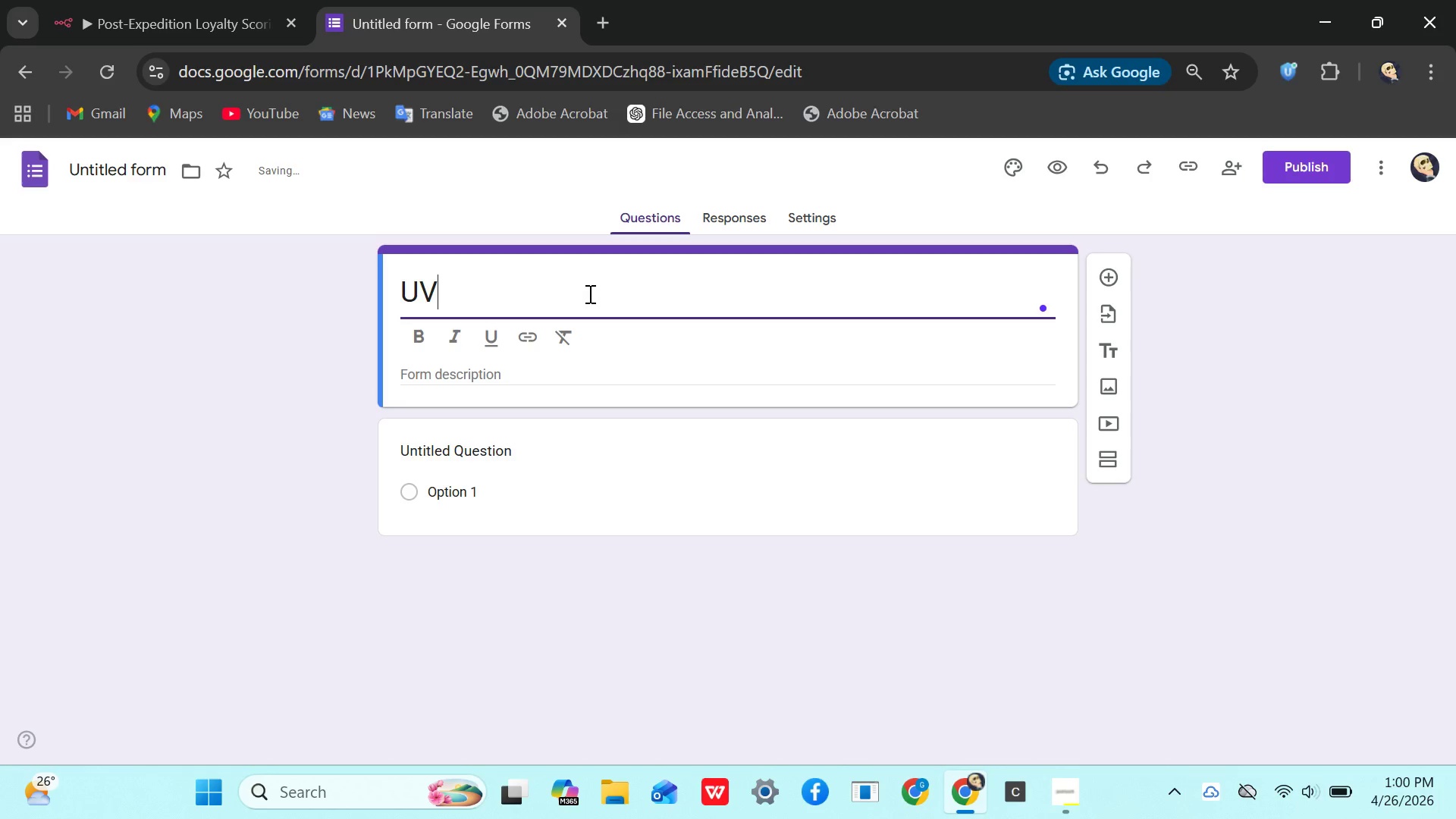 
key(CapsLock)
 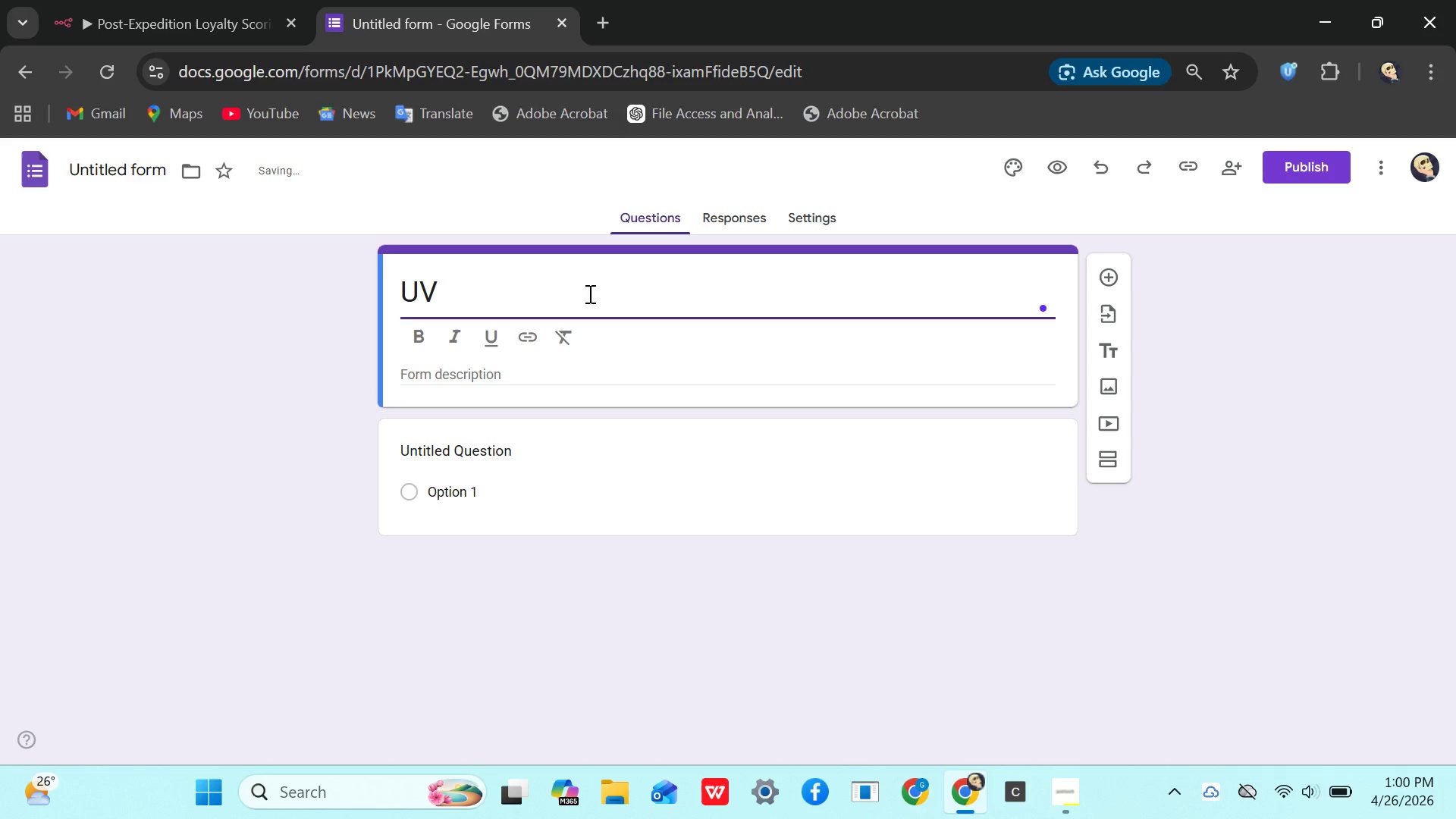 
key(ArrowLeft)
 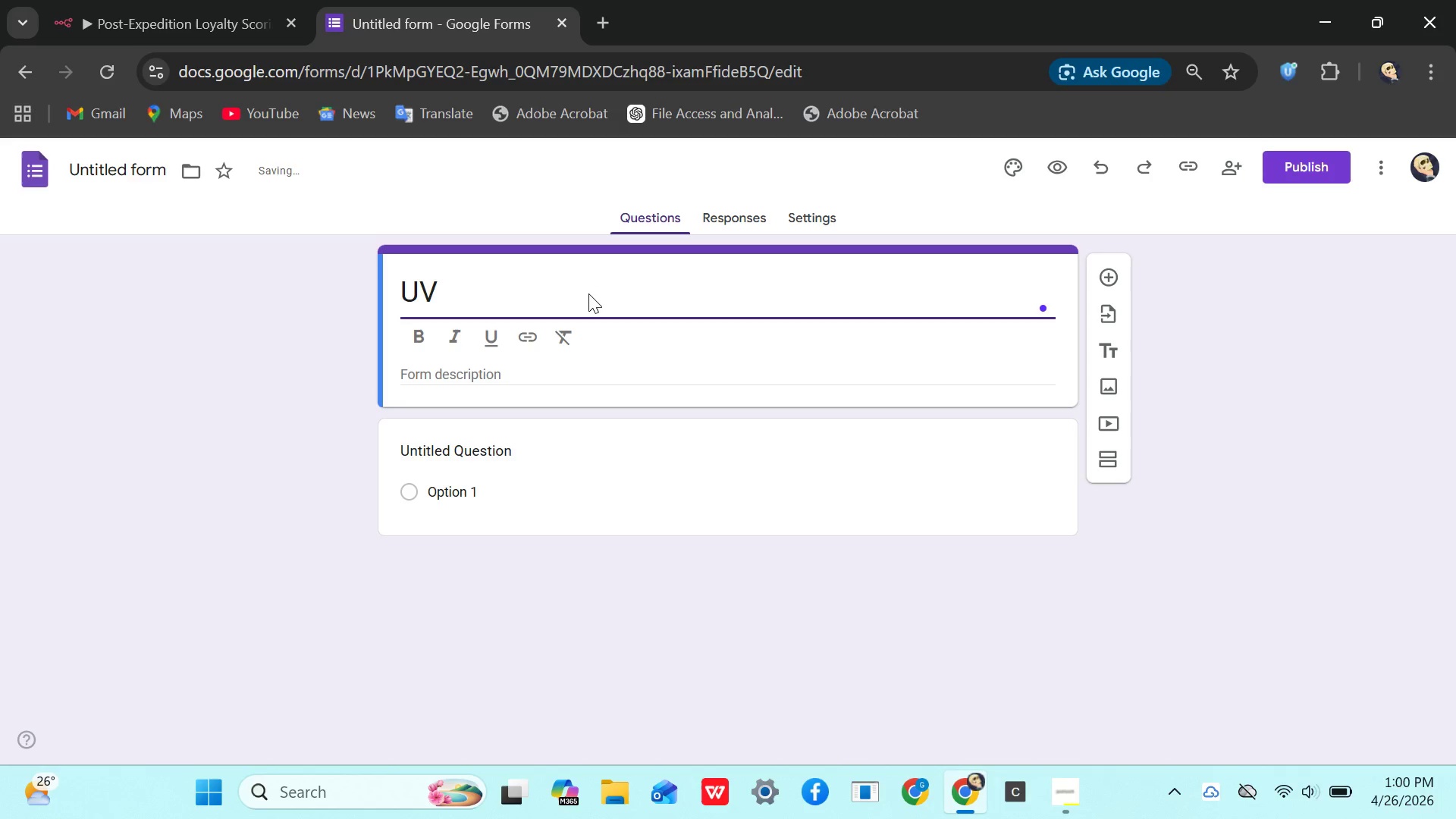 
key(Backspace)
 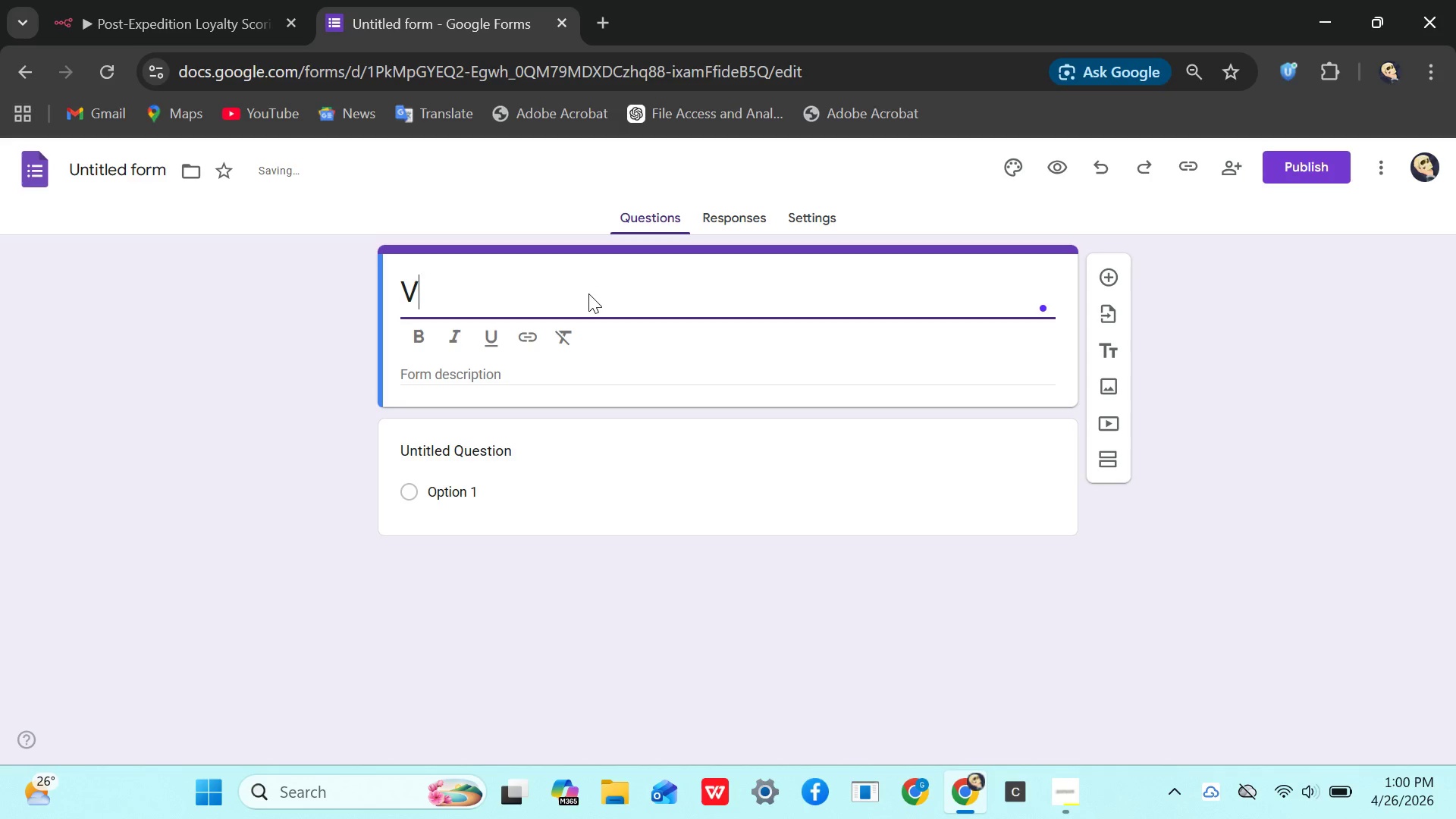 
key(ArrowRight)
 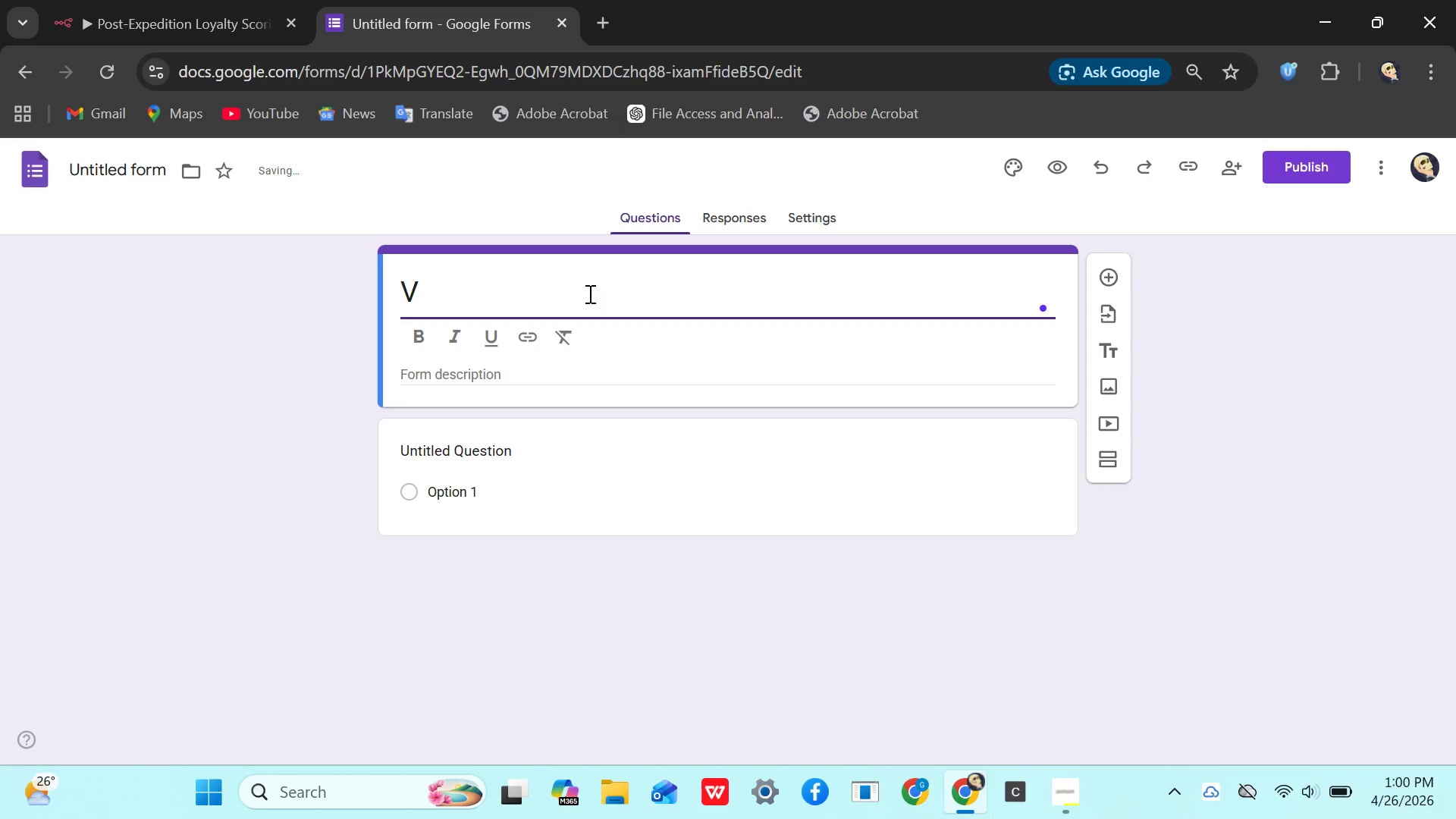 
type(erdian TR)
key(Backspace)
type(eks)
key(Backspace)
key(Backspace)
key(Backspace)
type(e)
key(Backspace)
type(reks)
 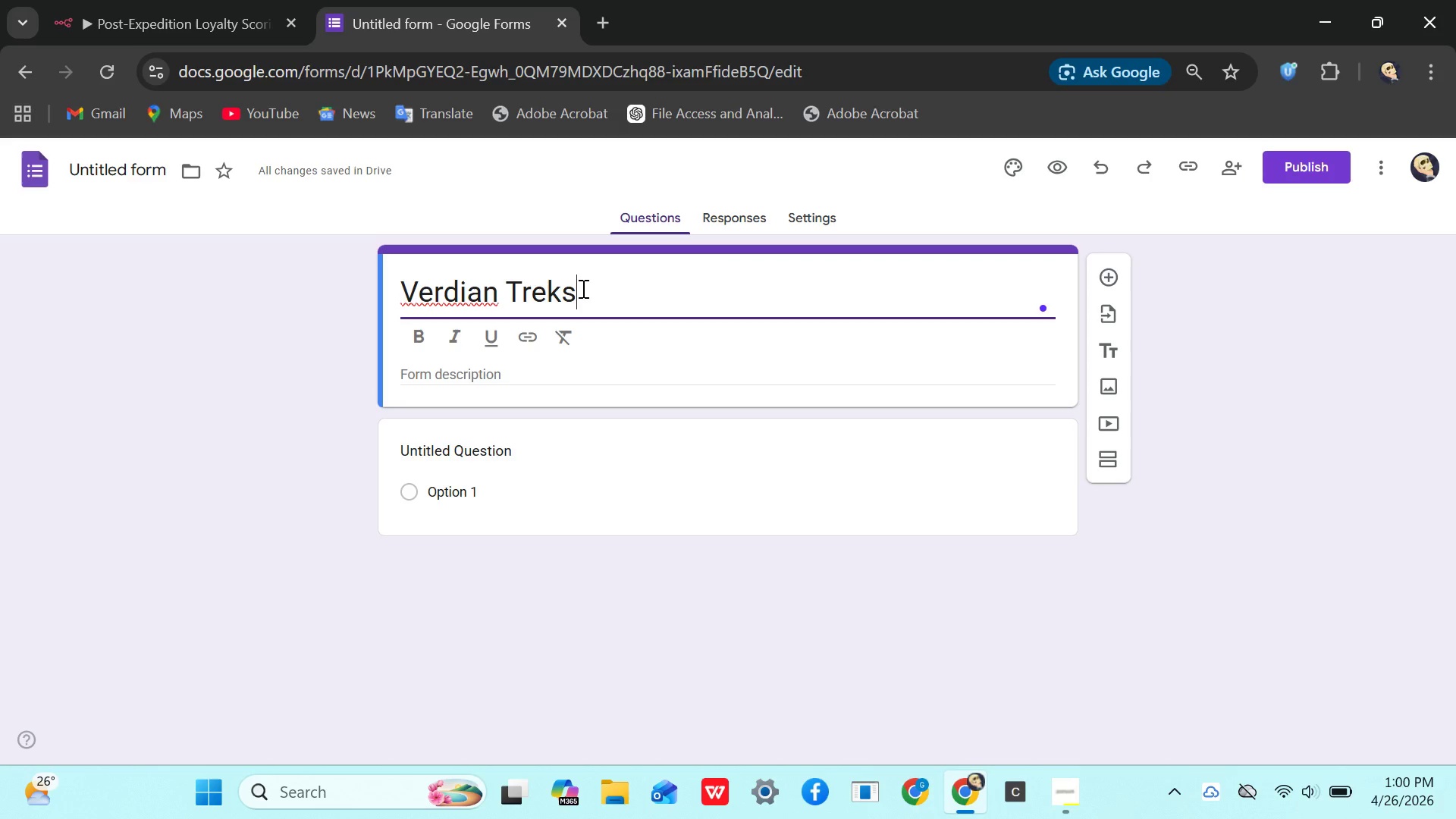 
wait(6.14)
 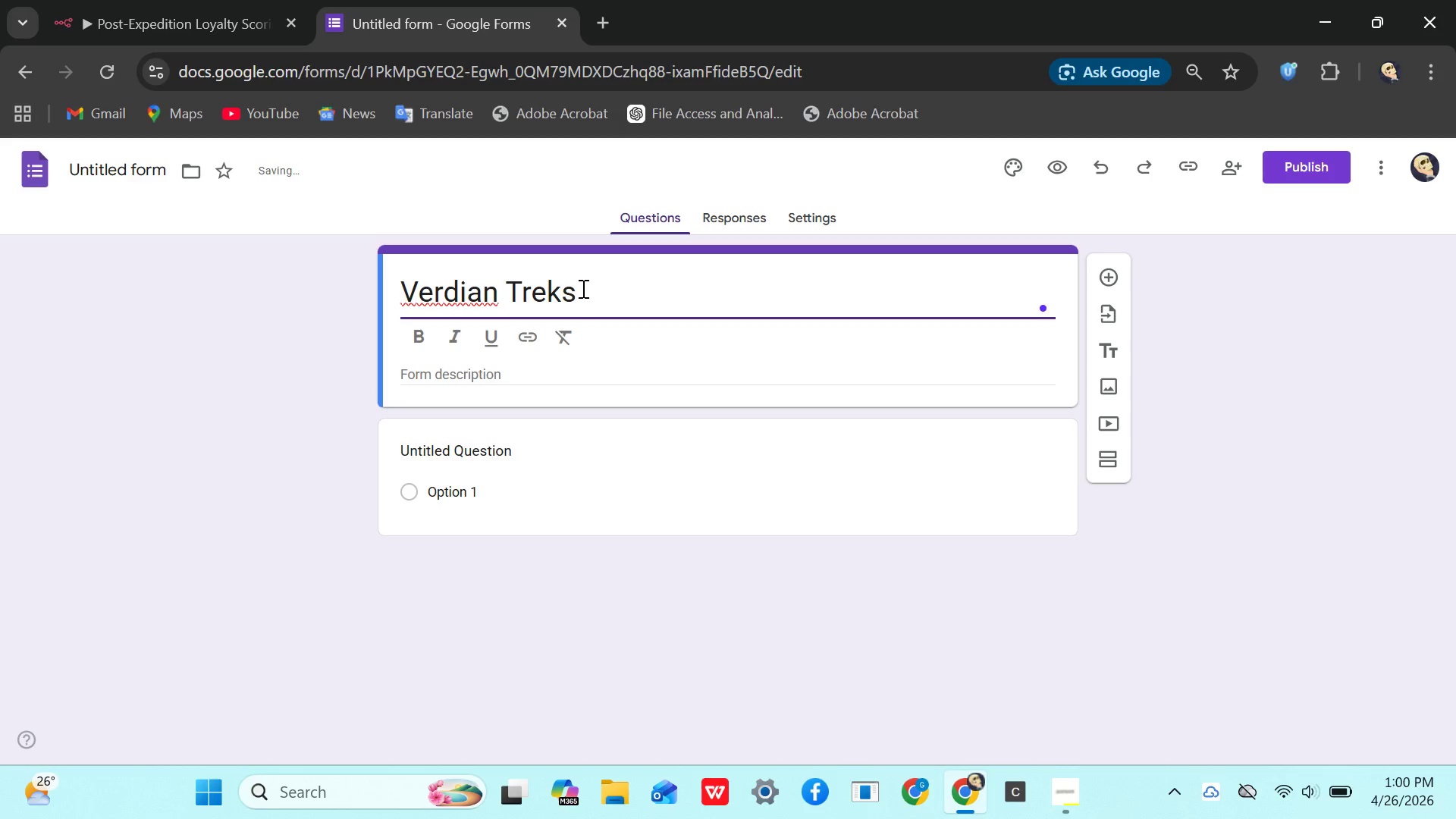 
left_click([449, 293])
 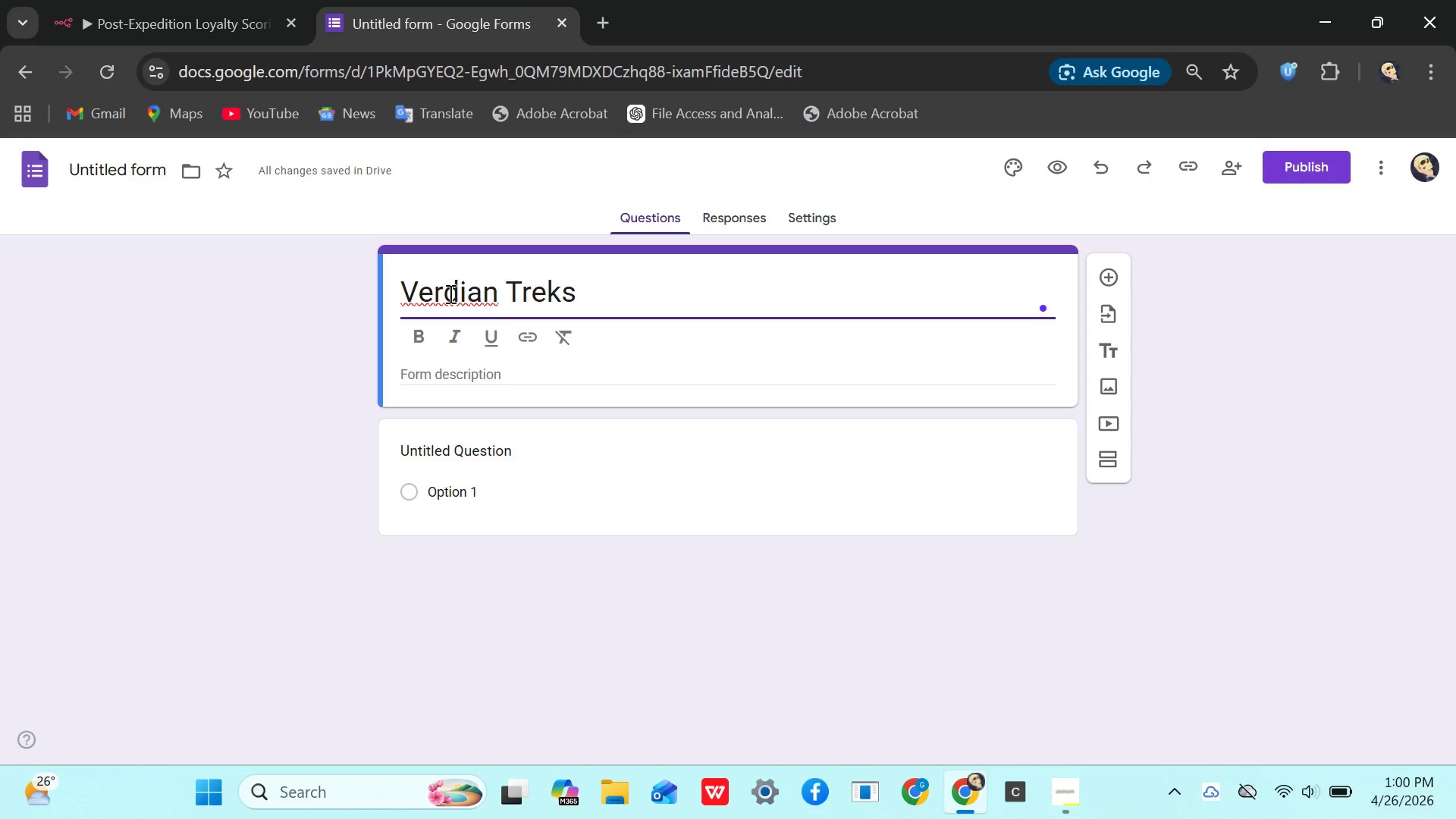 
key(I)
 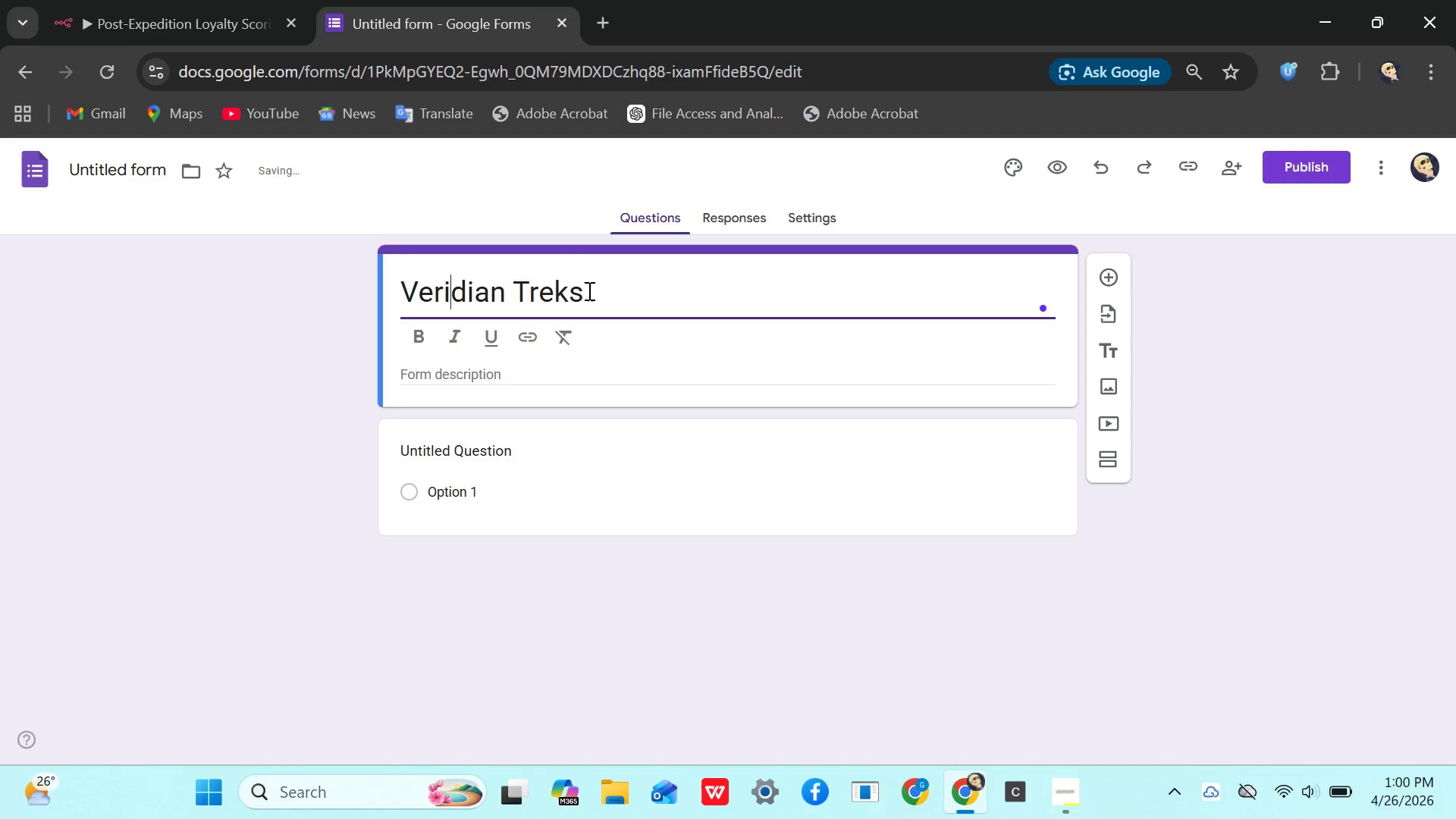 
left_click([586, 292])
 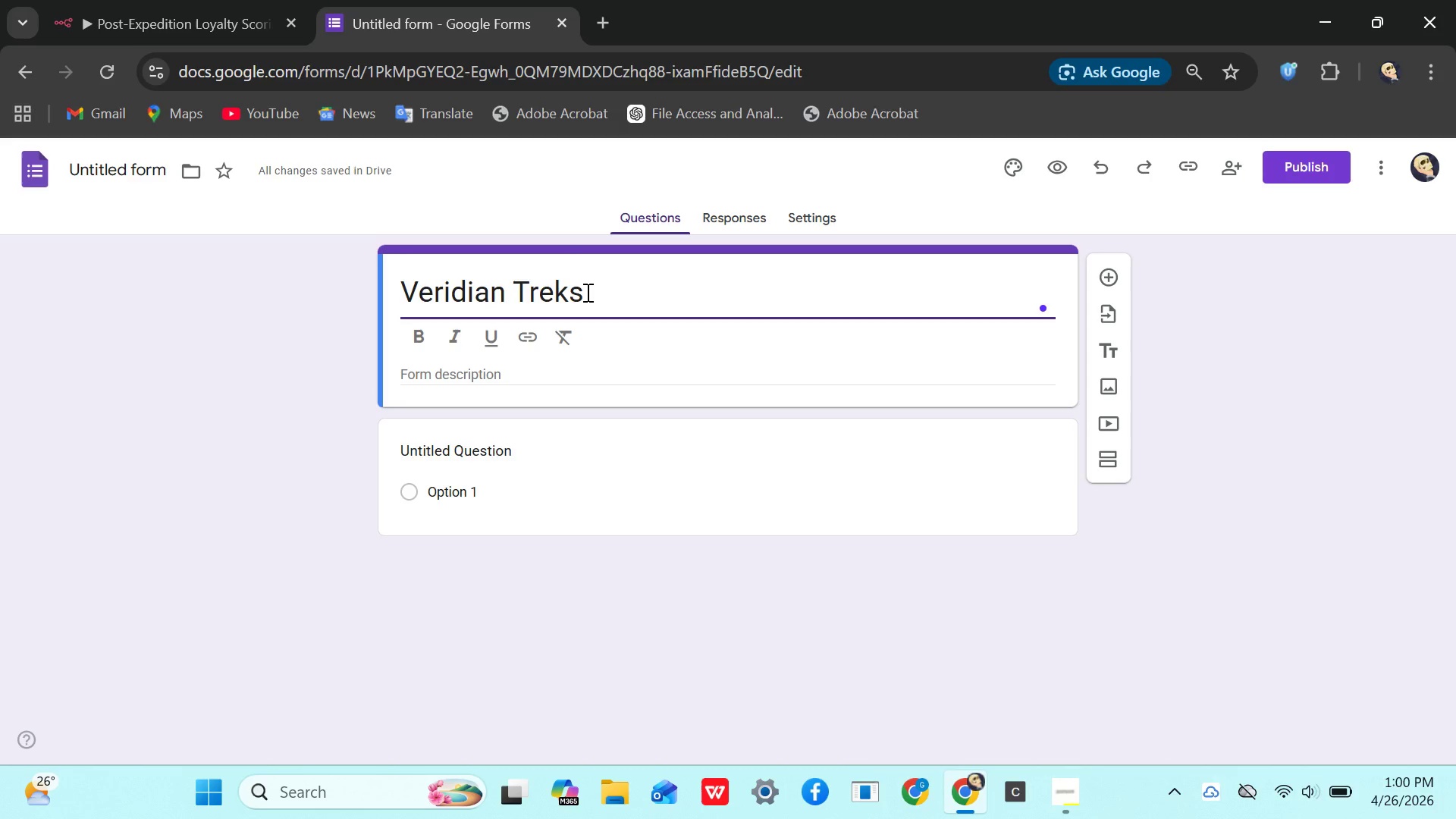 
type(-Exedition )
 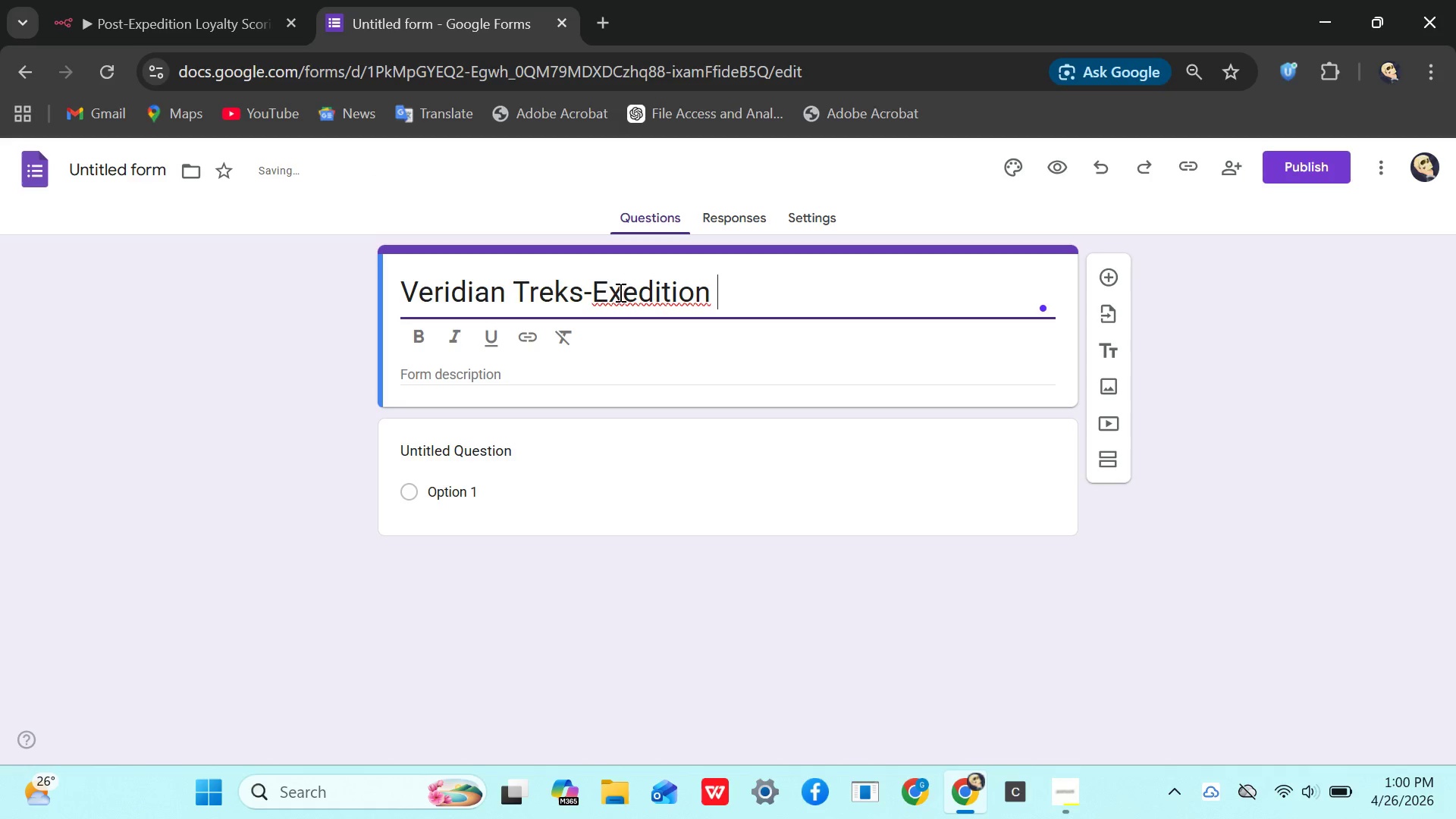 
left_click([617, 291])
 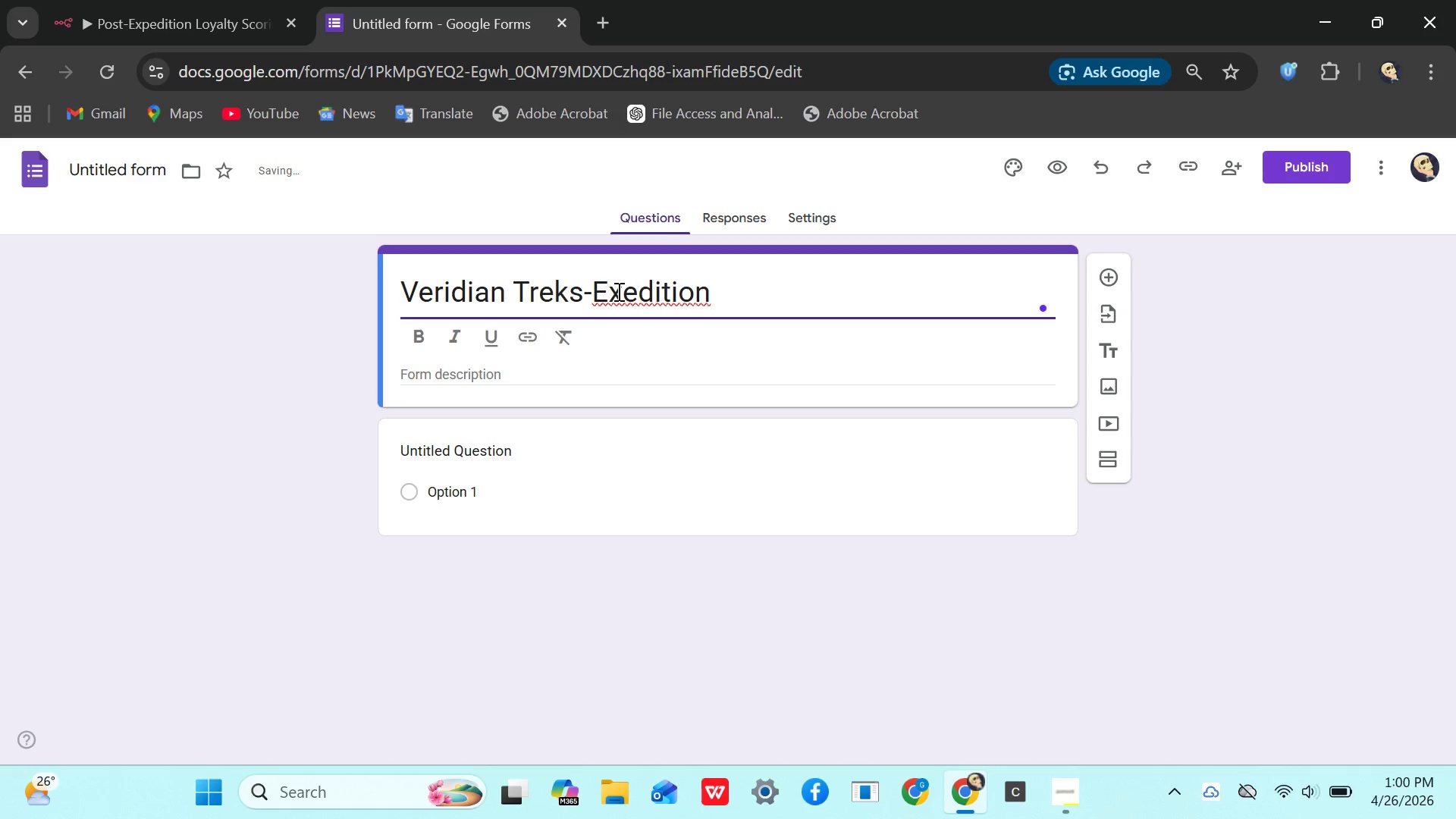 
key(B)
 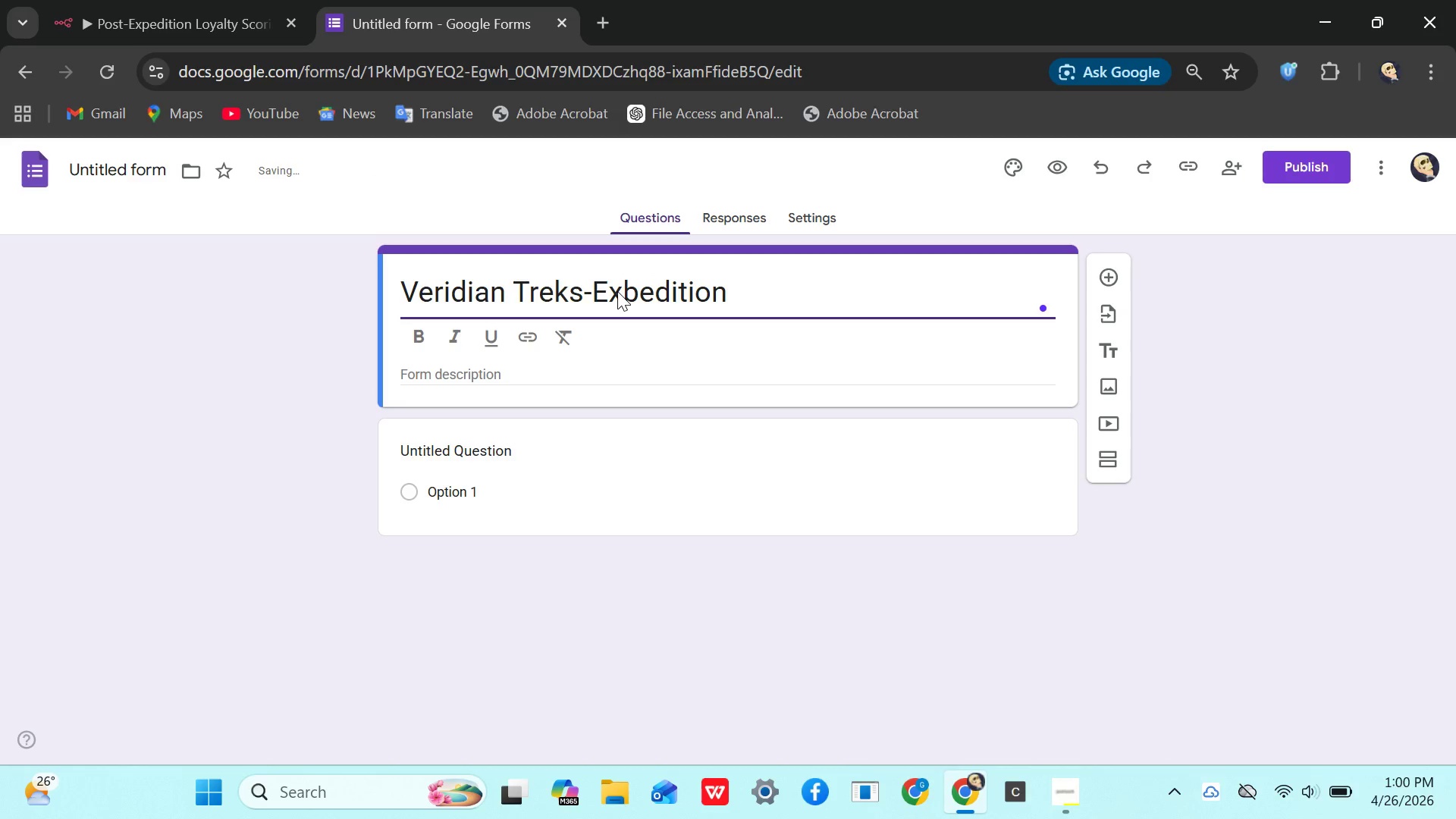 
key(Backspace)
 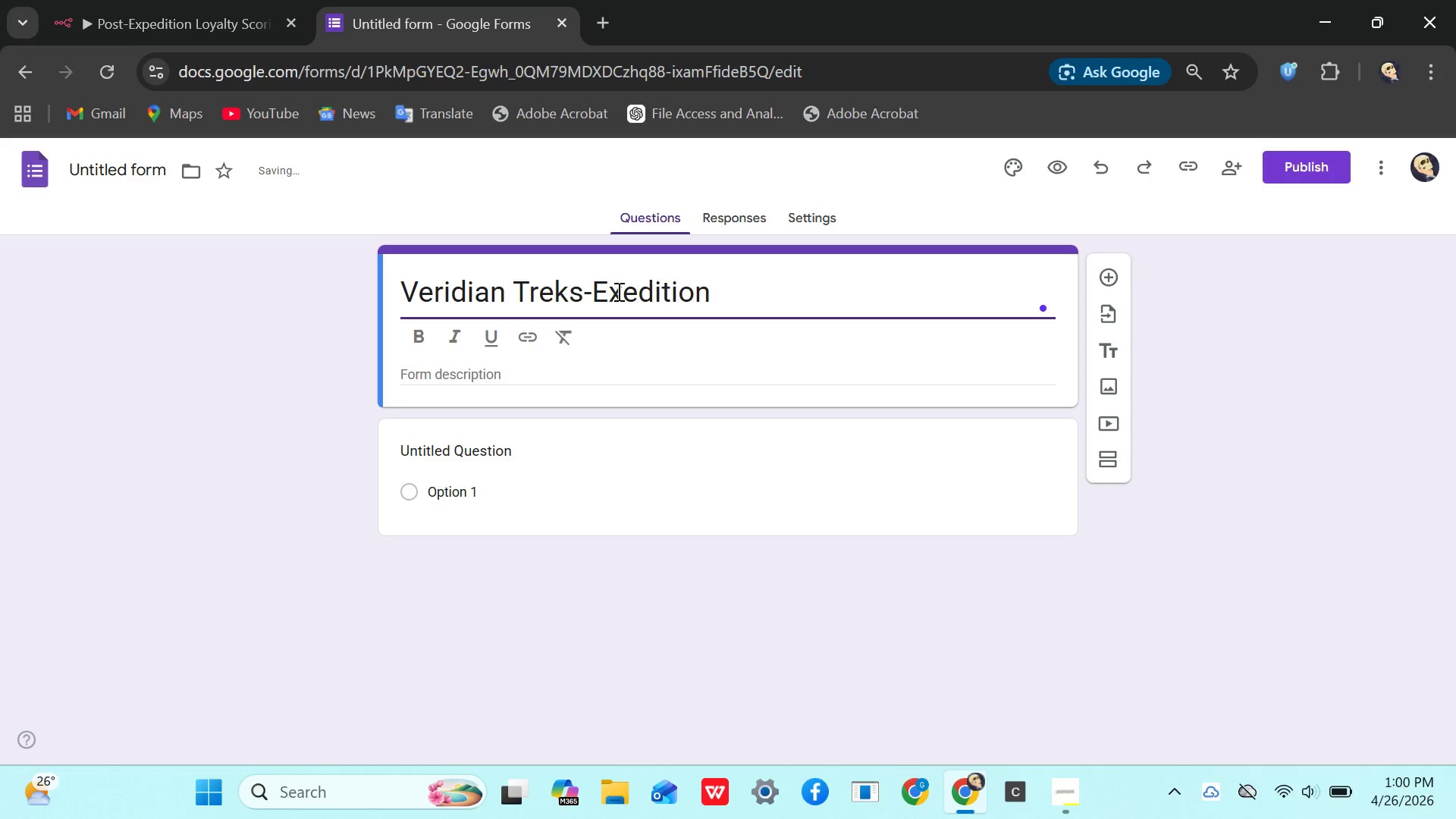 
key(P)
 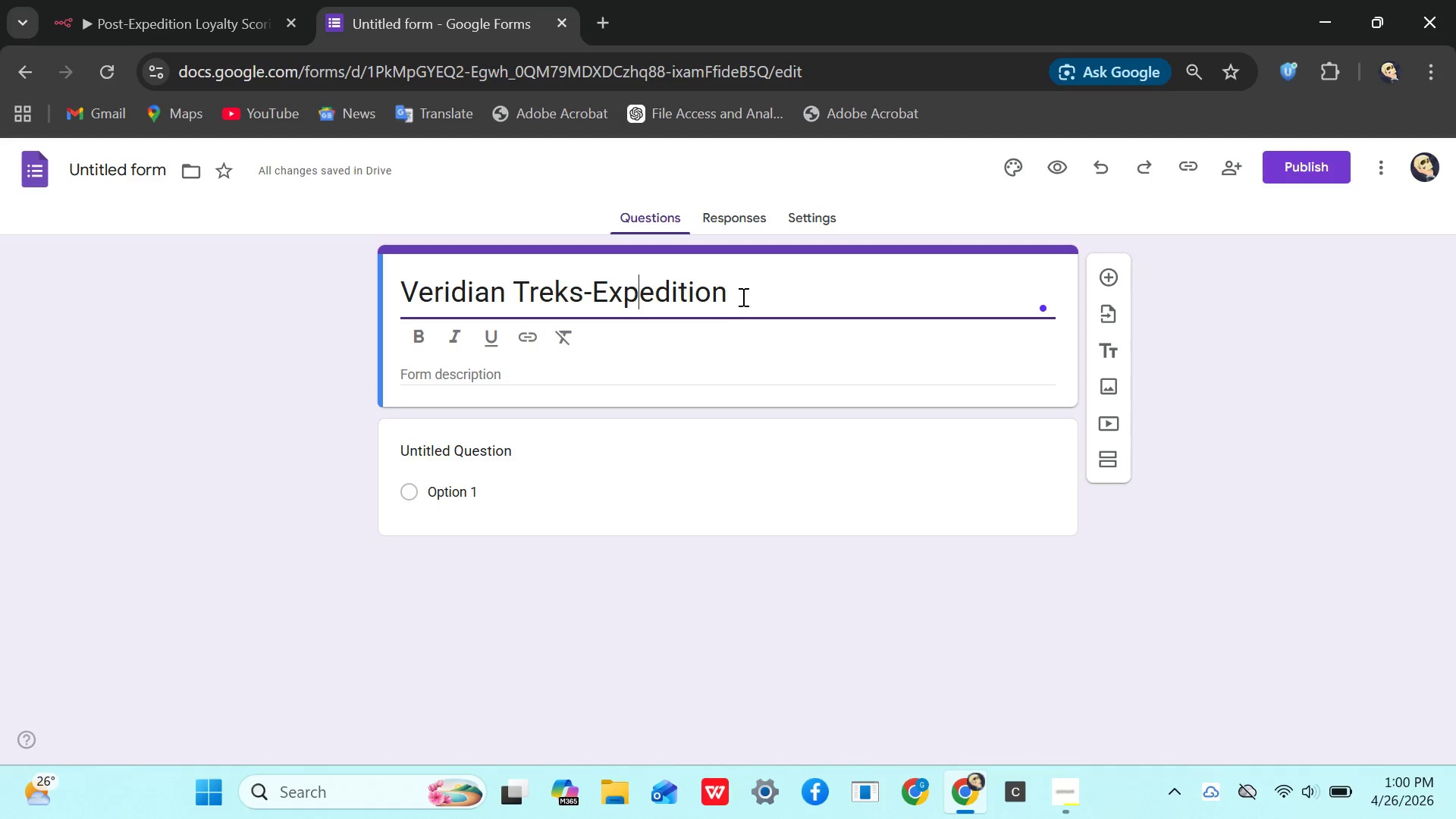 
wait(5.88)
 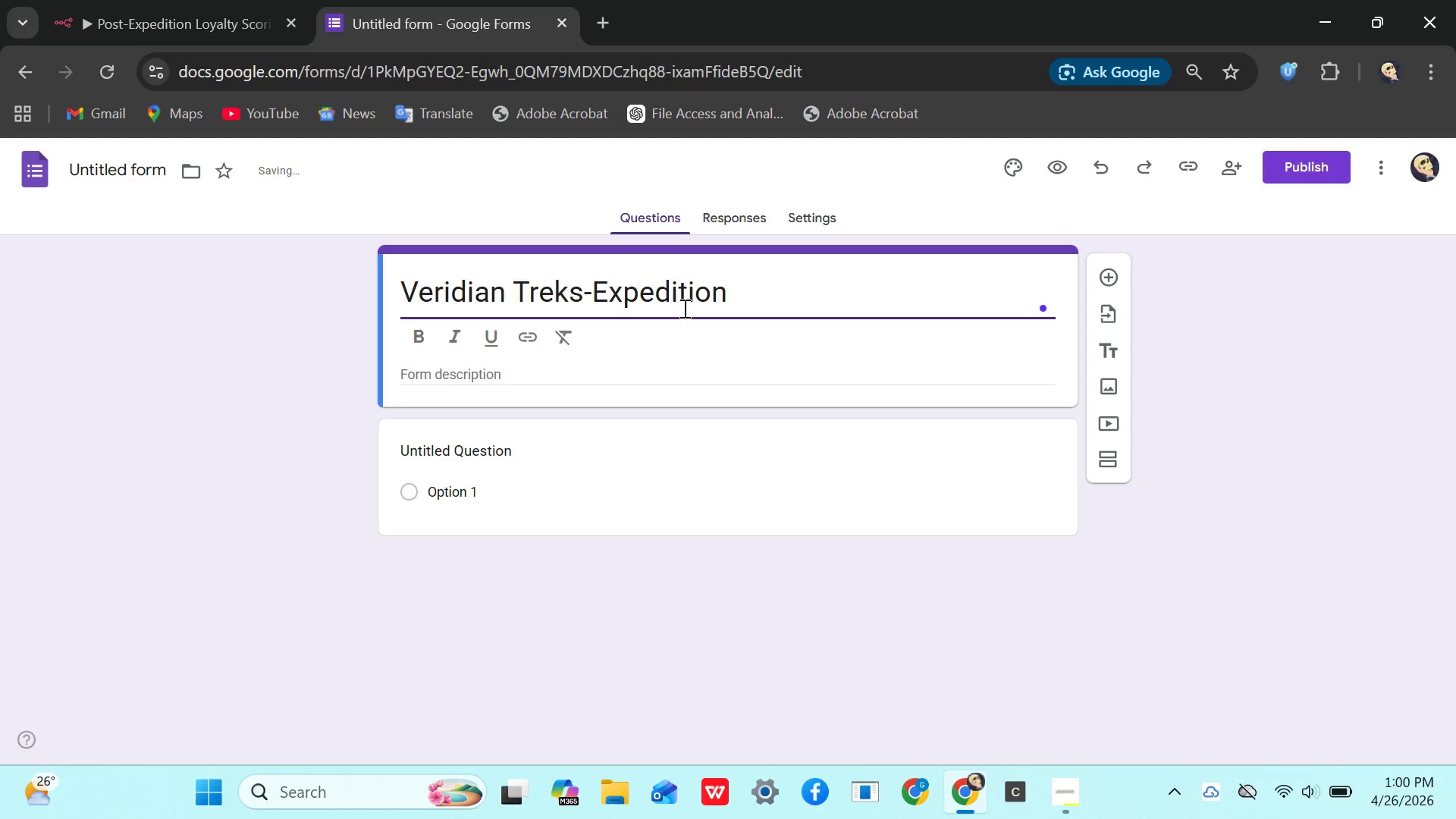 
left_click([742, 294])
 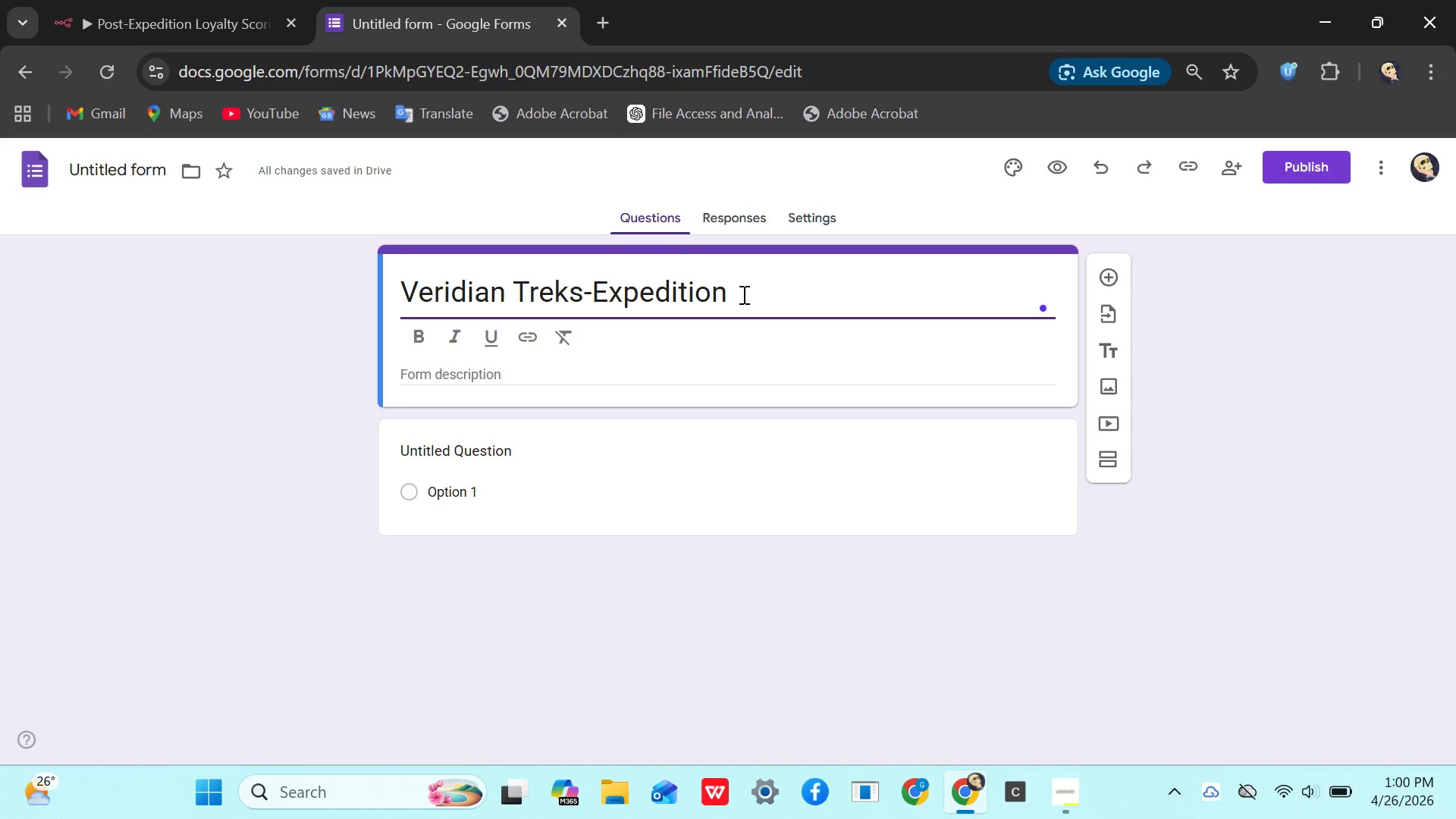 
type(Feedback)
 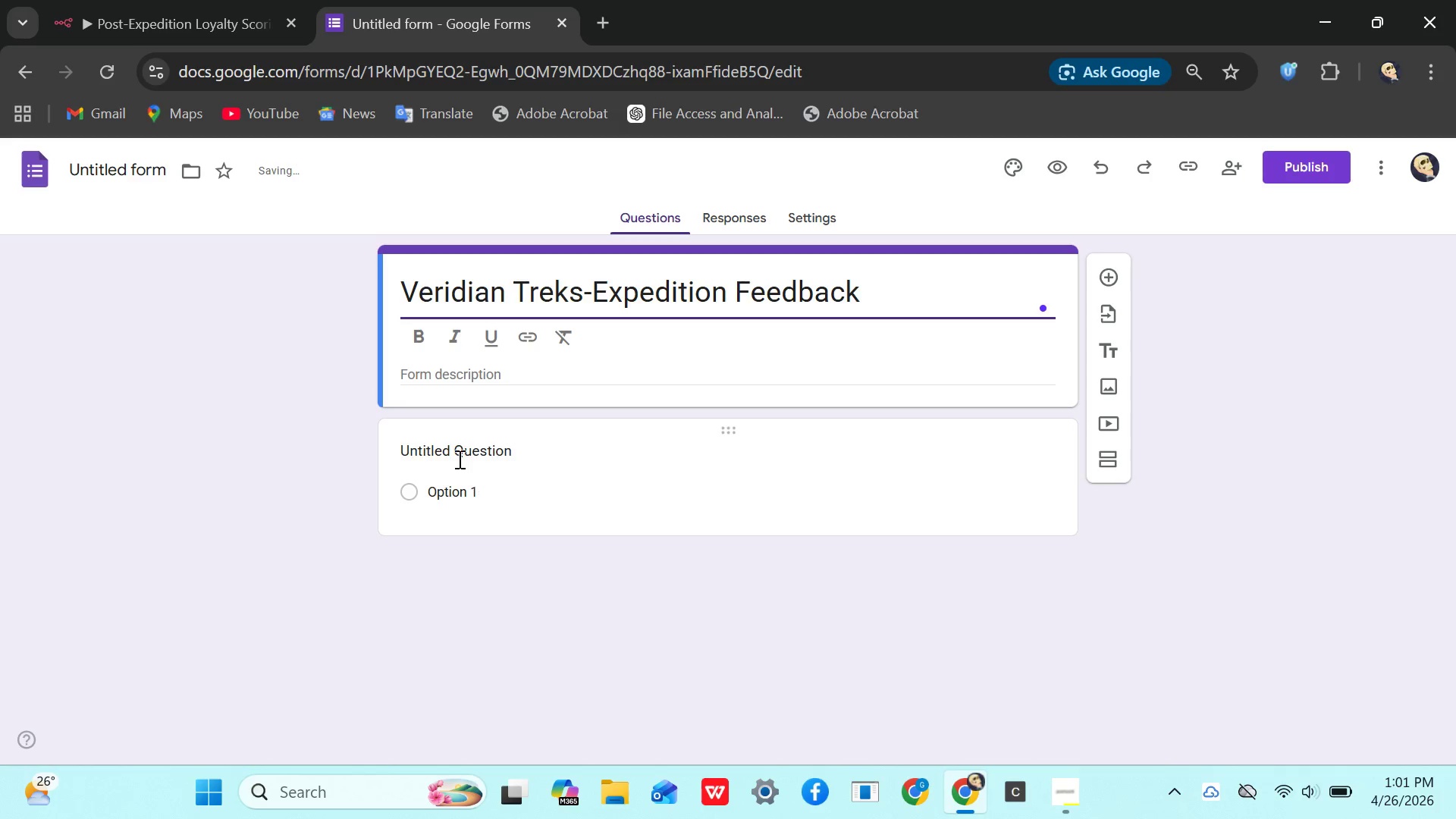 
left_click([519, 447])
 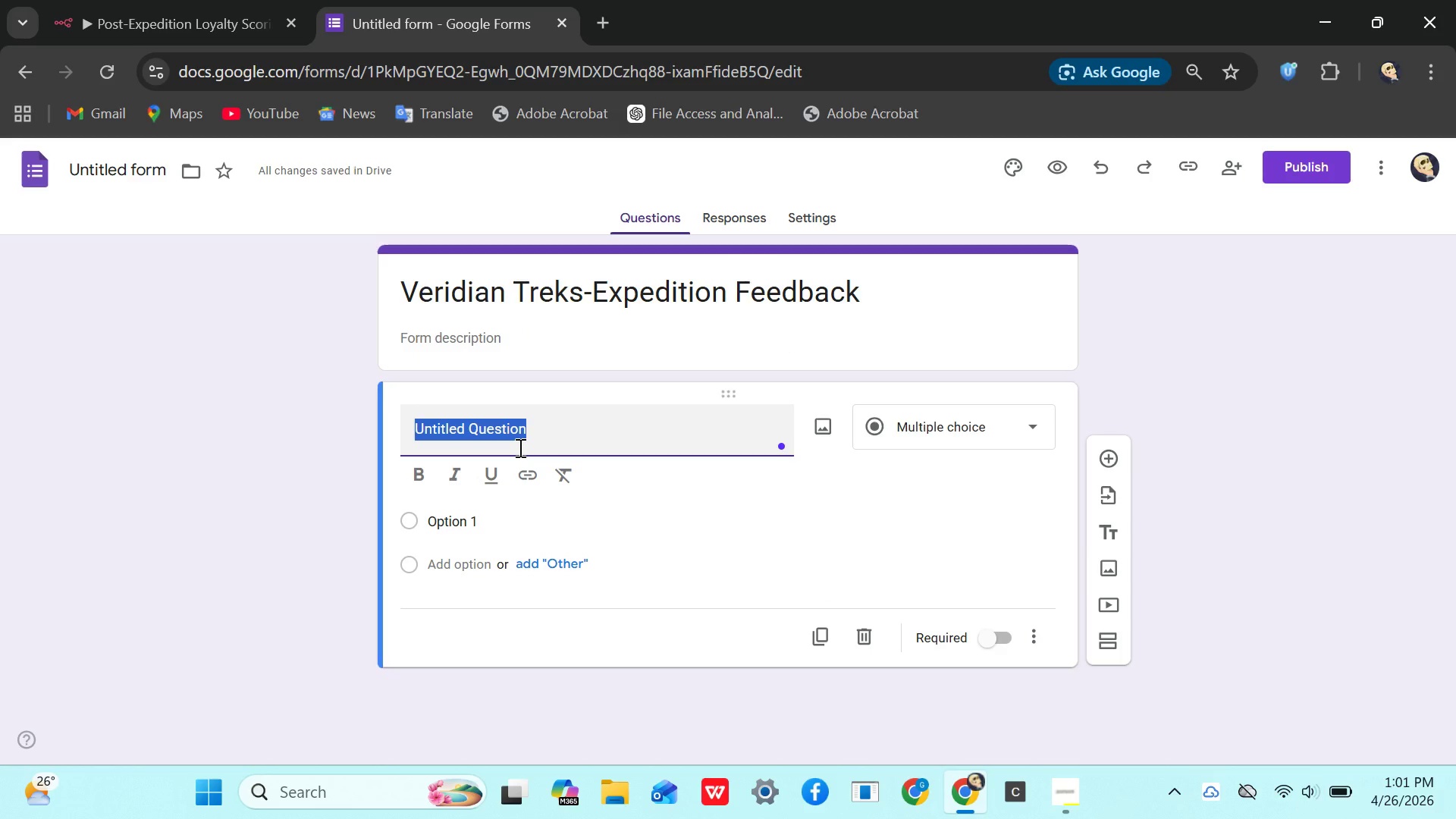 
key(Backspace)
key(Backspace)
type(Full)
key(Backspace)
key(Backspace)
type(ull Name)
 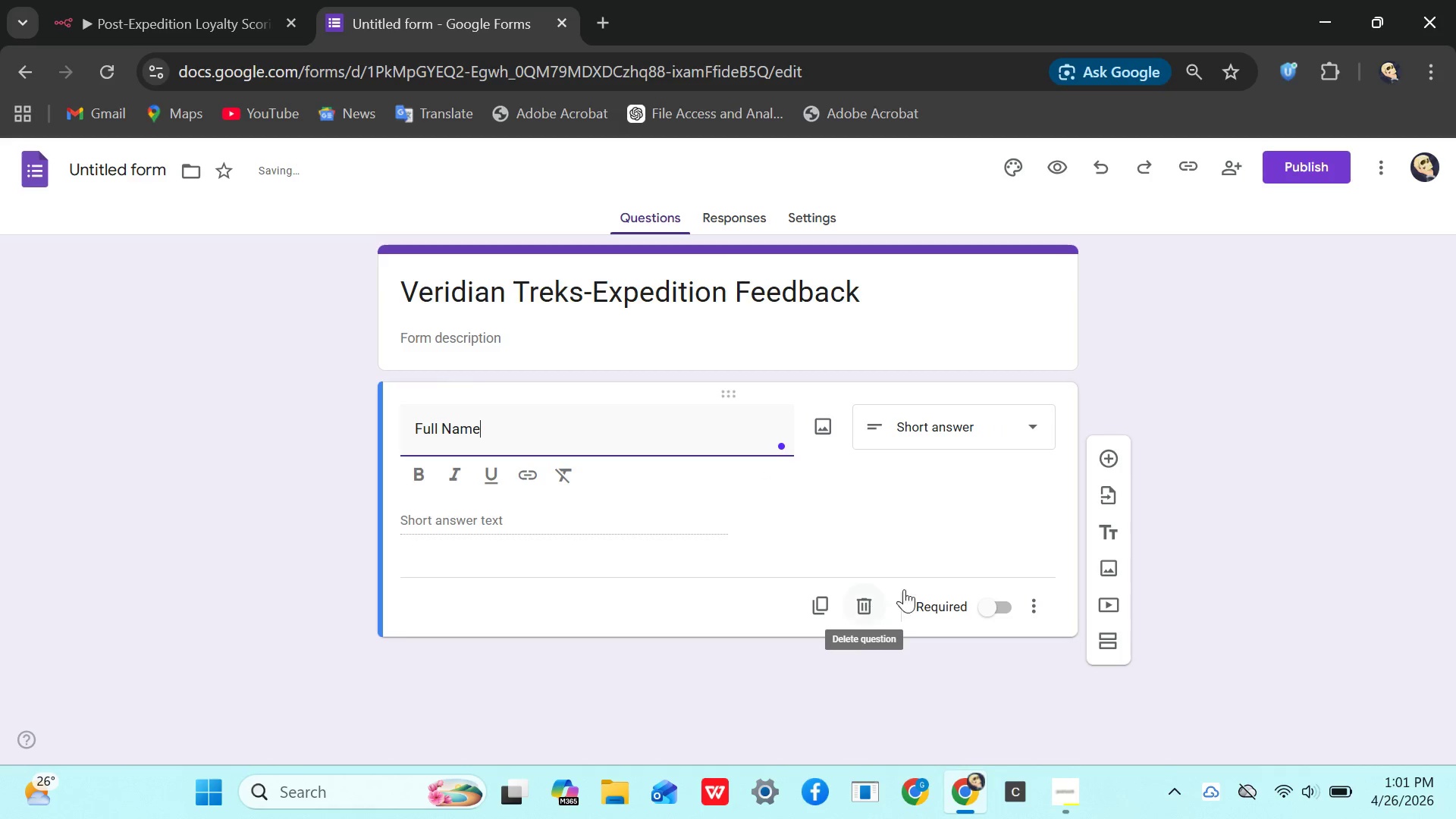 
left_click([991, 602])
 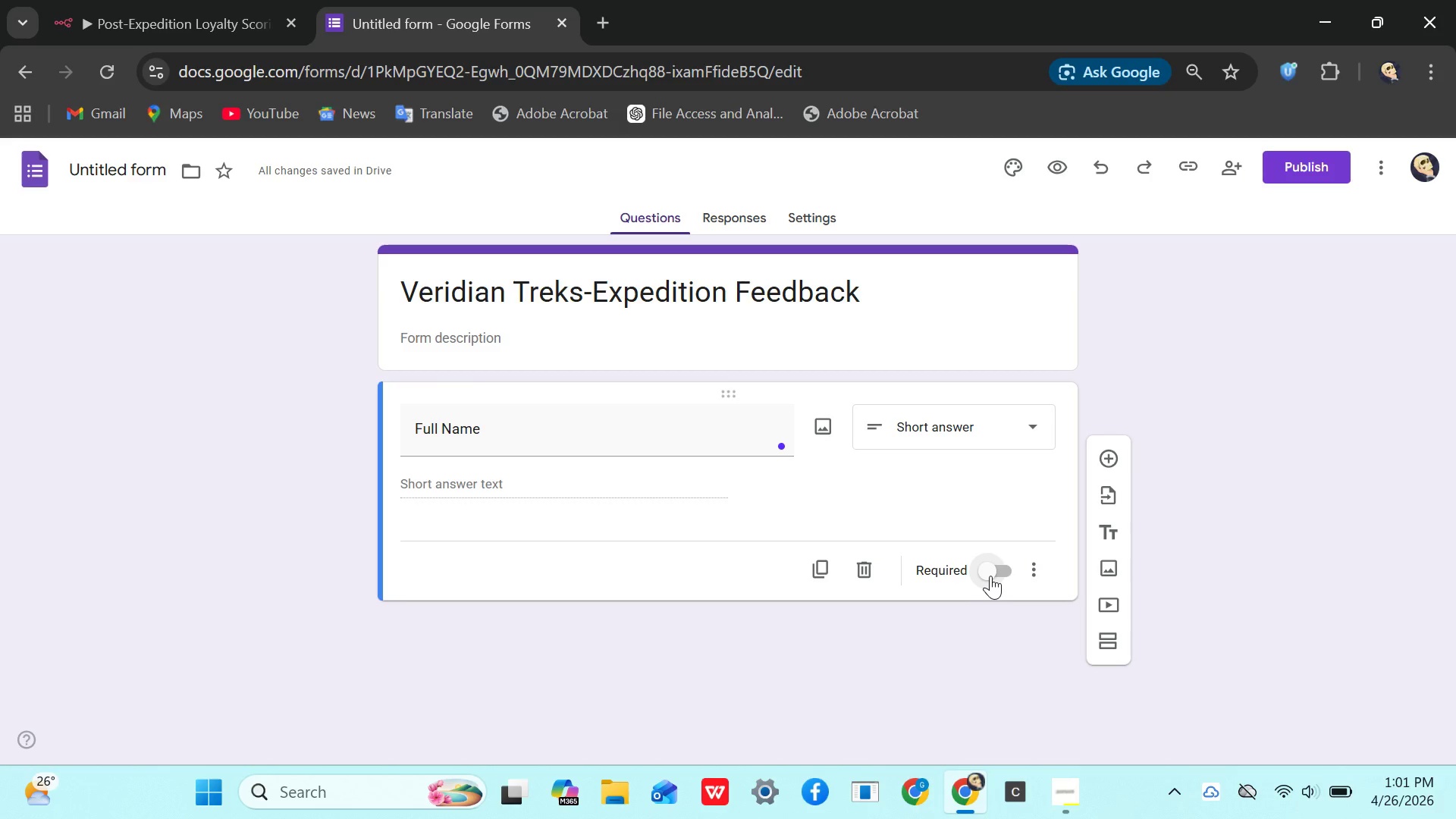 
left_click([1011, 565])
 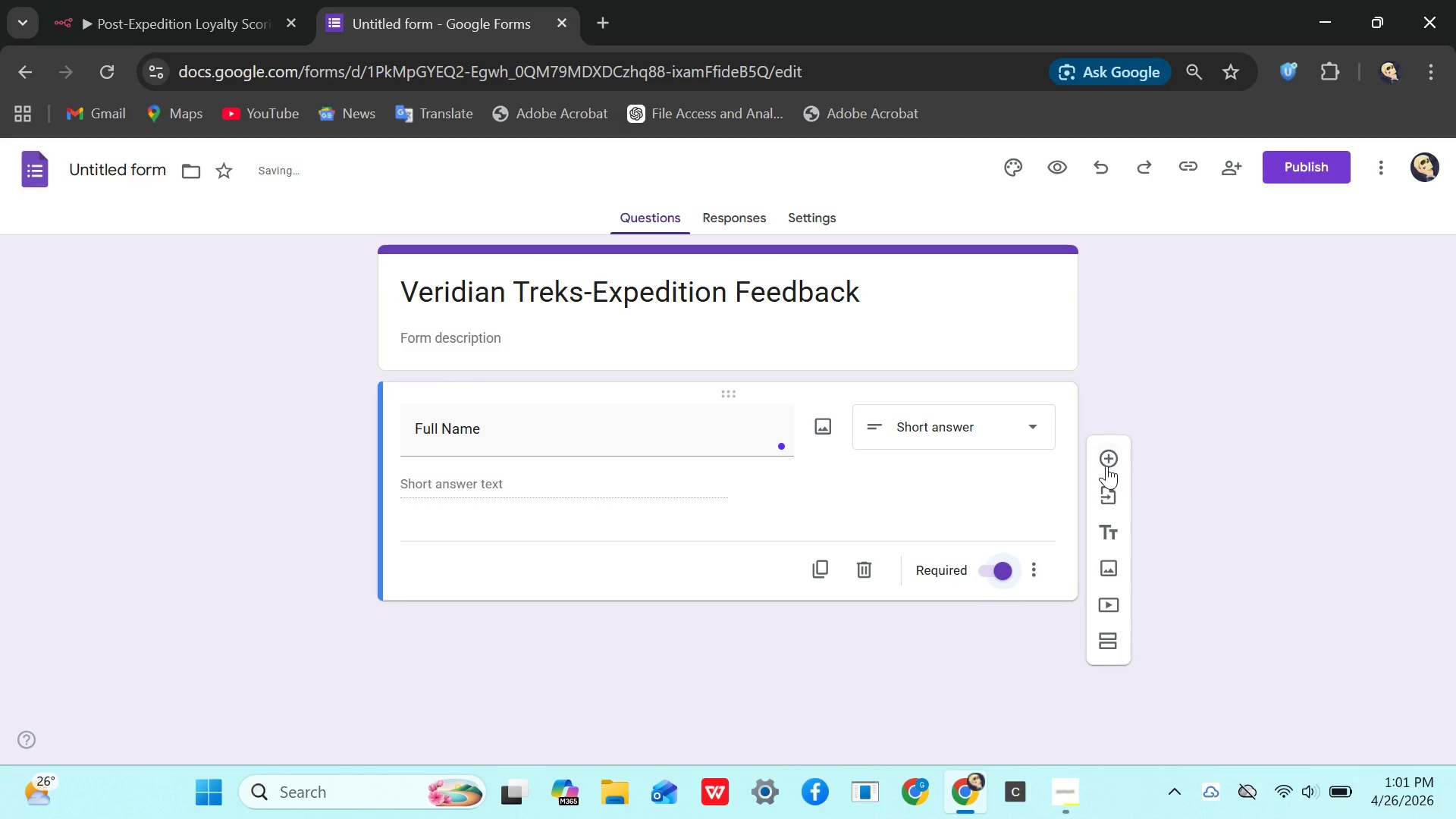 
left_click([1106, 466])
 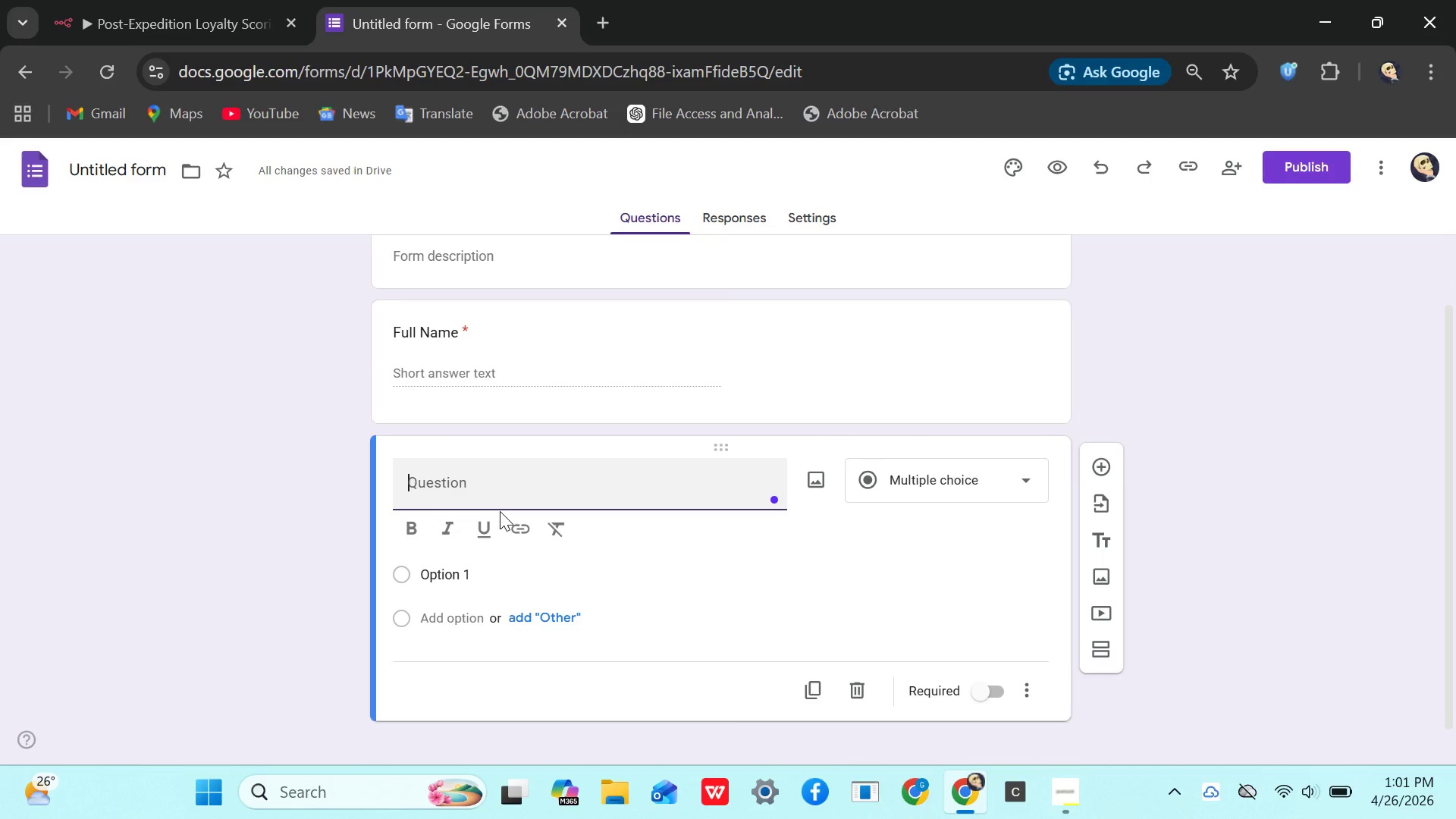 
wait(7.62)
 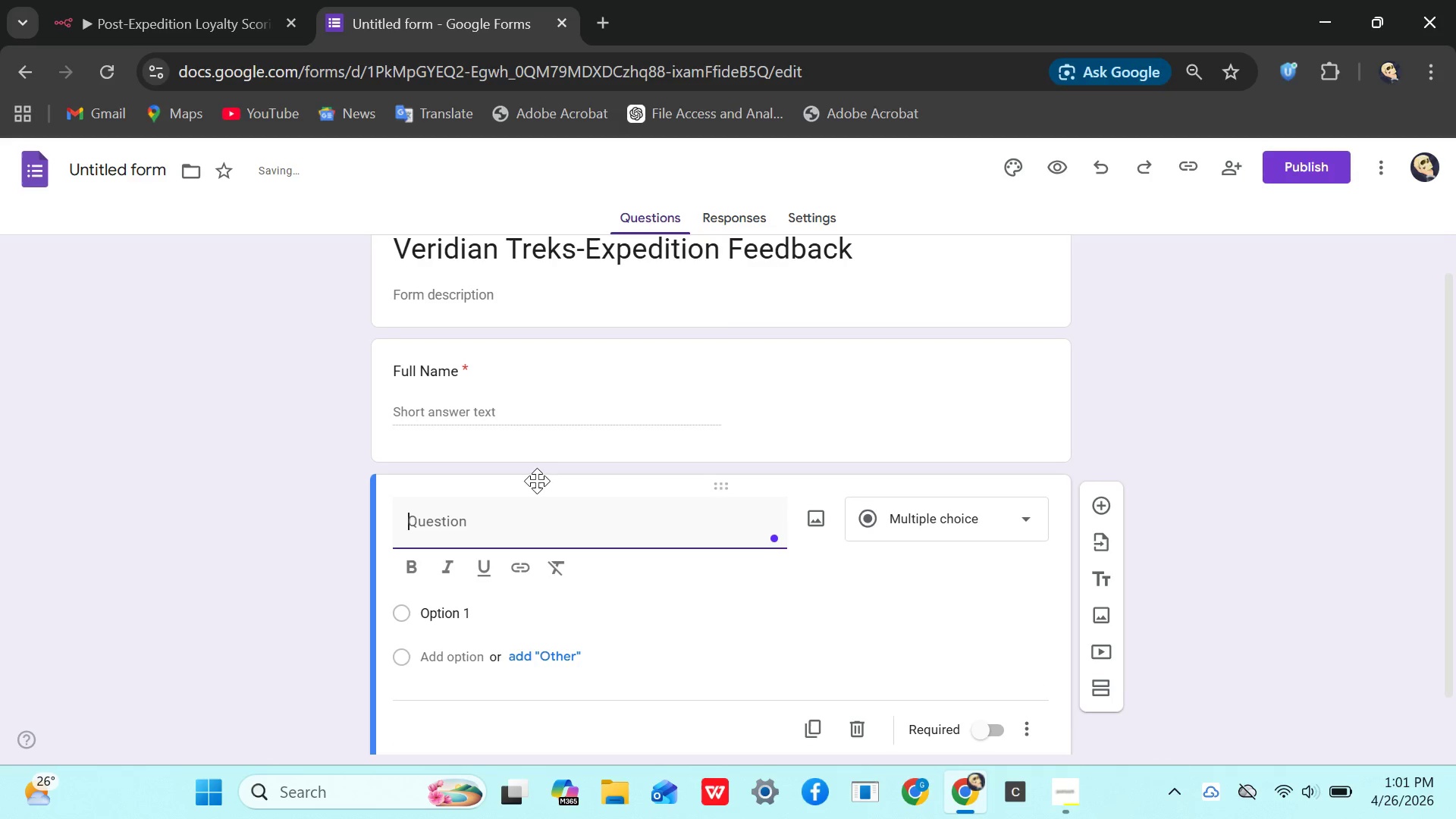 
type(Email Address)
 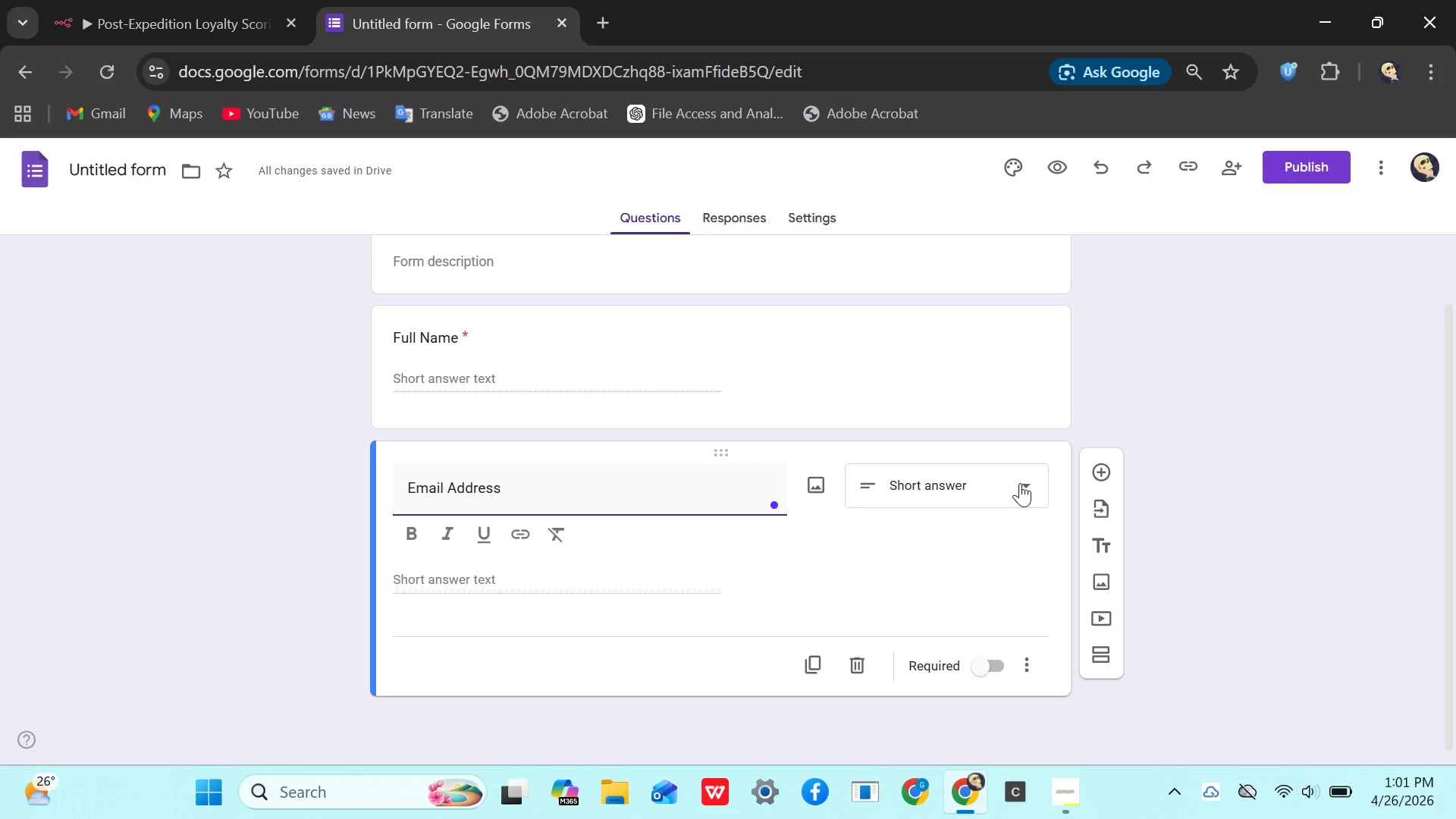 
wait(5.38)
 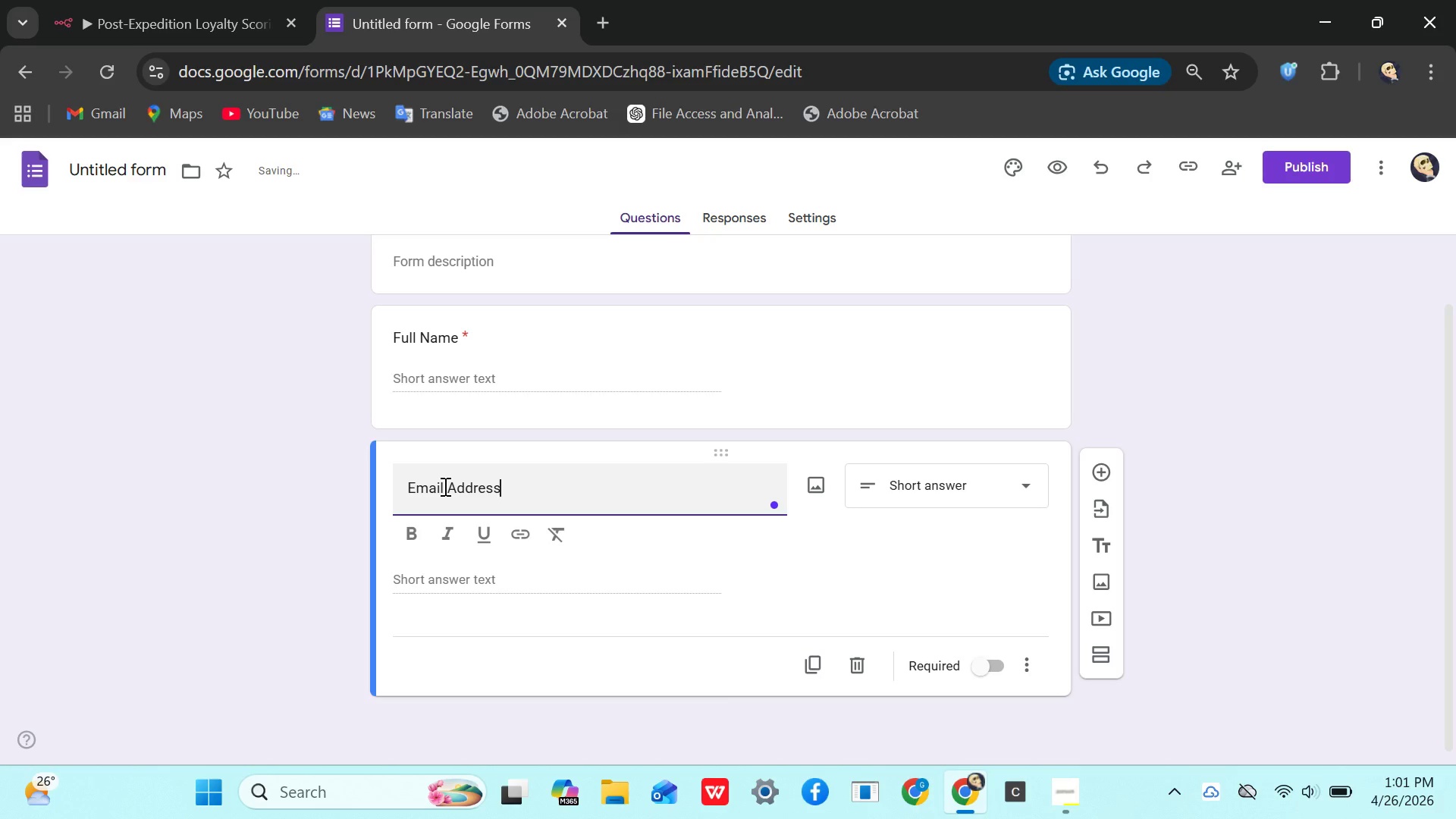 
left_click([985, 667])
 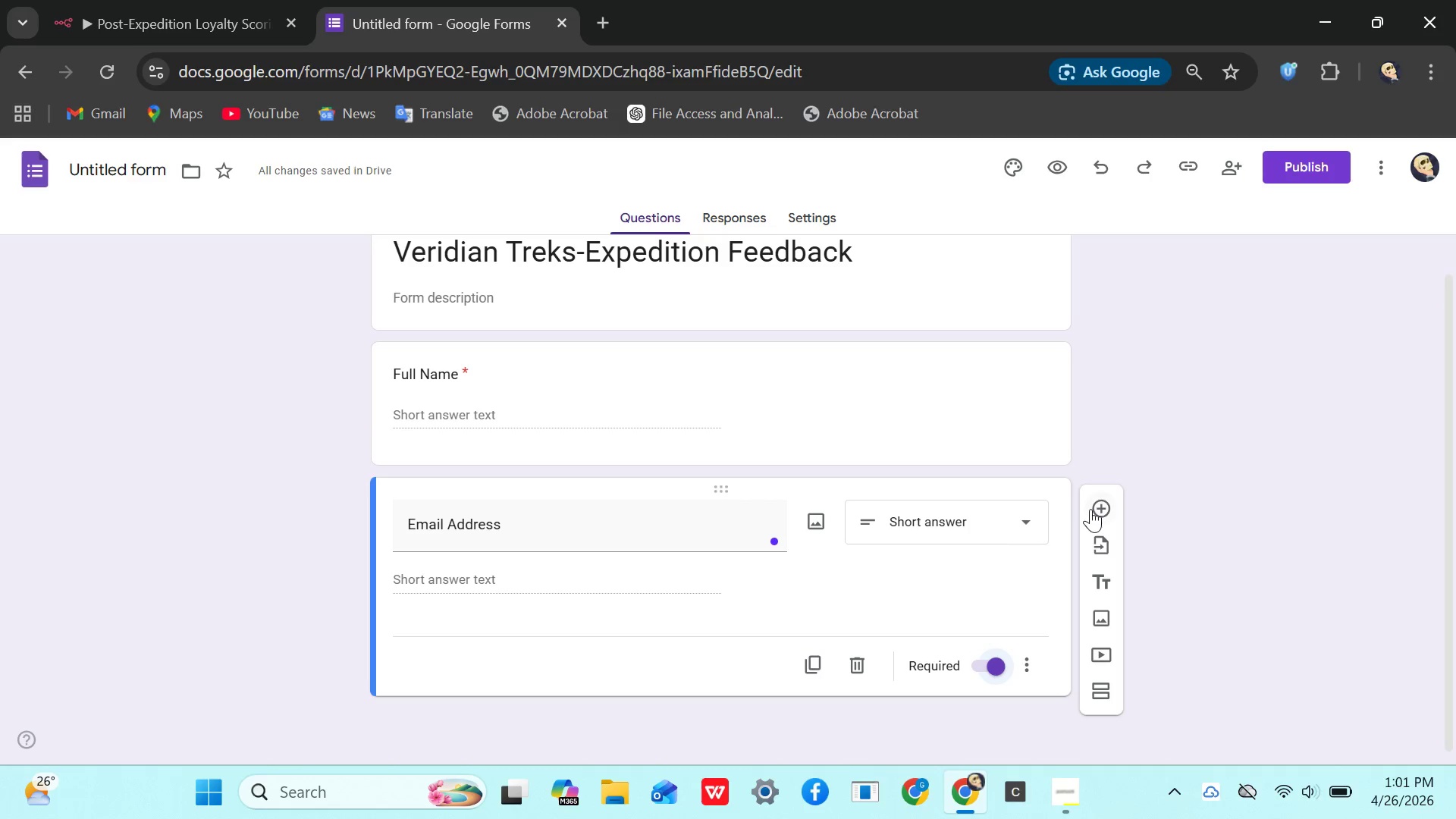 
wait(5.03)
 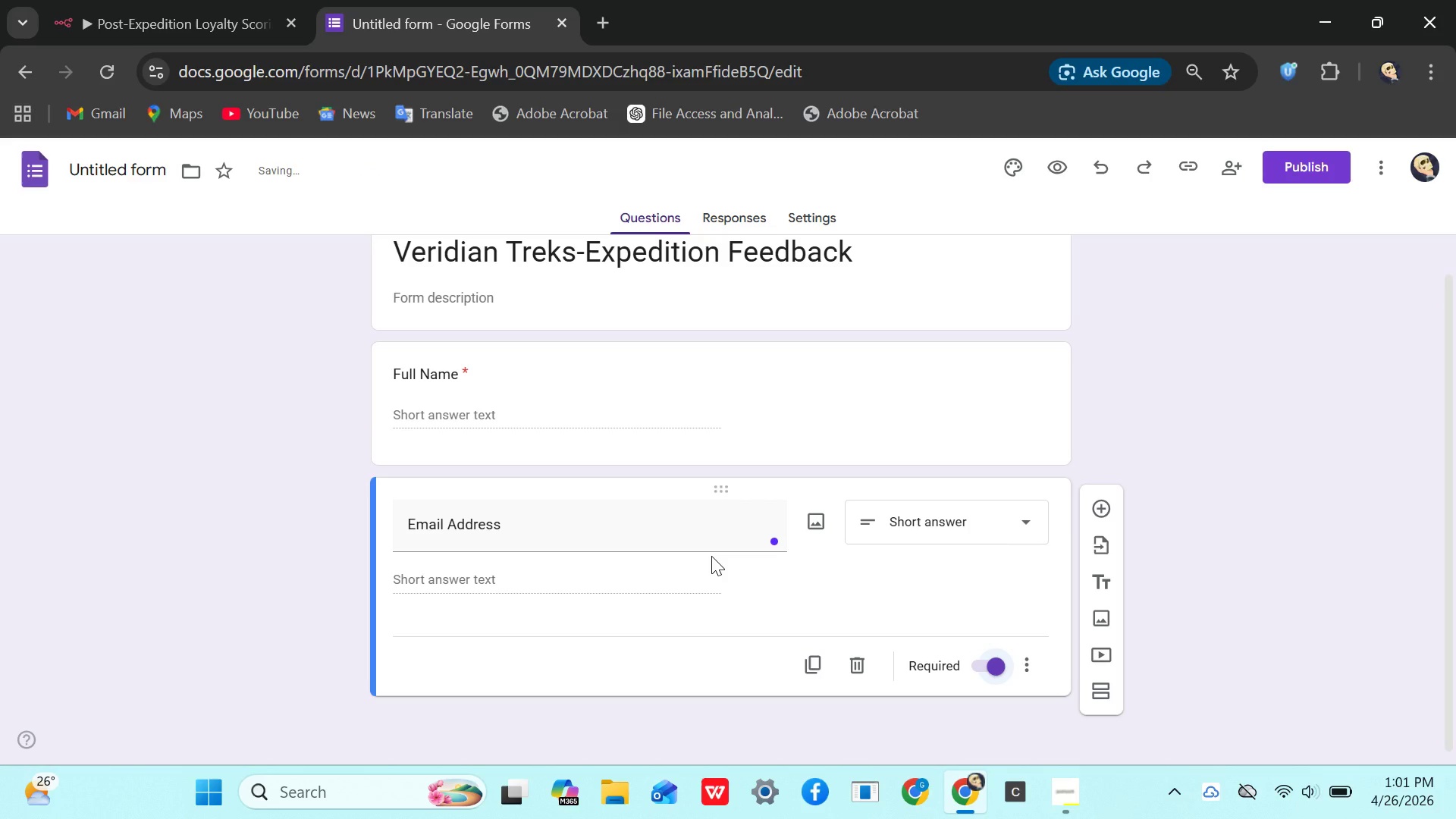 
left_click([1102, 507])
 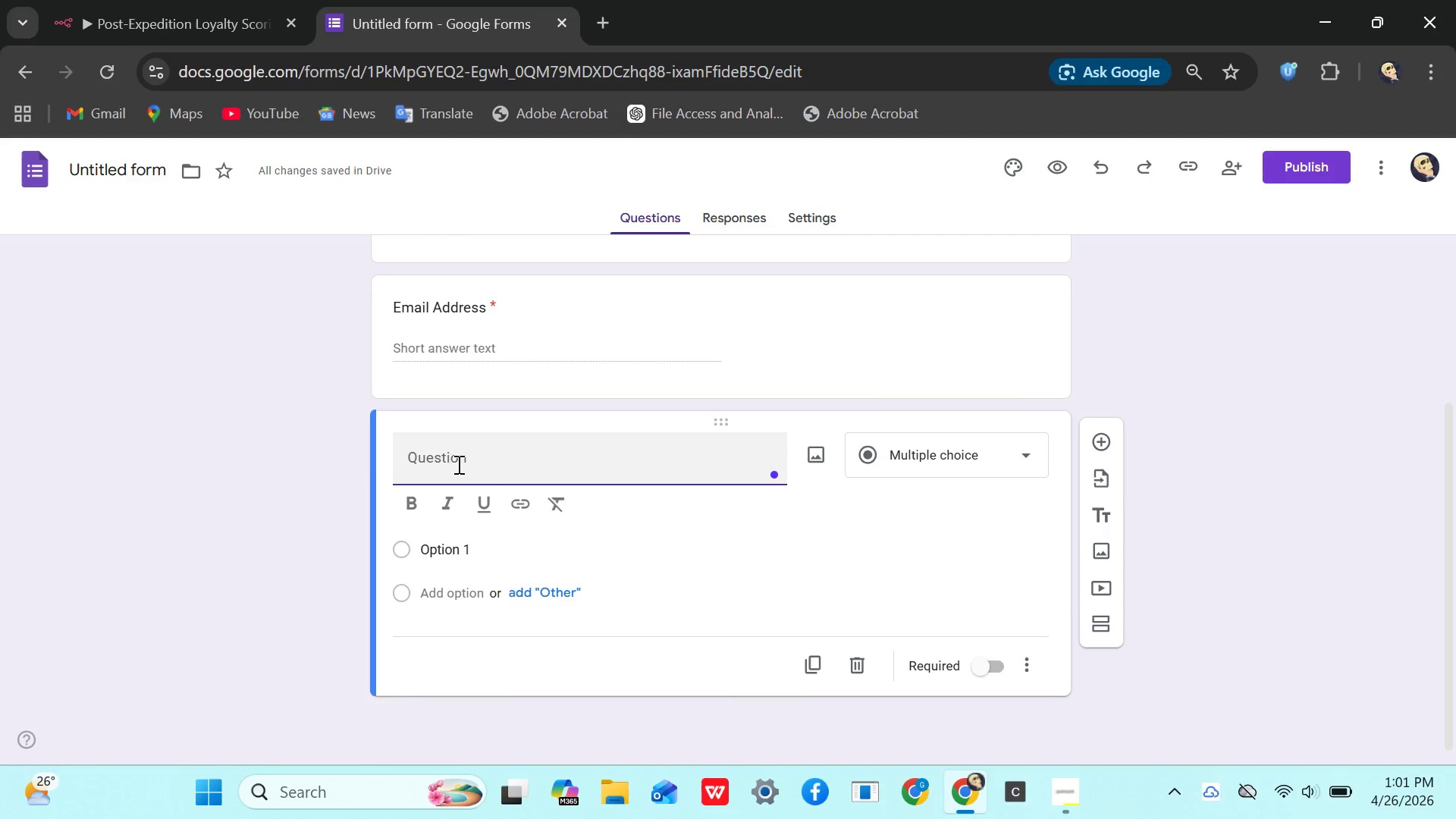 
wait(8.98)
 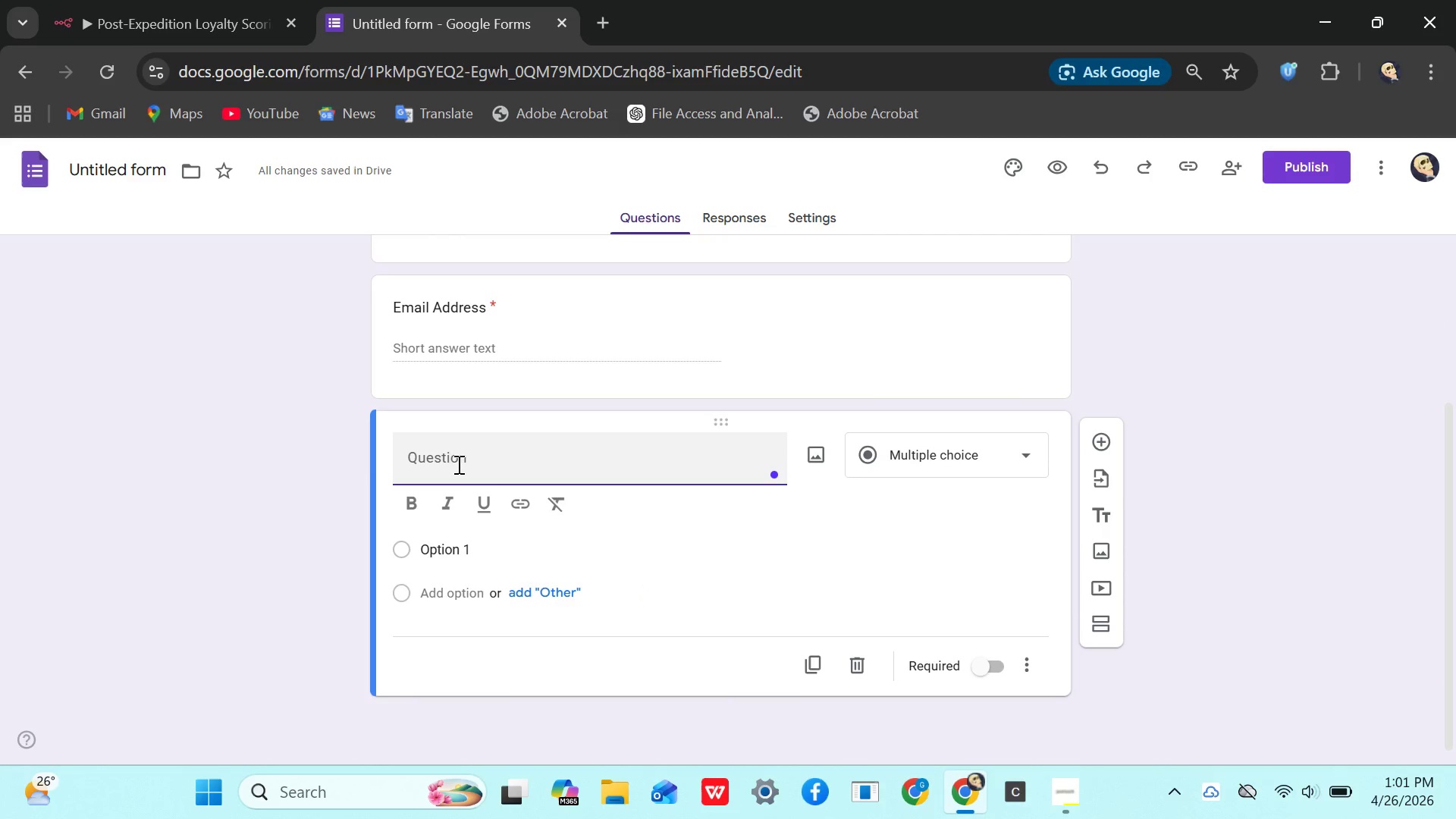 
type(Trip/Expedition Name)
 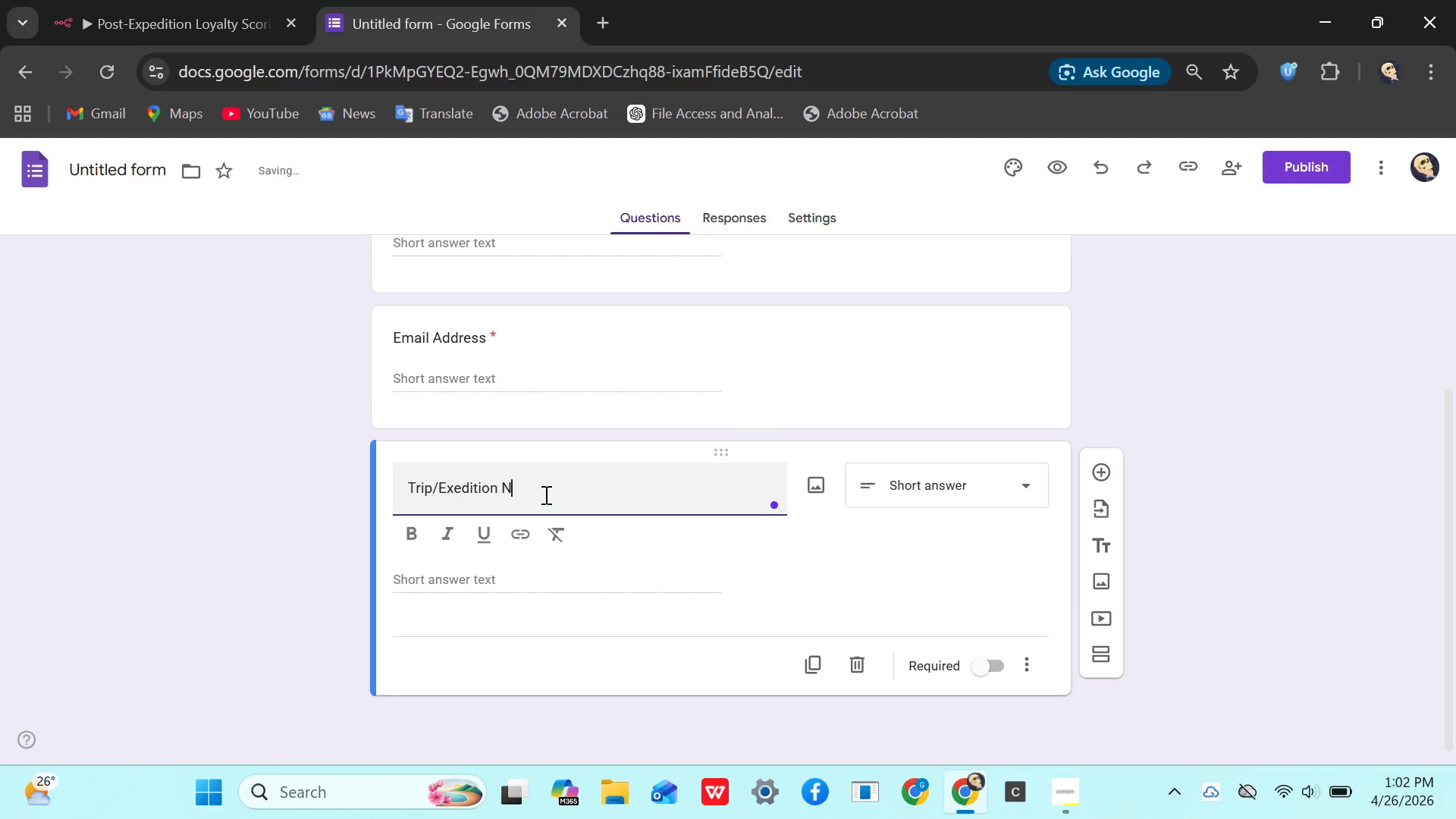 
type(ame)
 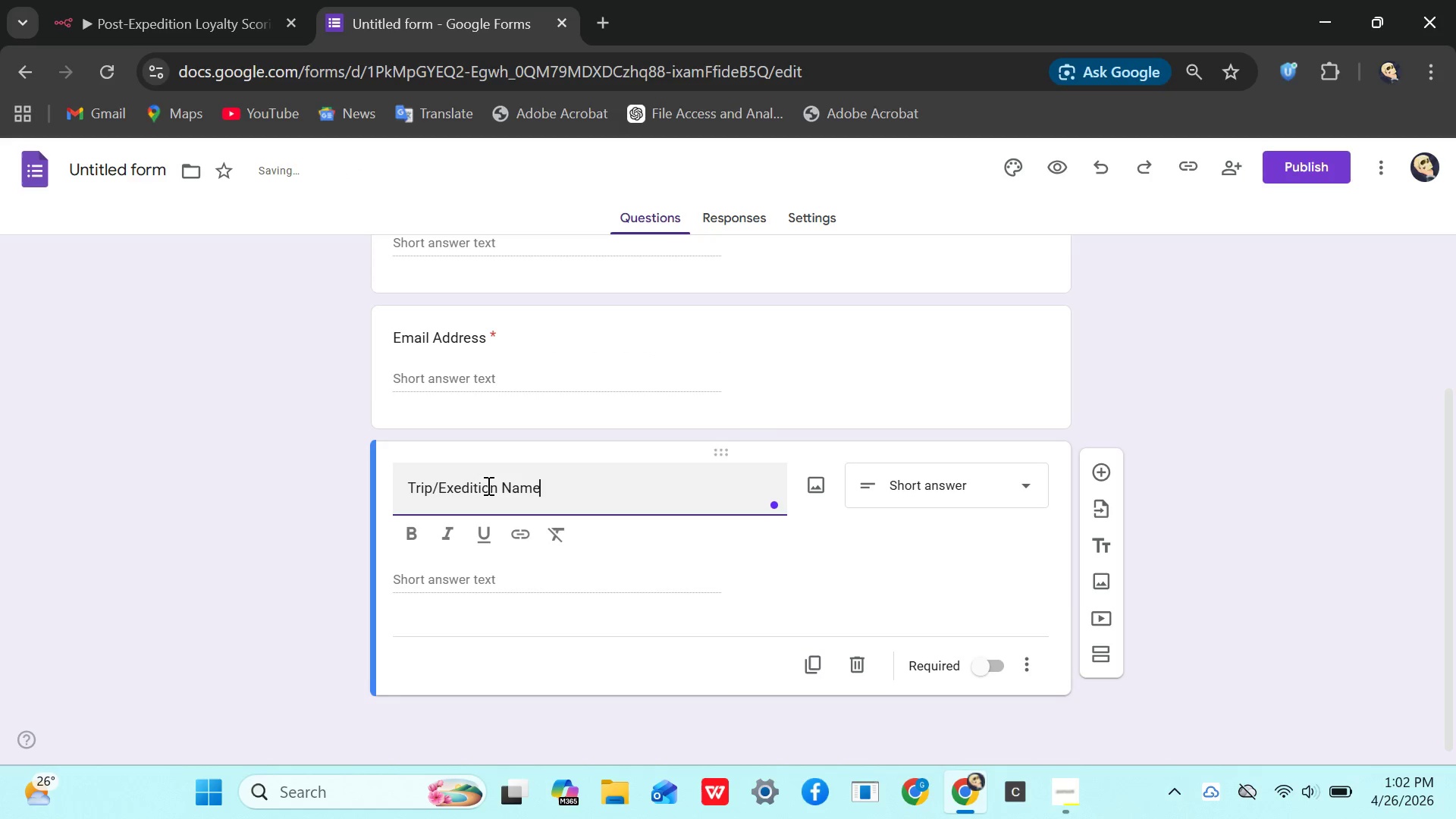 
left_click([481, 485])
 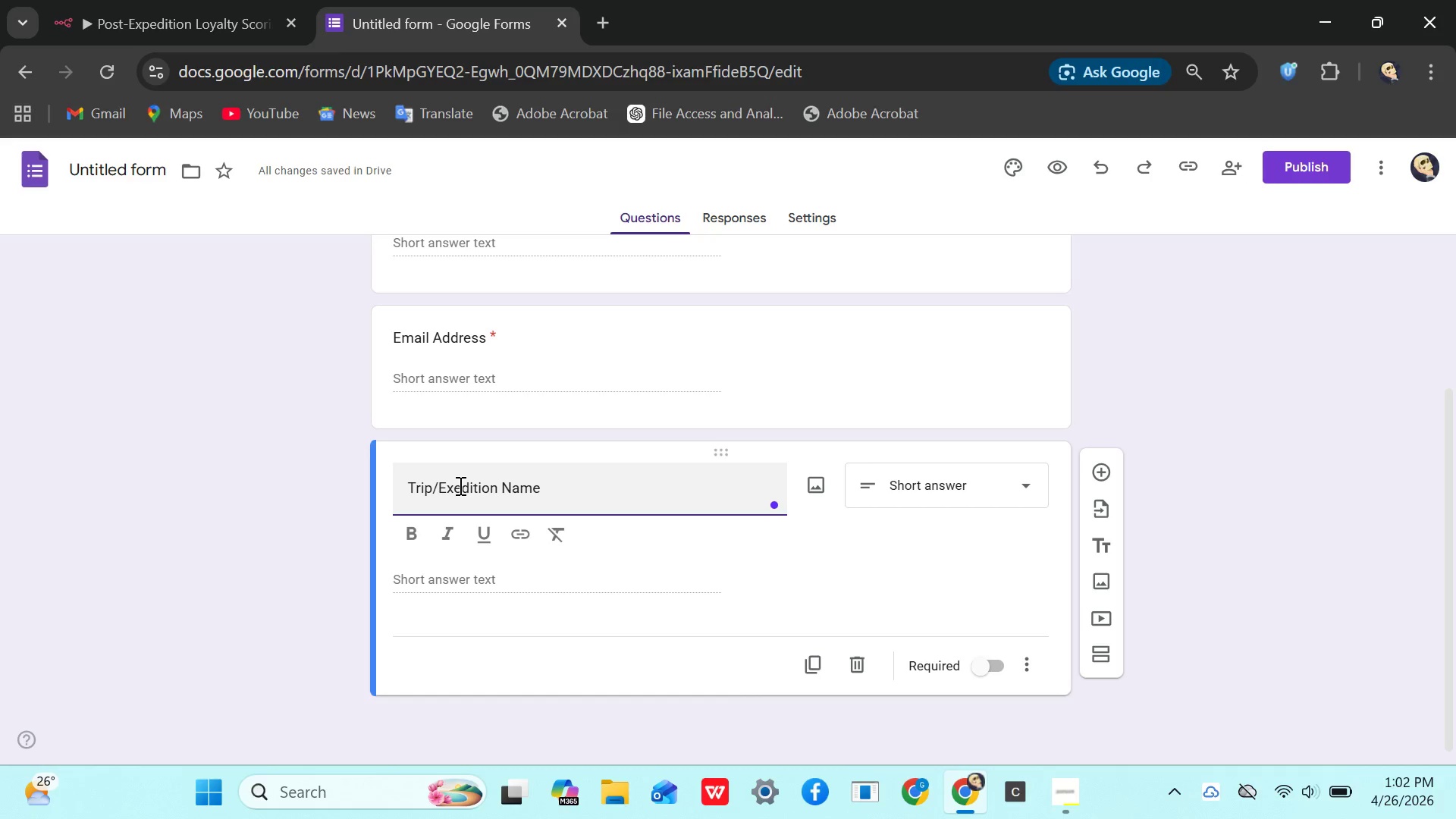 
left_click([454, 485])
 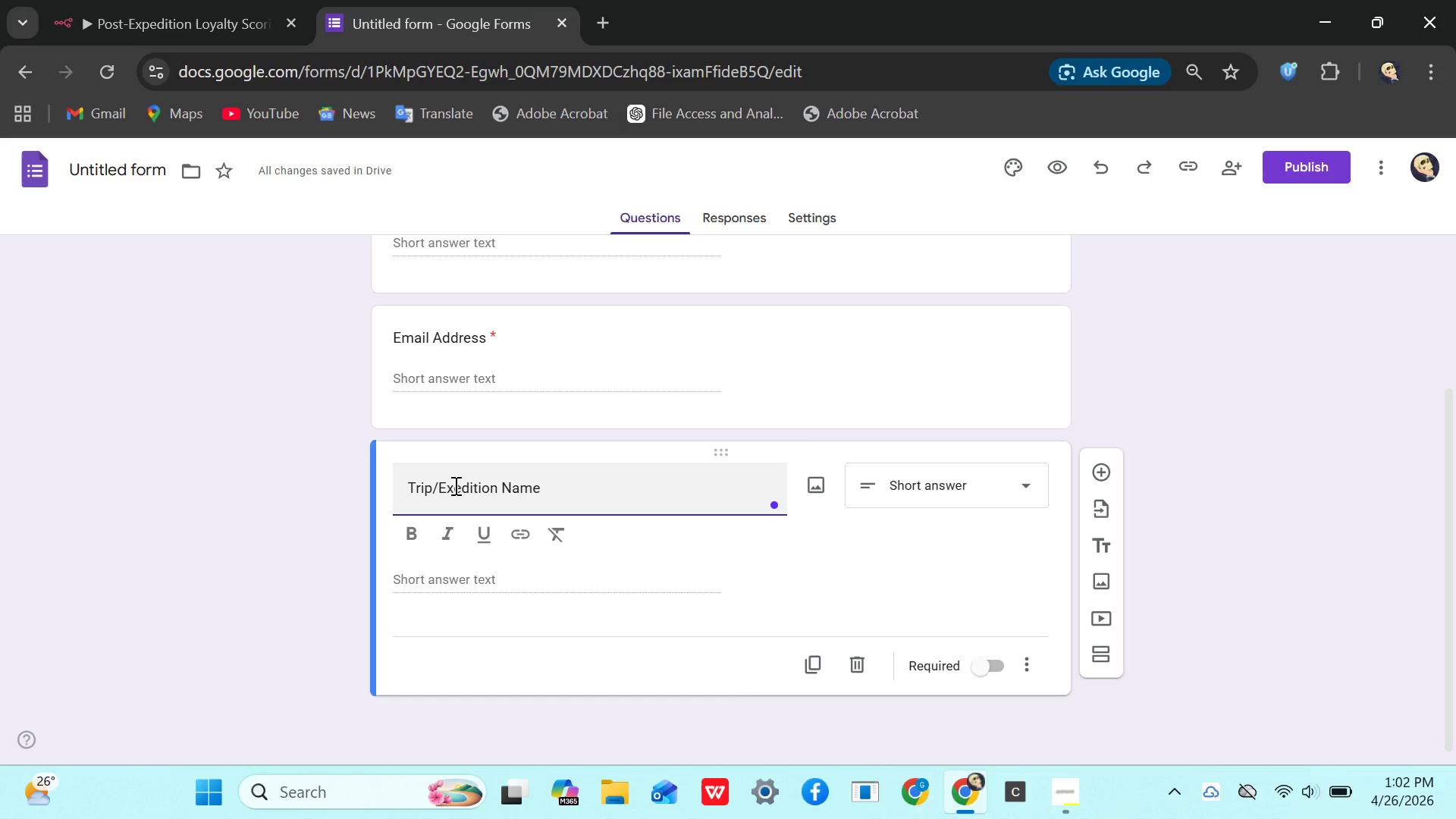 
key(P)
 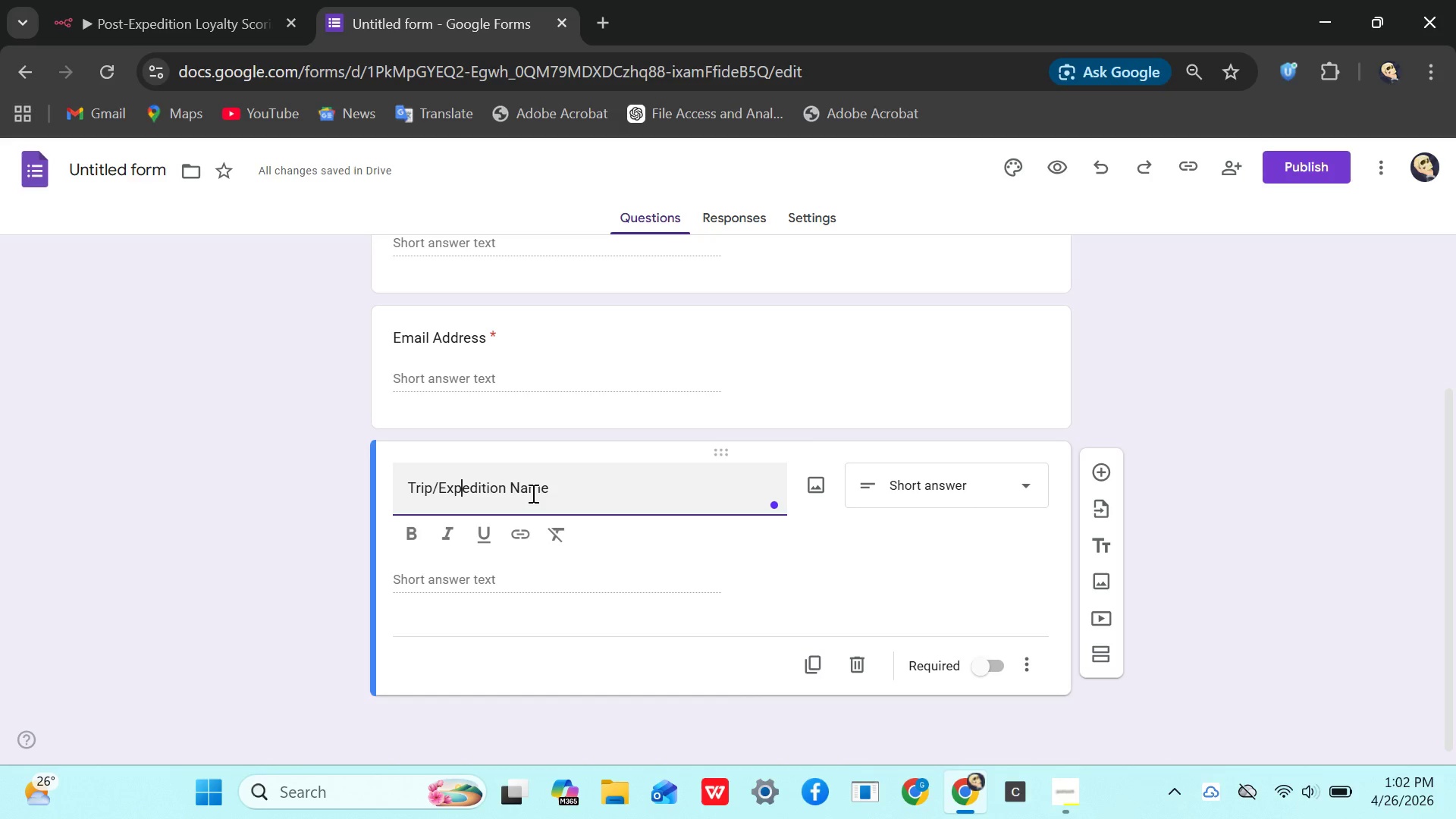 
wait(5.52)
 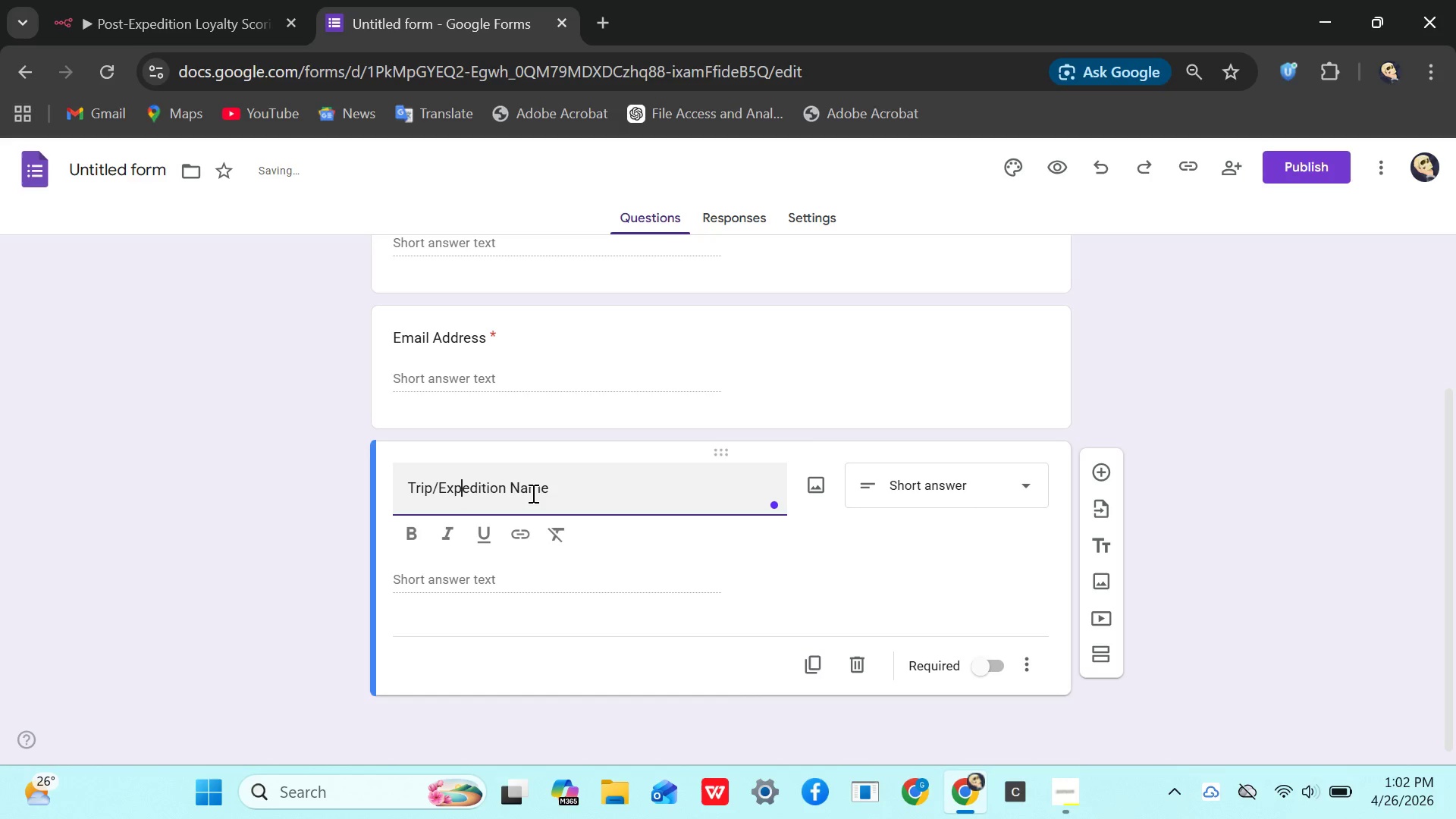 
key(ArrowRight)
 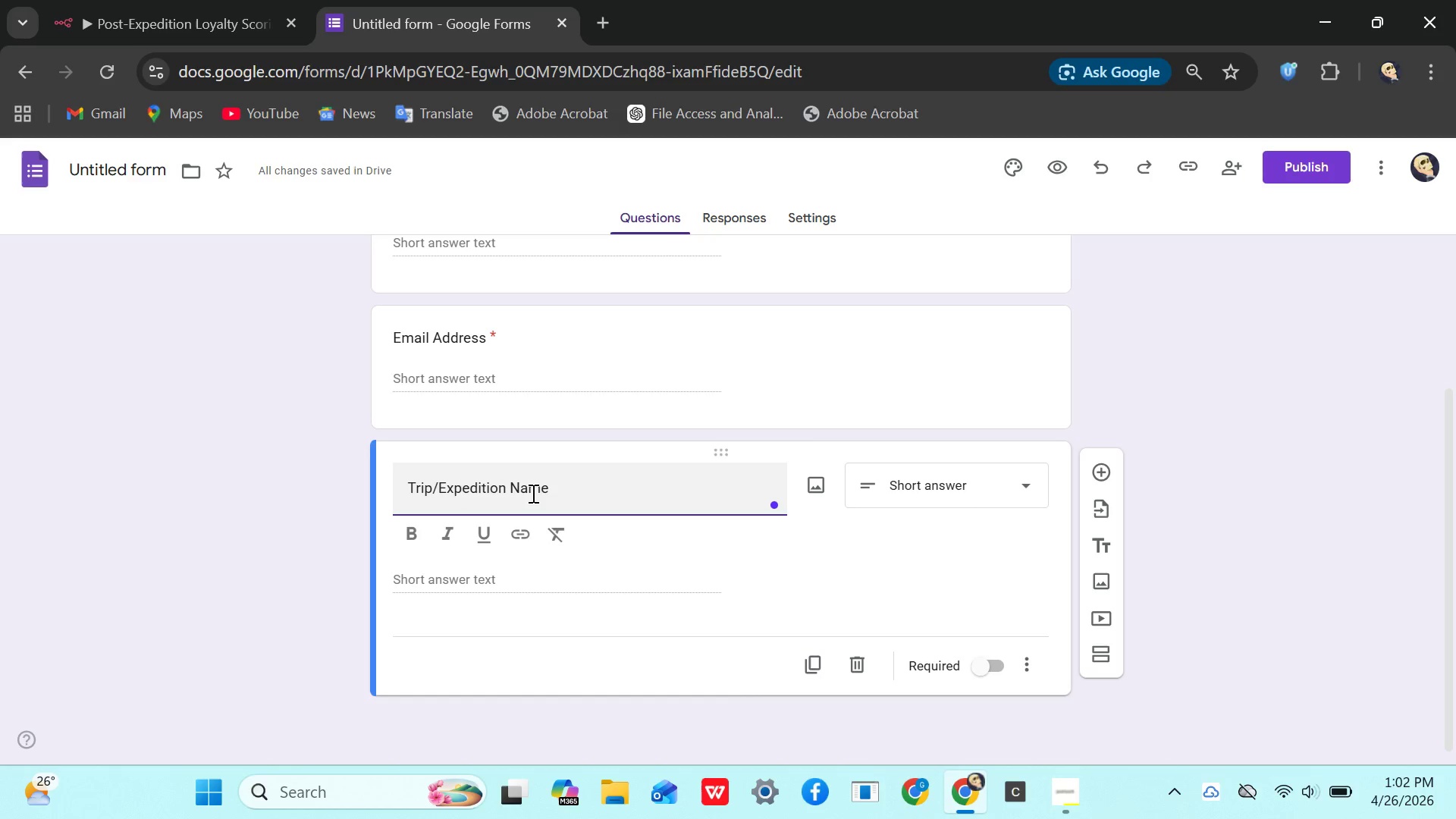 
key(ArrowRight)
 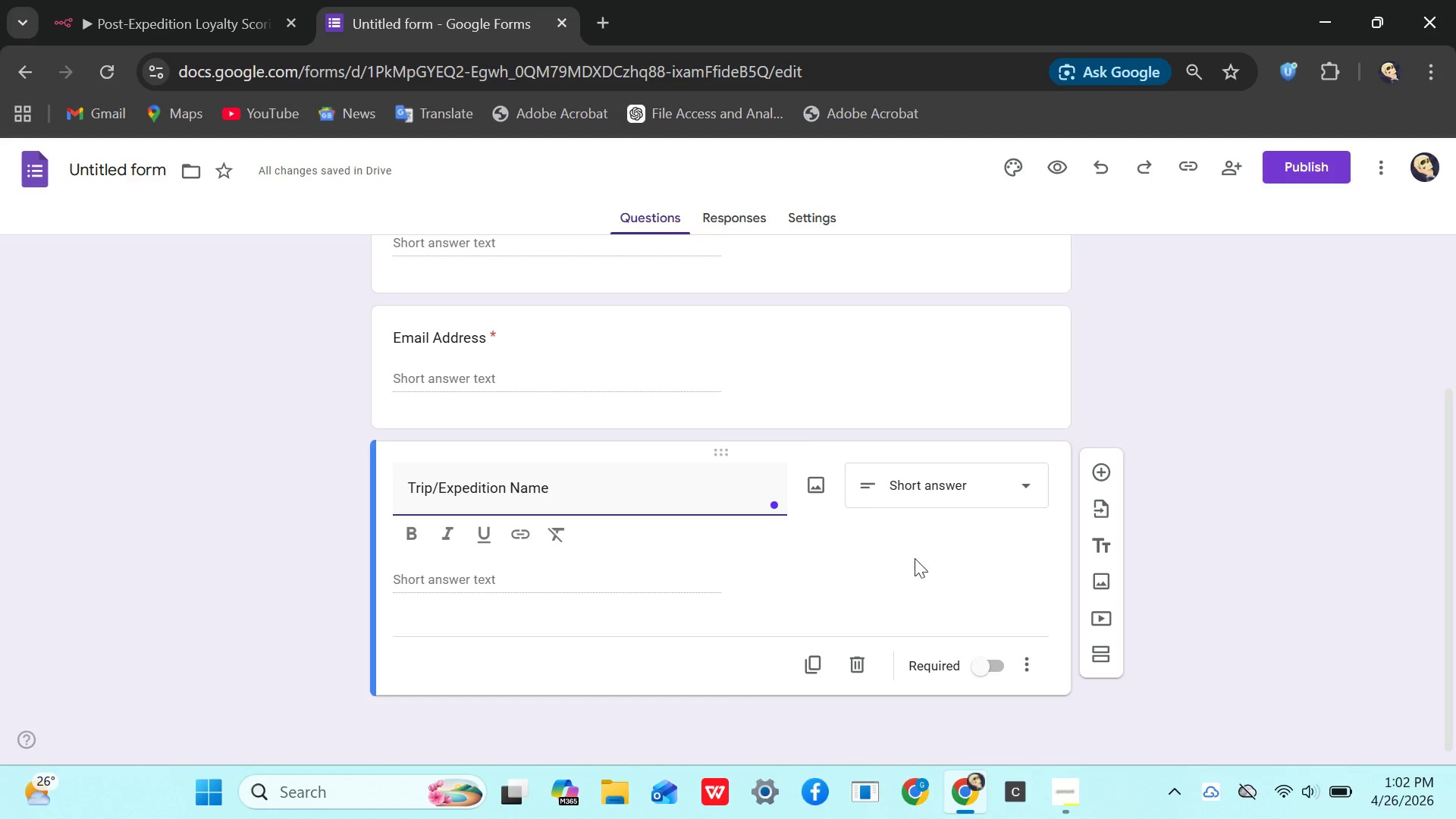 
wait(5.23)
 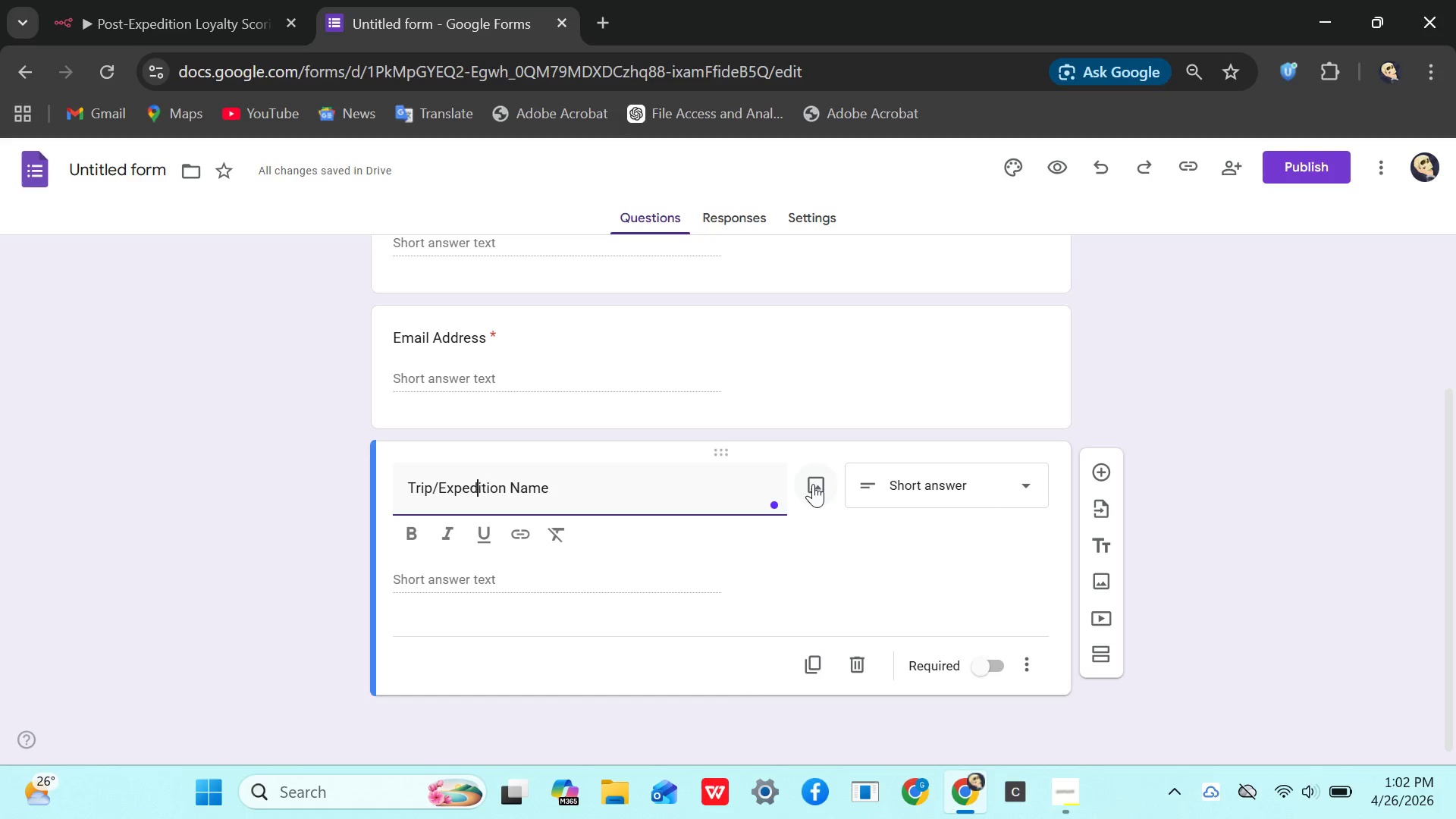 
left_click([991, 664])
 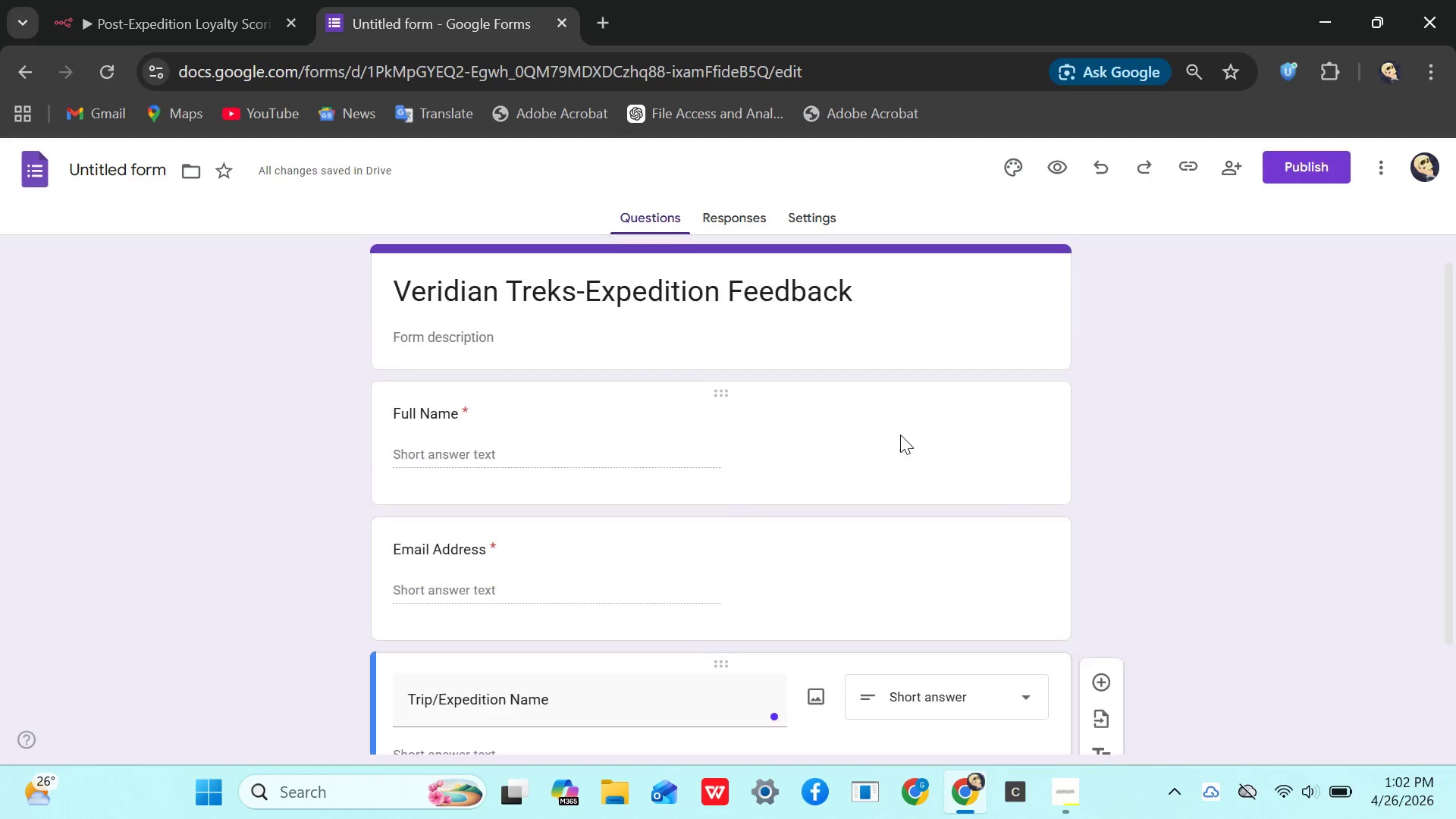 
wait(9.09)
 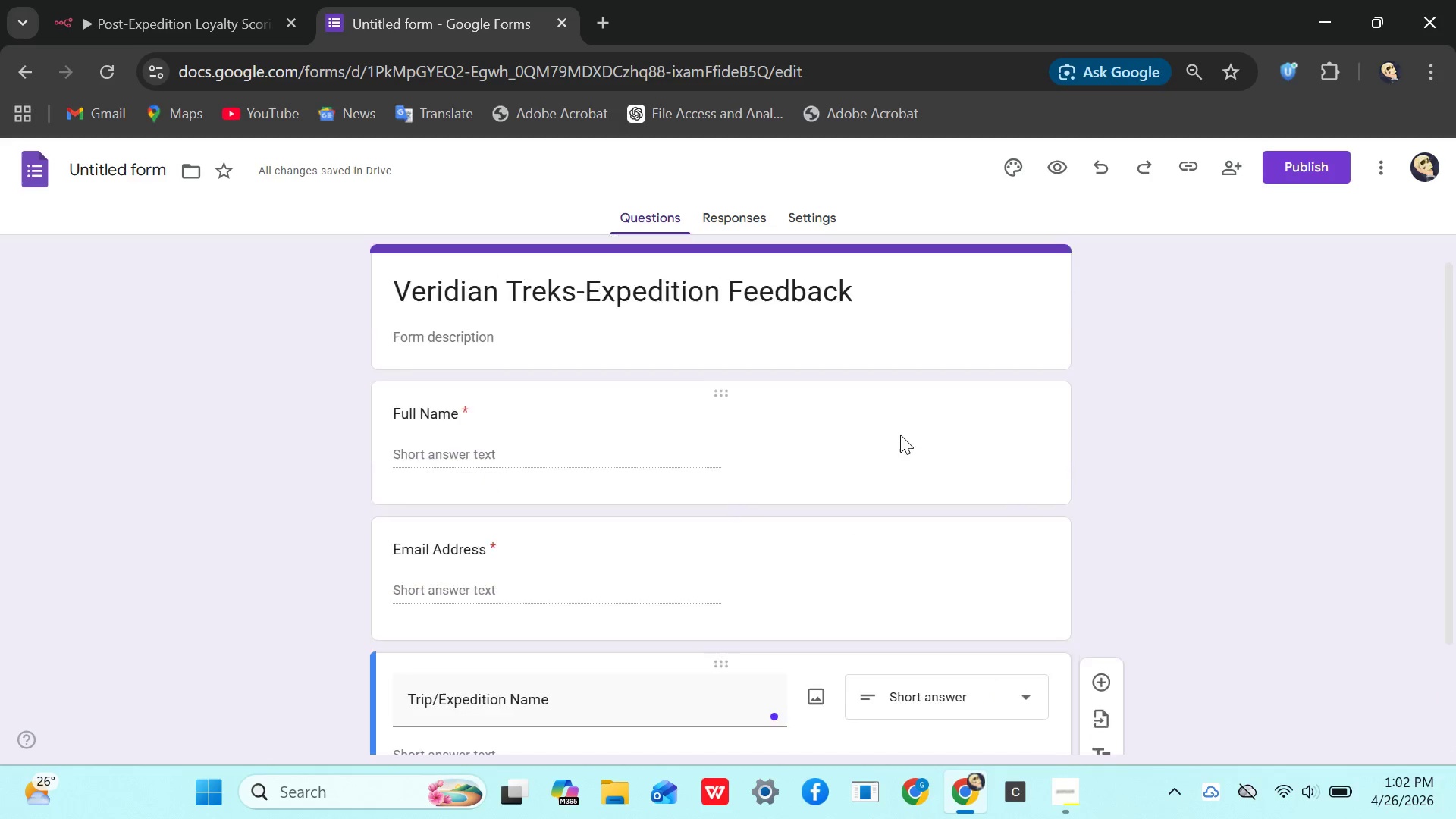 
left_click([1096, 522])
 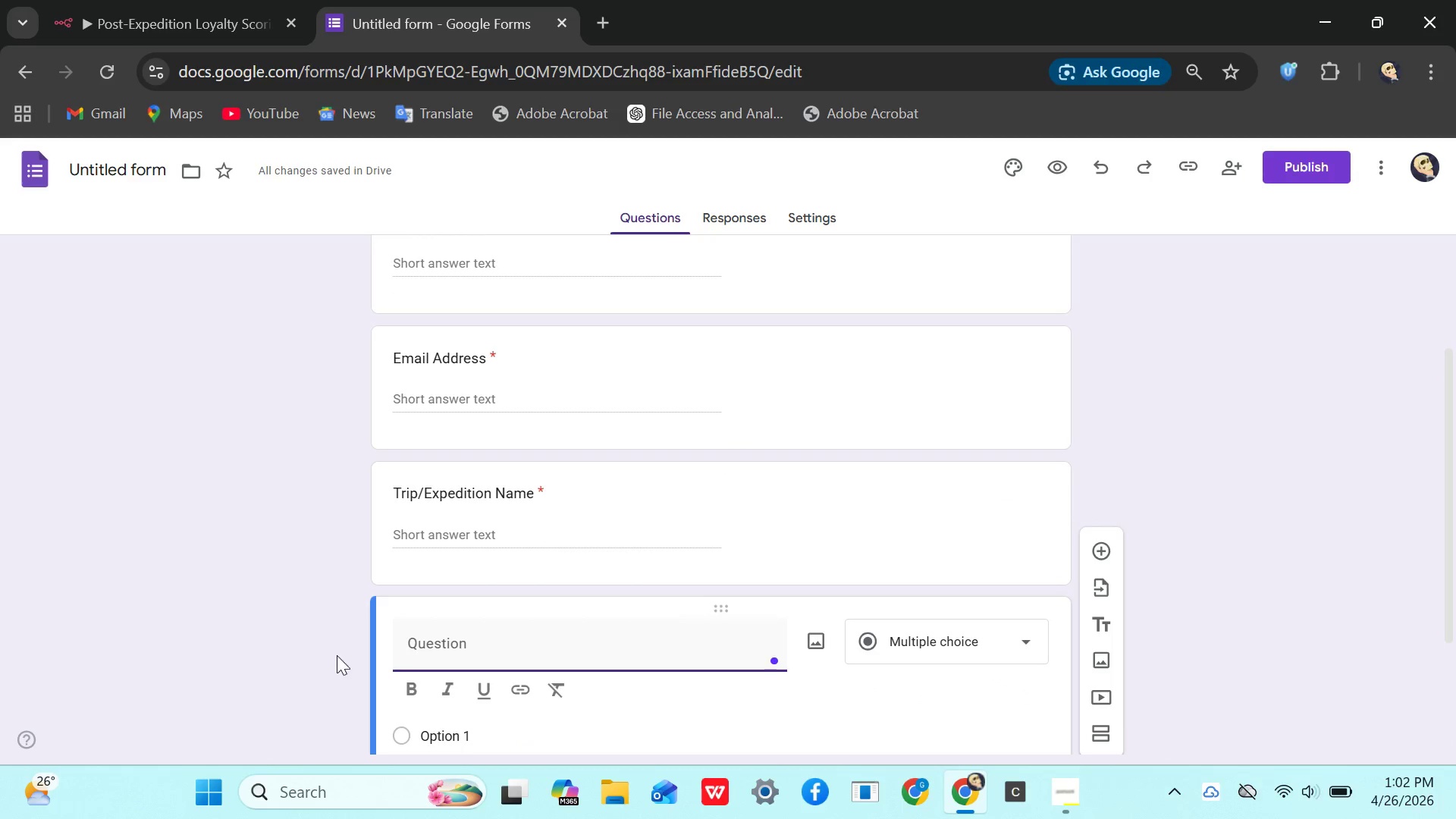 
wait(5.55)
 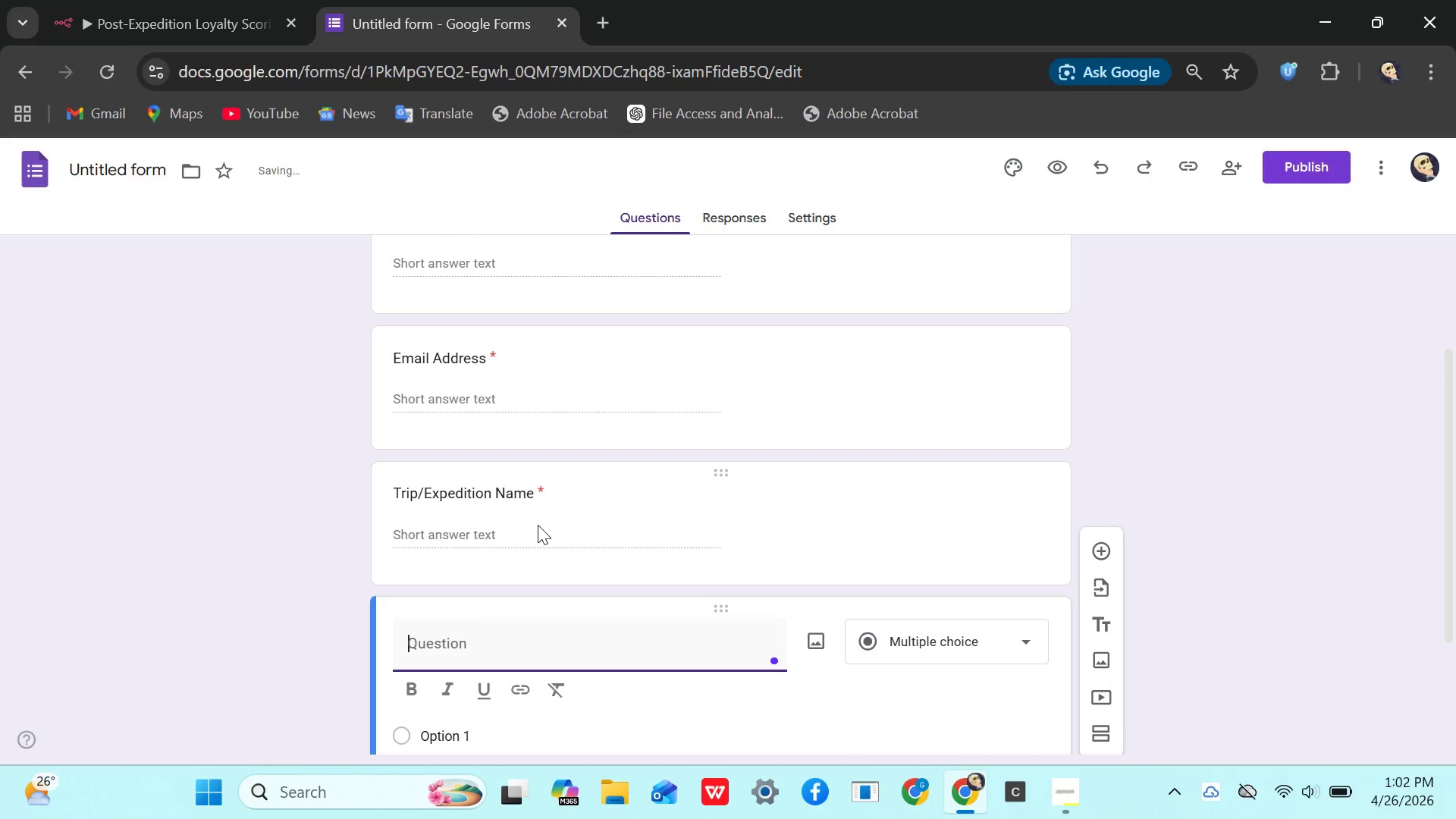 
type(Overall Ratings)
 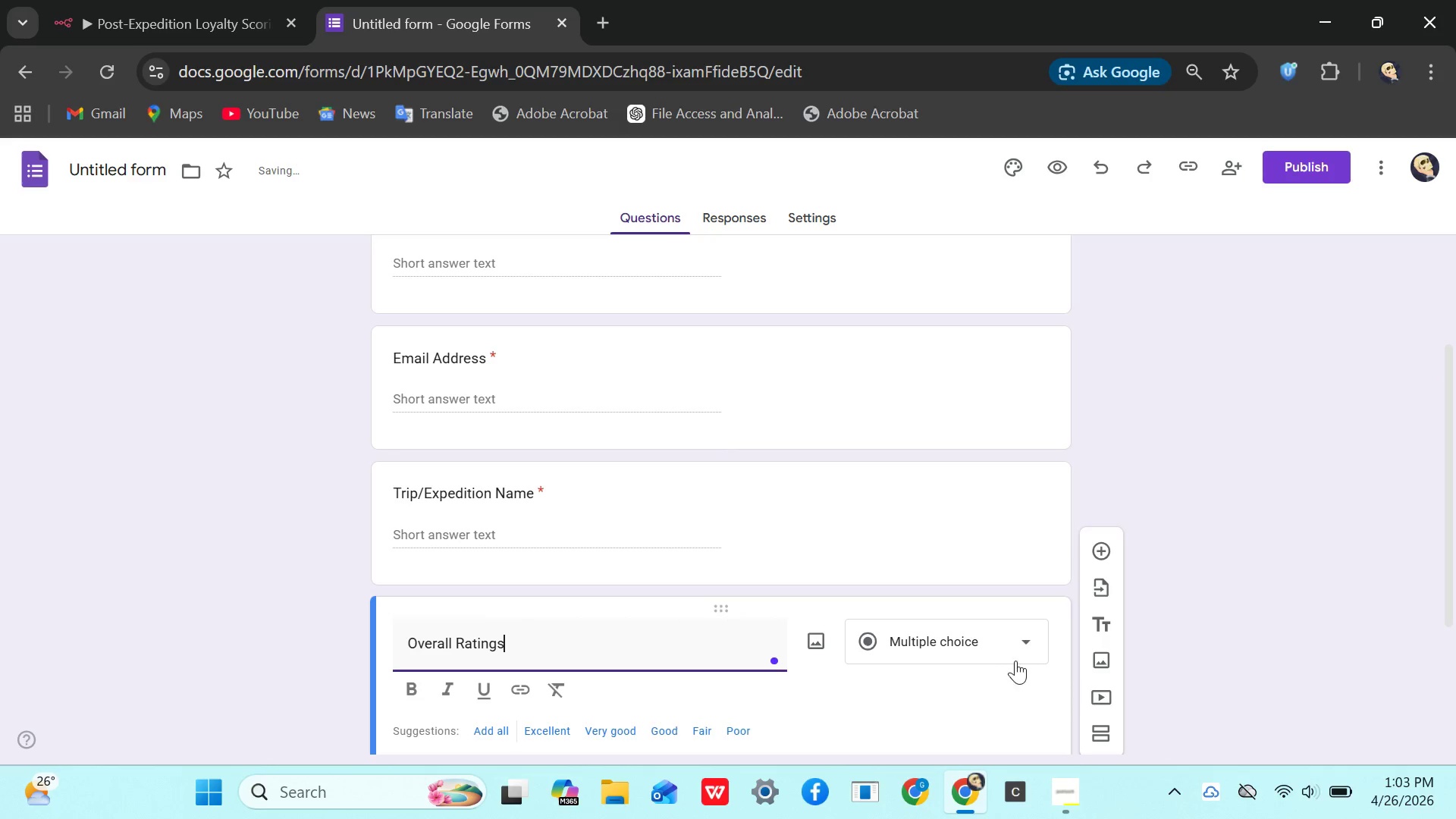 
left_click([1021, 646])
 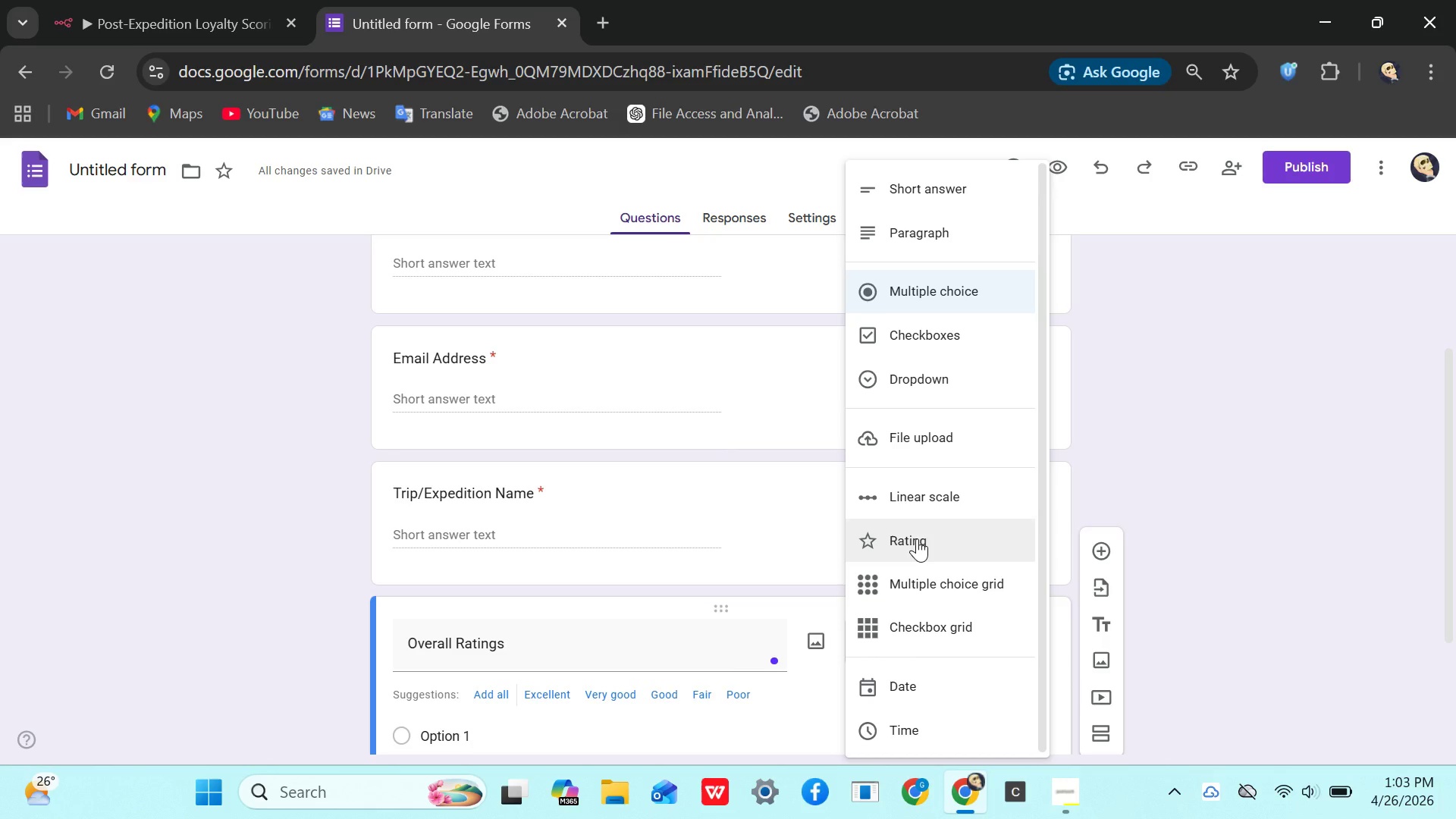 
left_click([917, 538])
 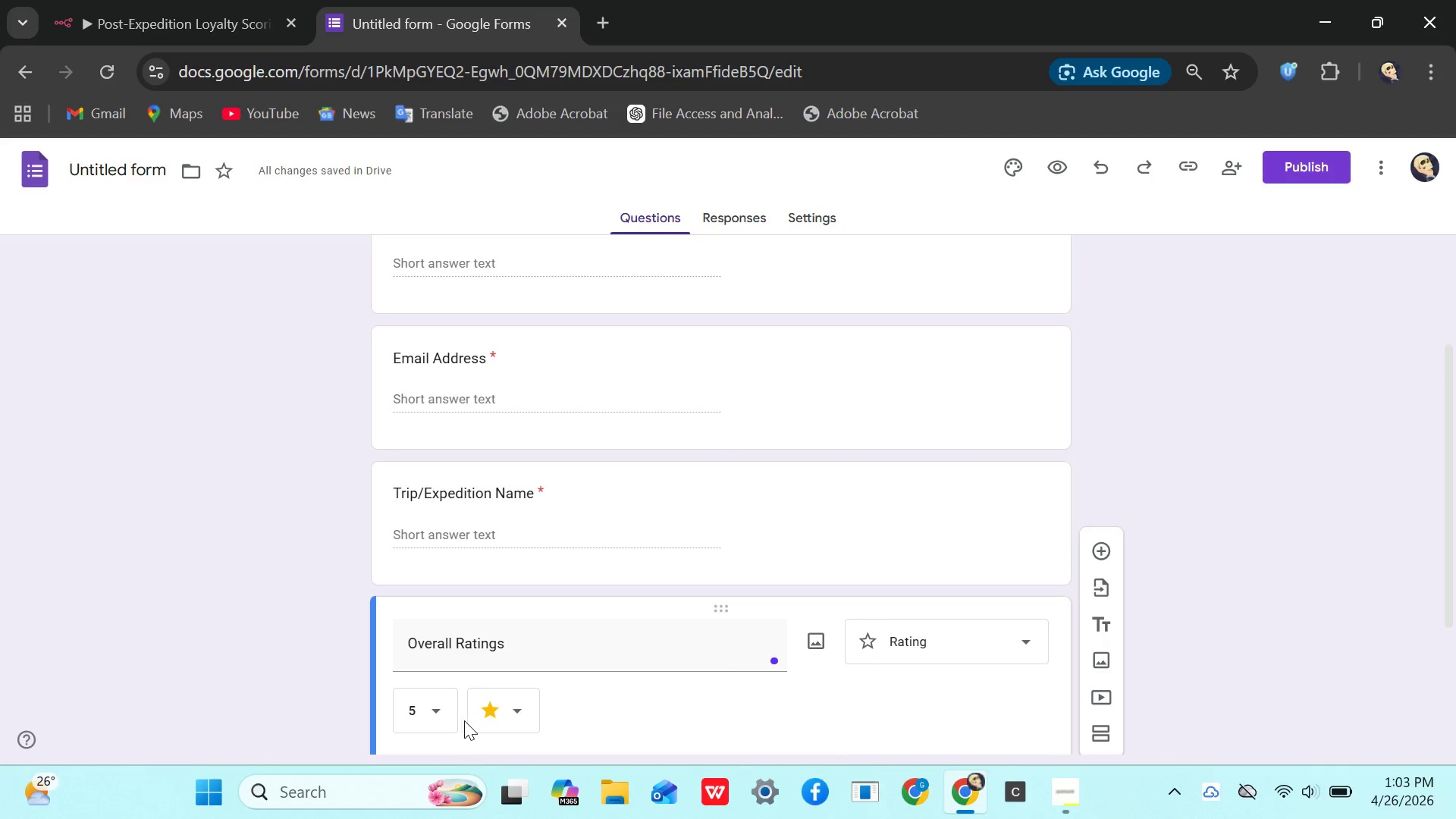 
left_click([441, 716])
 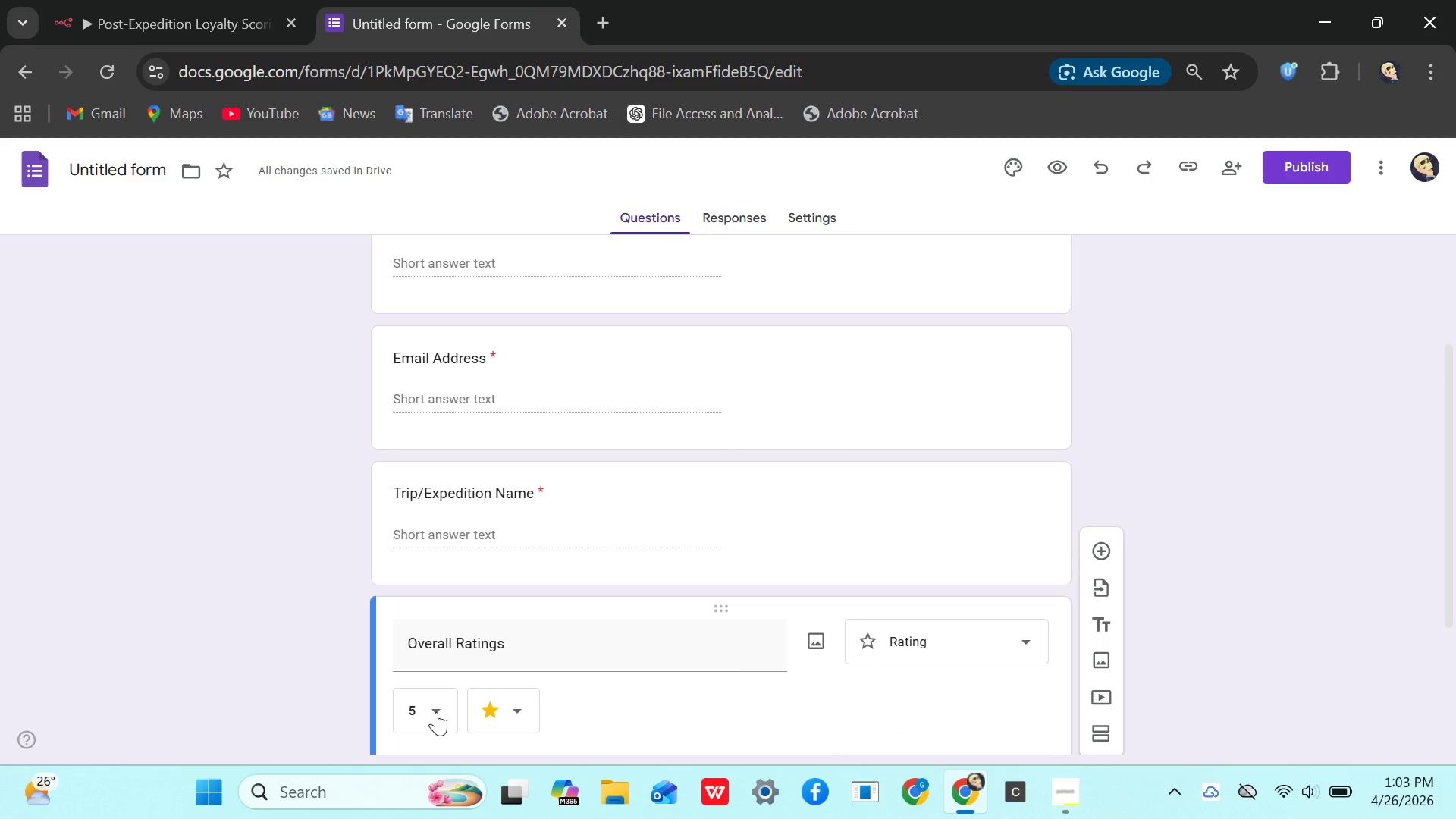 
left_click([435, 708])
 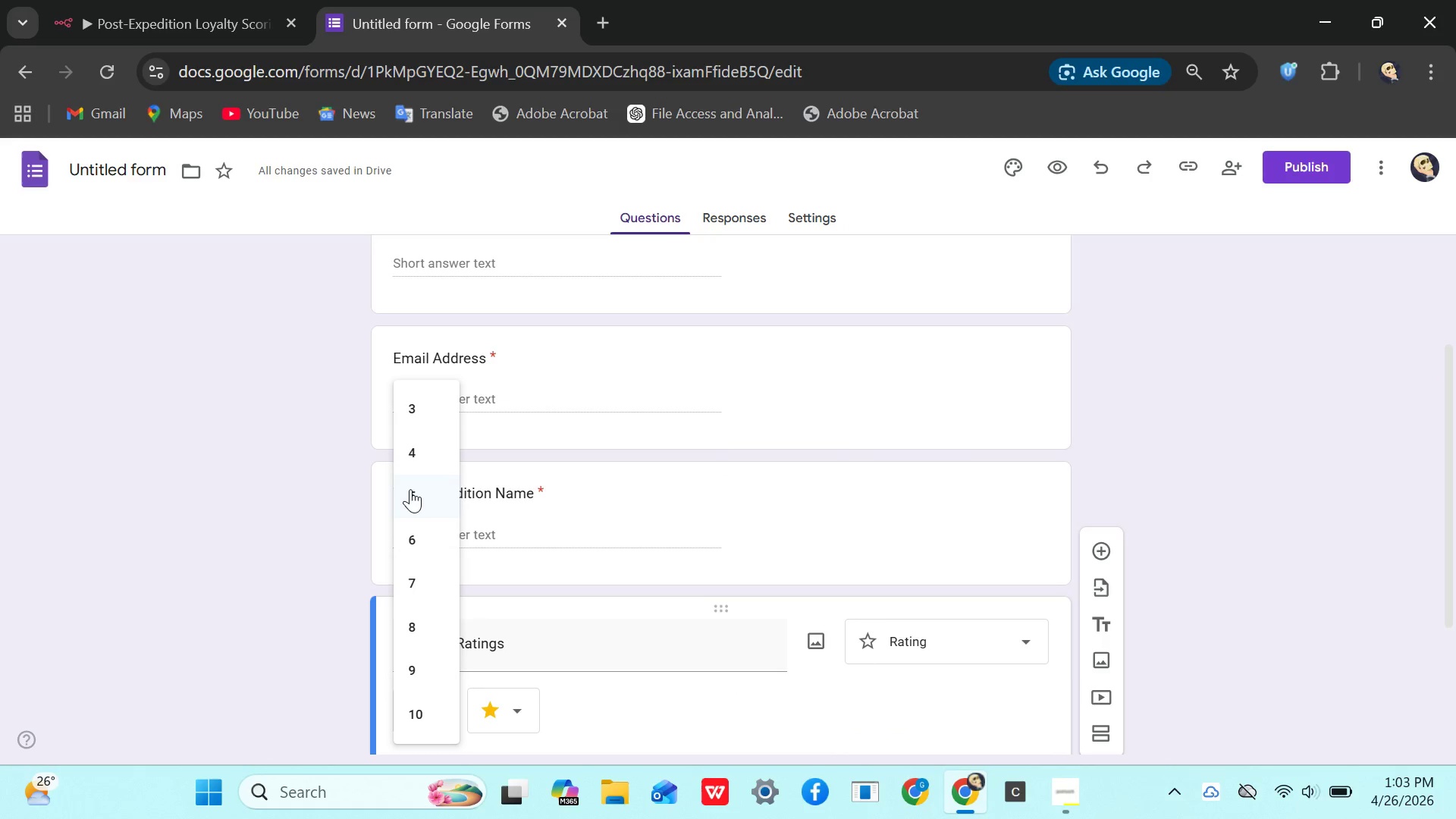 
left_click([410, 488])
 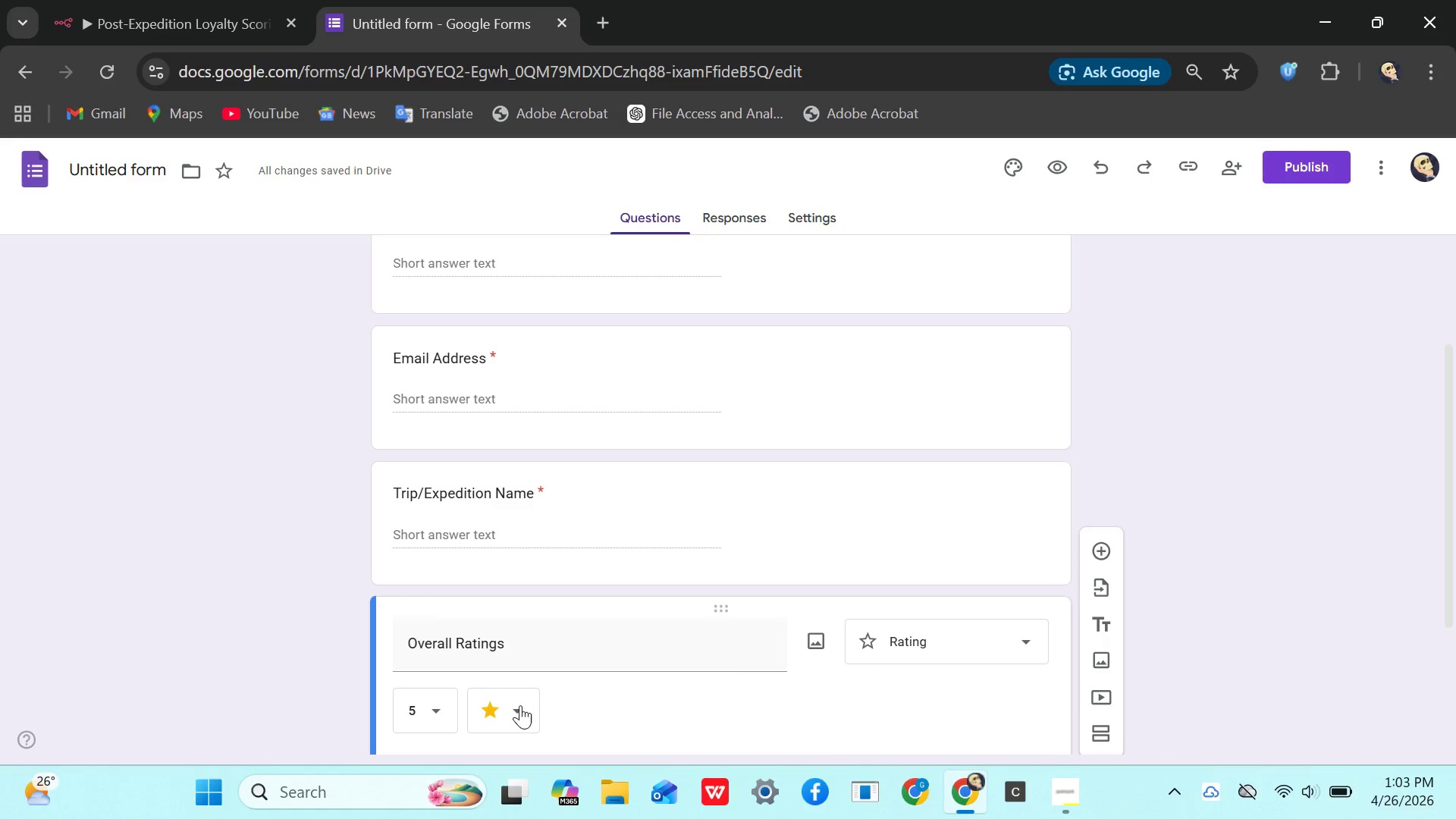 
left_click([518, 706])
 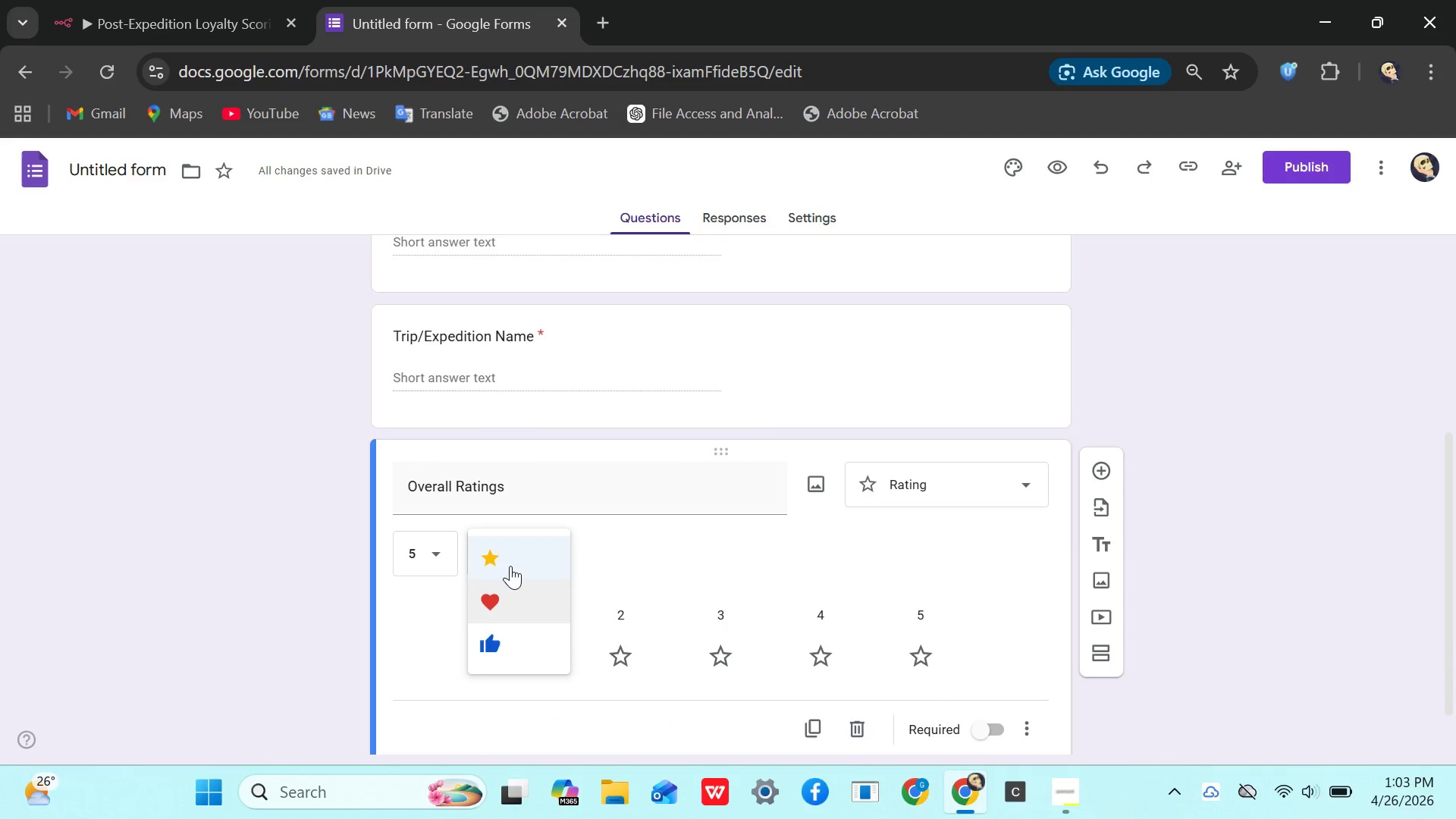 
left_click([507, 541])
 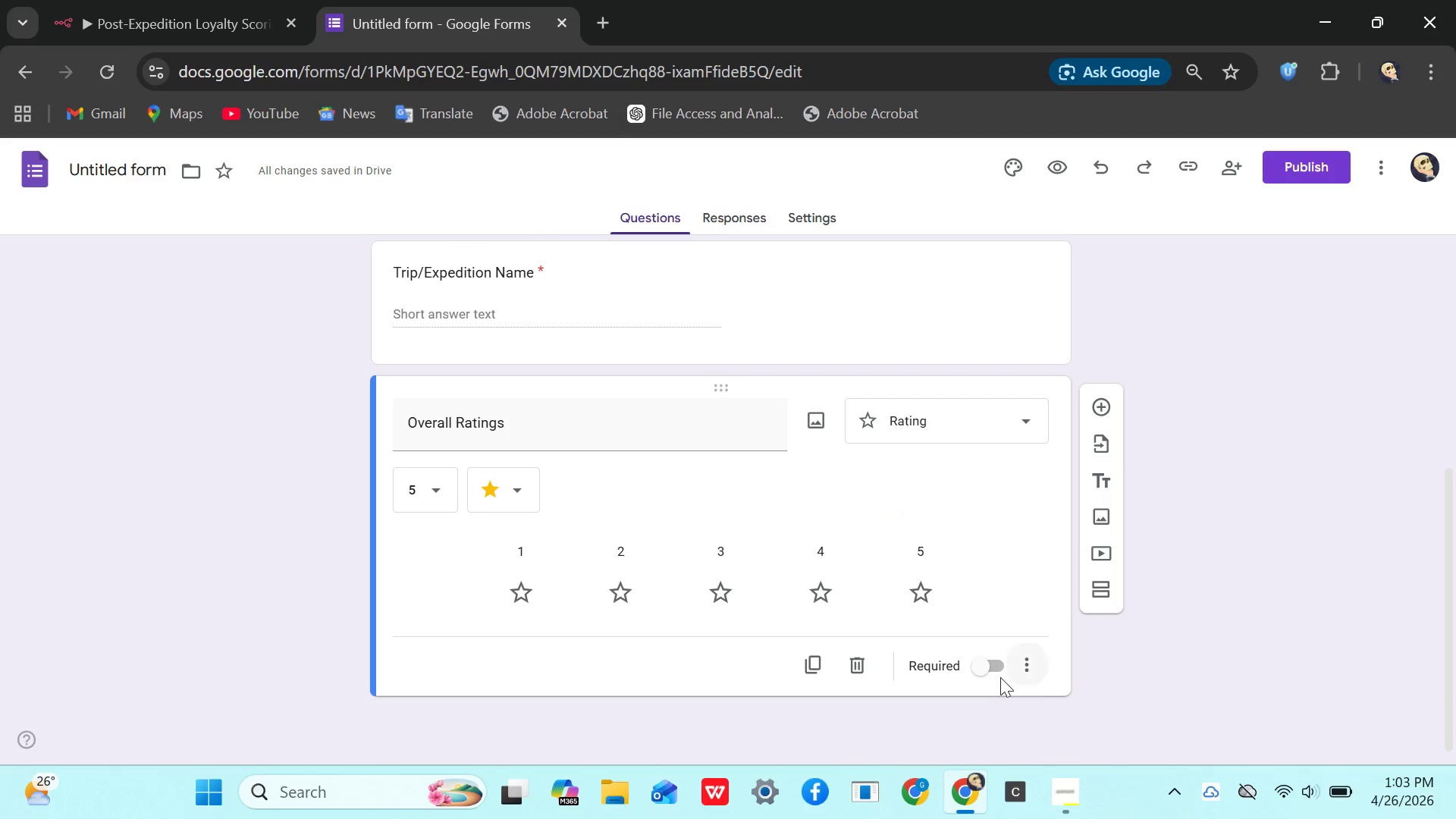 
left_click([981, 667])
 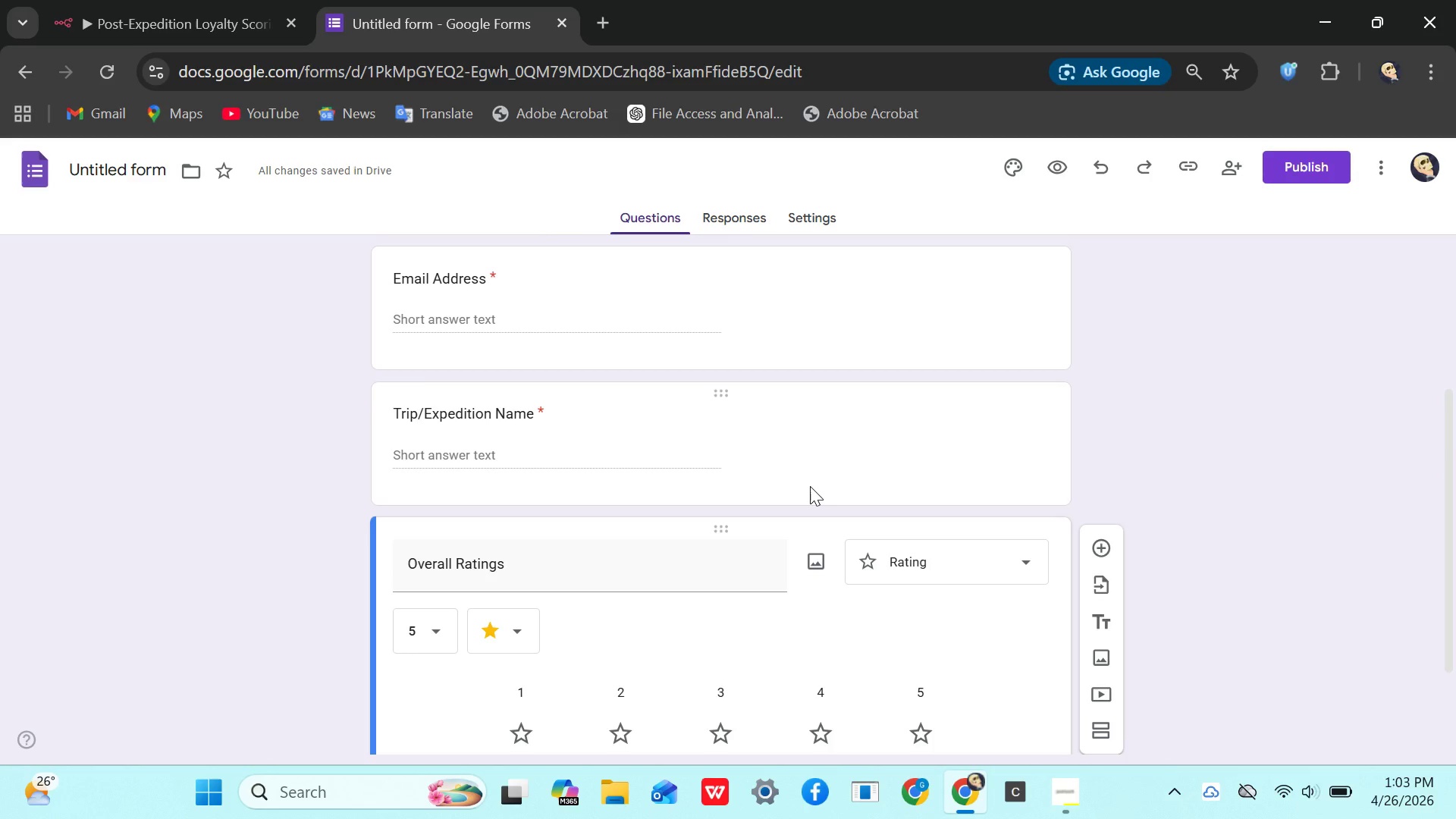 
wait(19.4)
 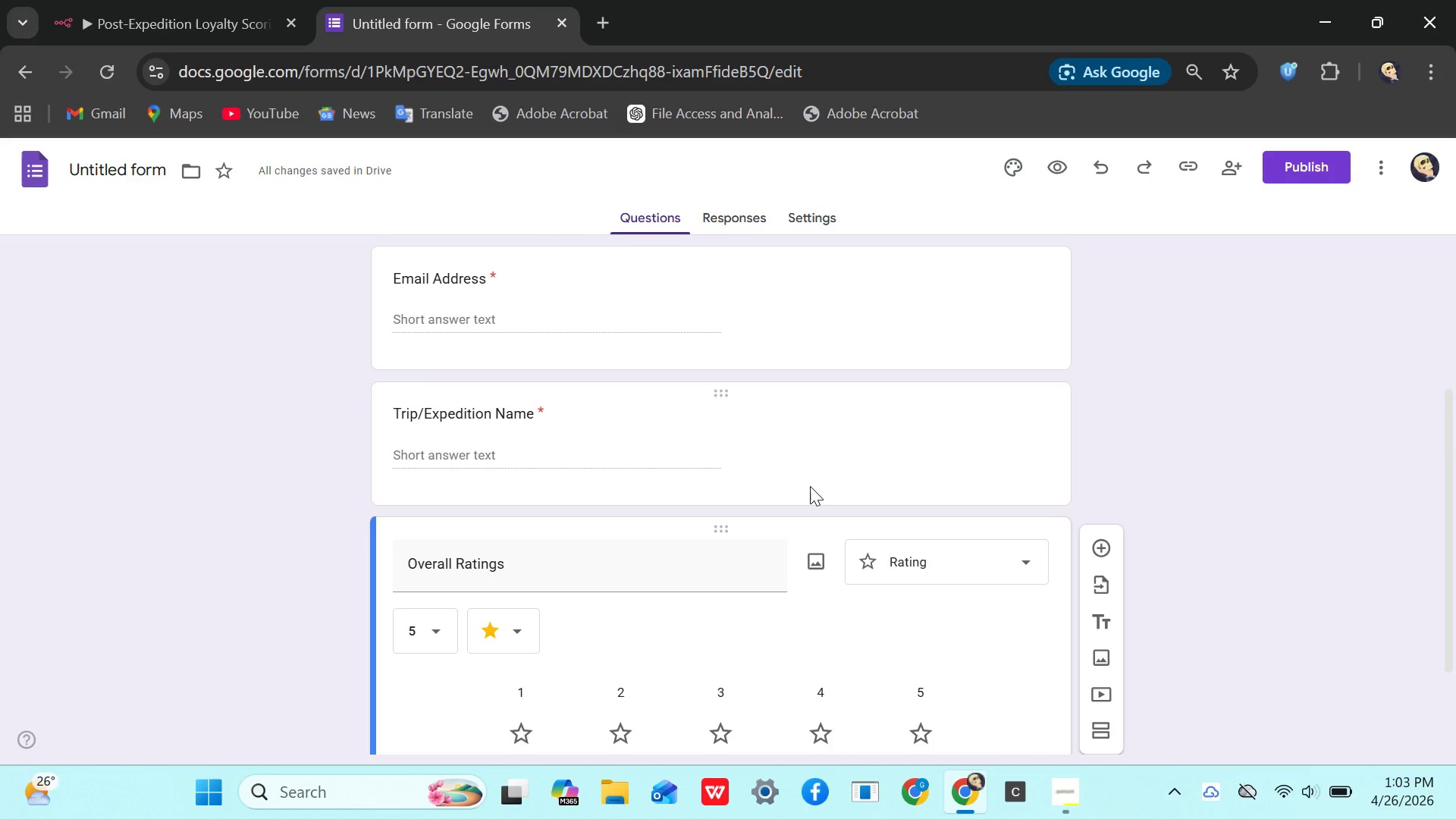 
mouse_move([742, 659])
 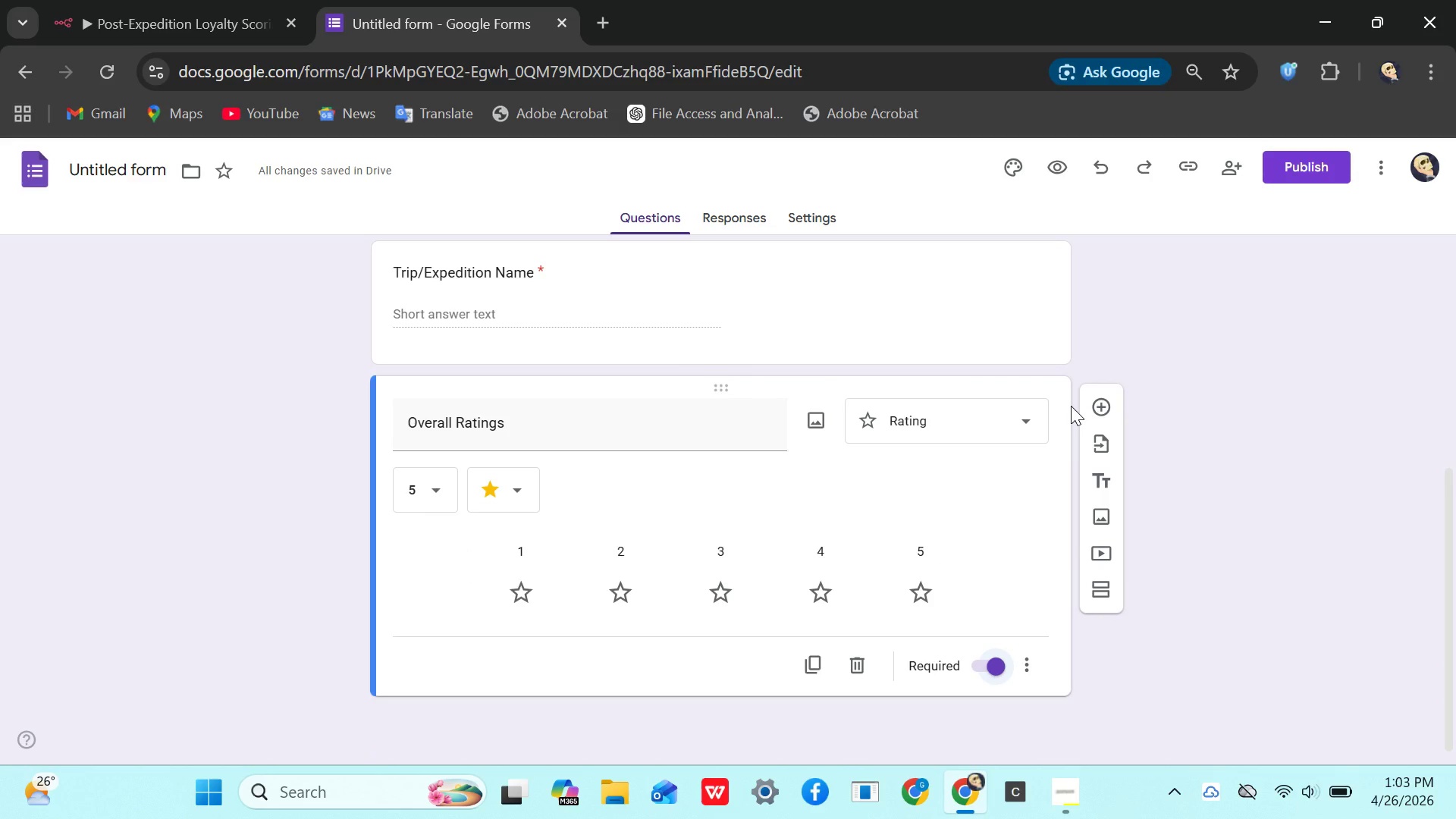 
wait(12.21)
 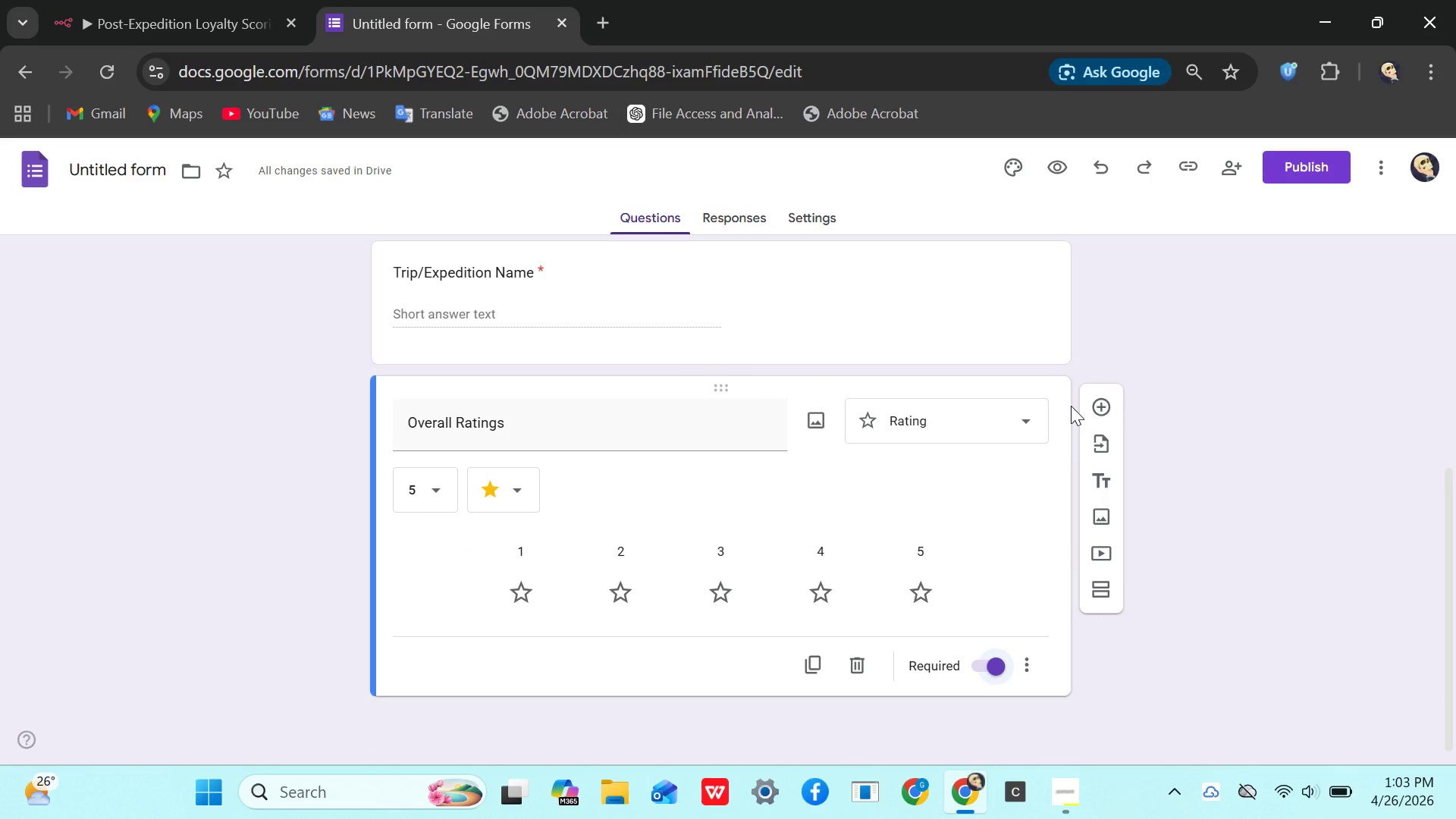 
left_click([1109, 403])
 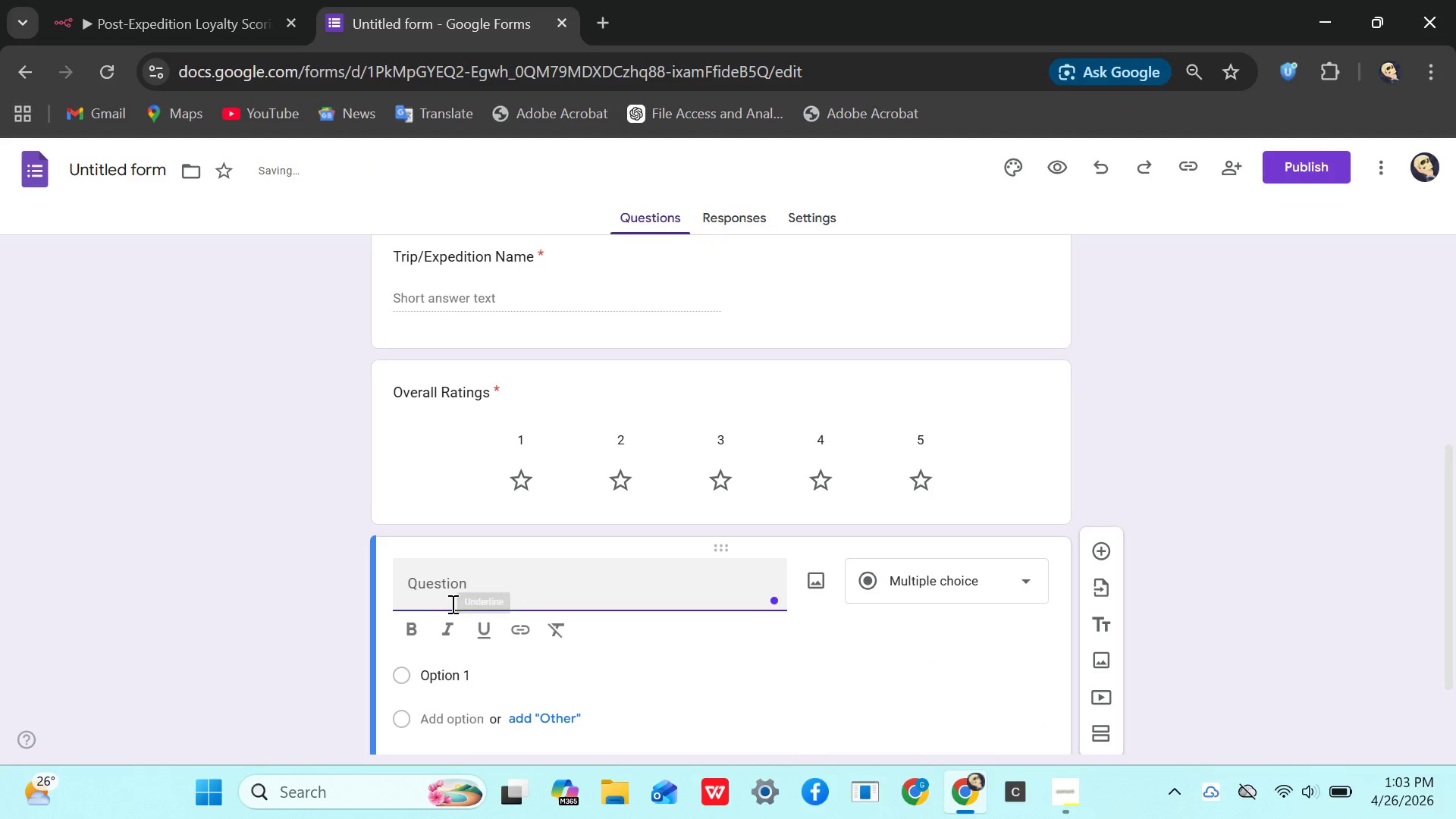 
type(Would you )
key(Backspace)
key(Backspace)
key(Backspace)
key(Backspace)
key(Backspace)
key(Backspace)
key(Backspace)
type(ould you recommend verdian)
 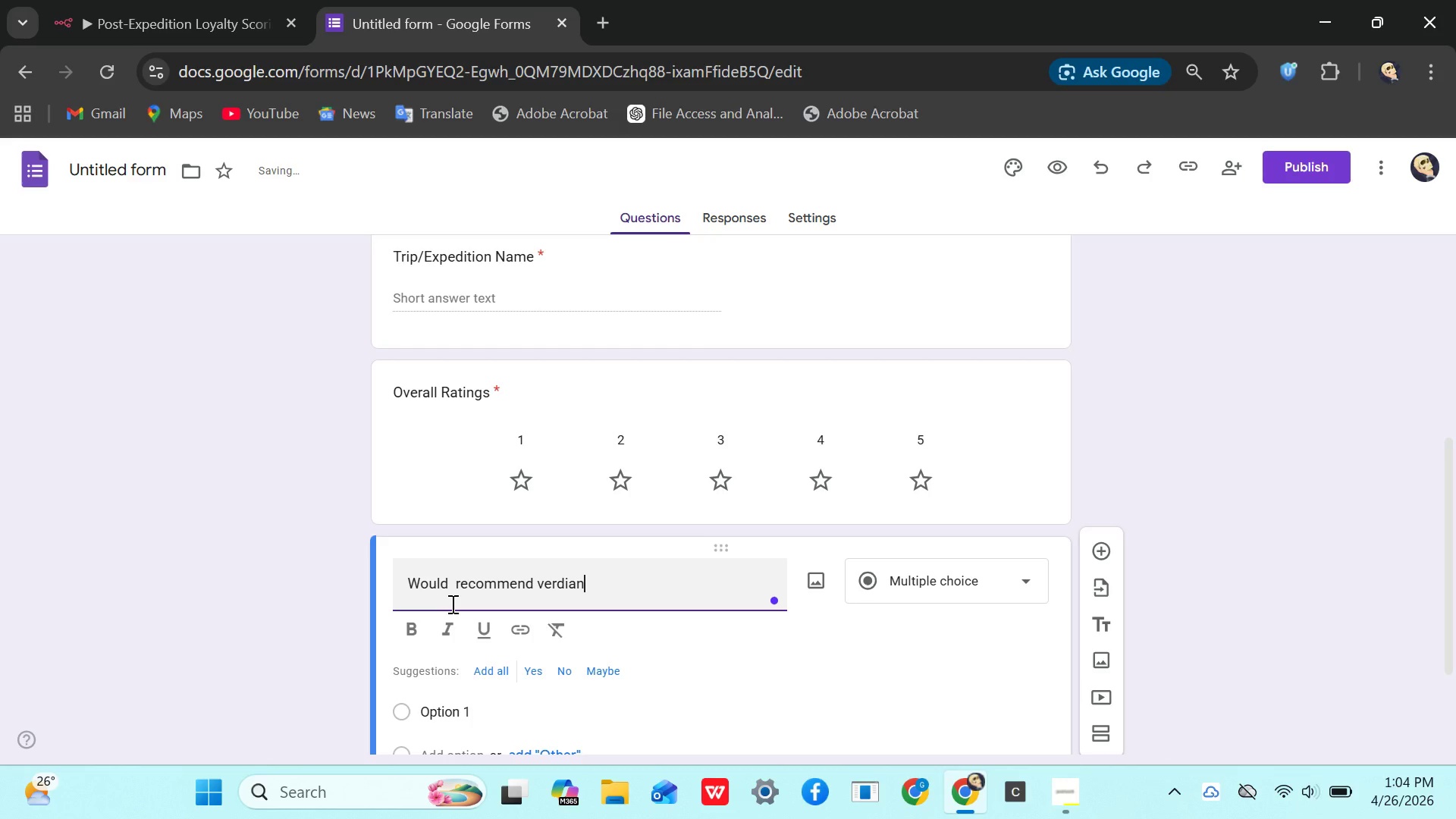 
key(ArrowLeft)
 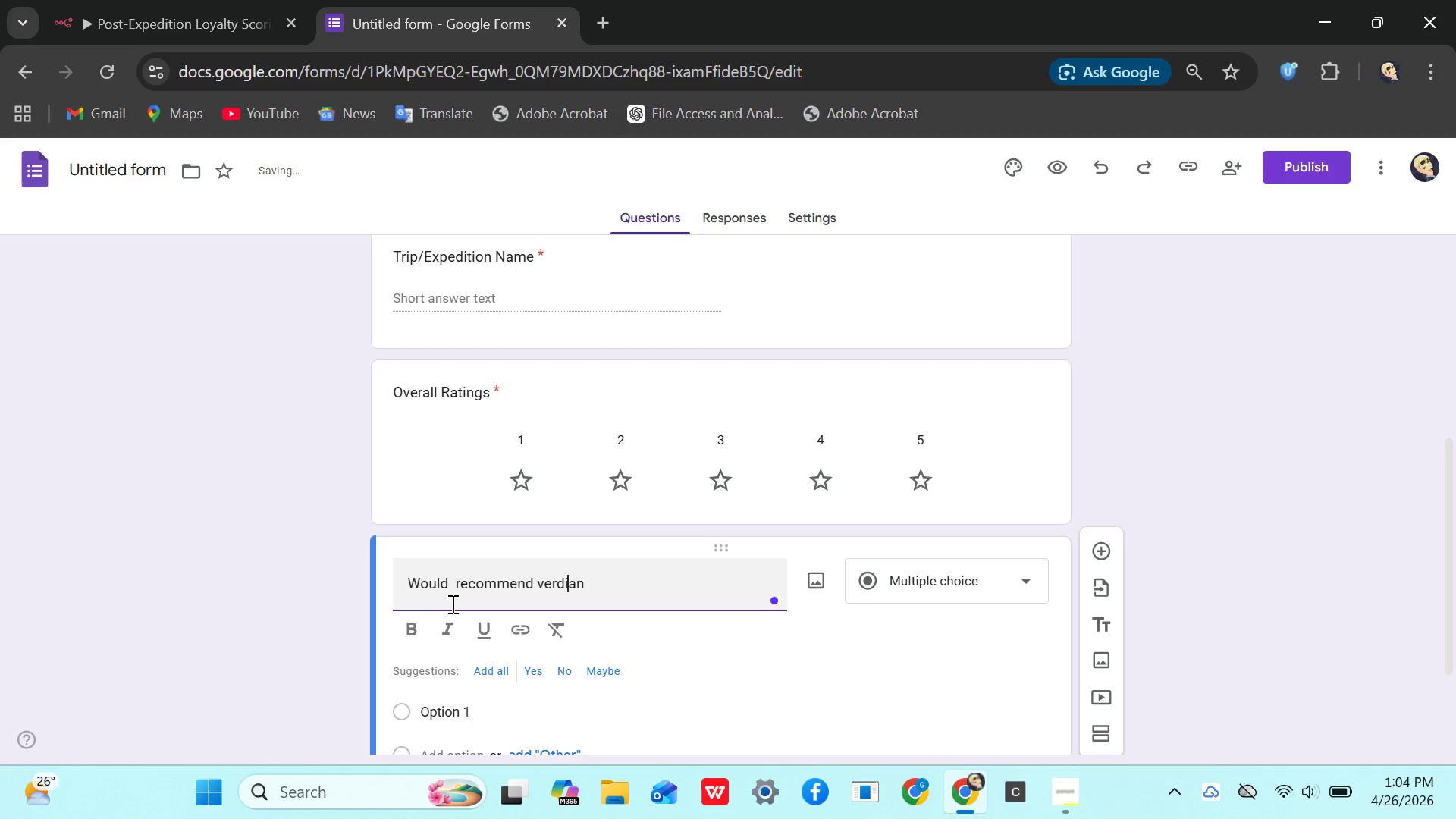 
key(ArrowLeft)
 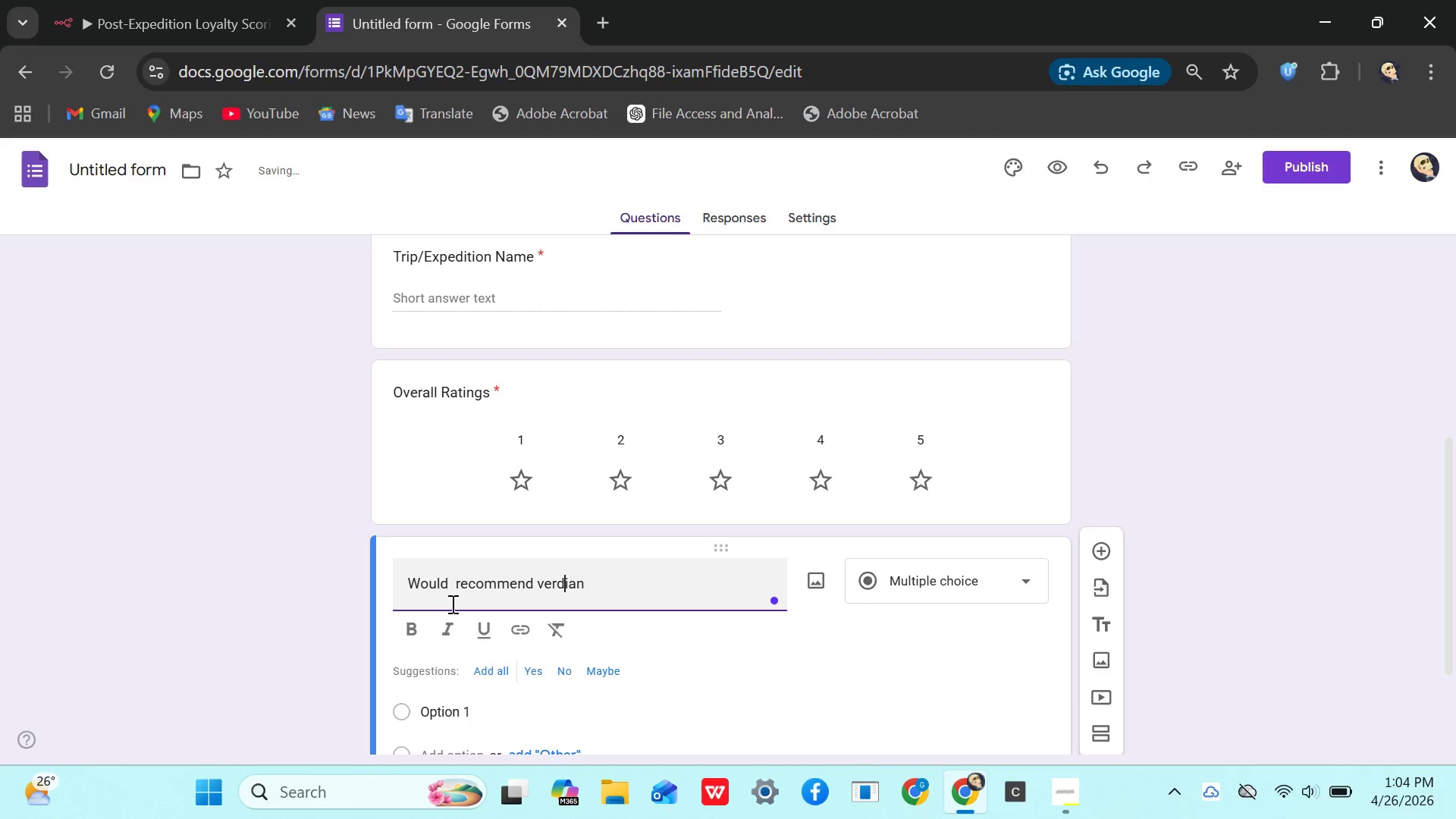 
key(ArrowLeft)
 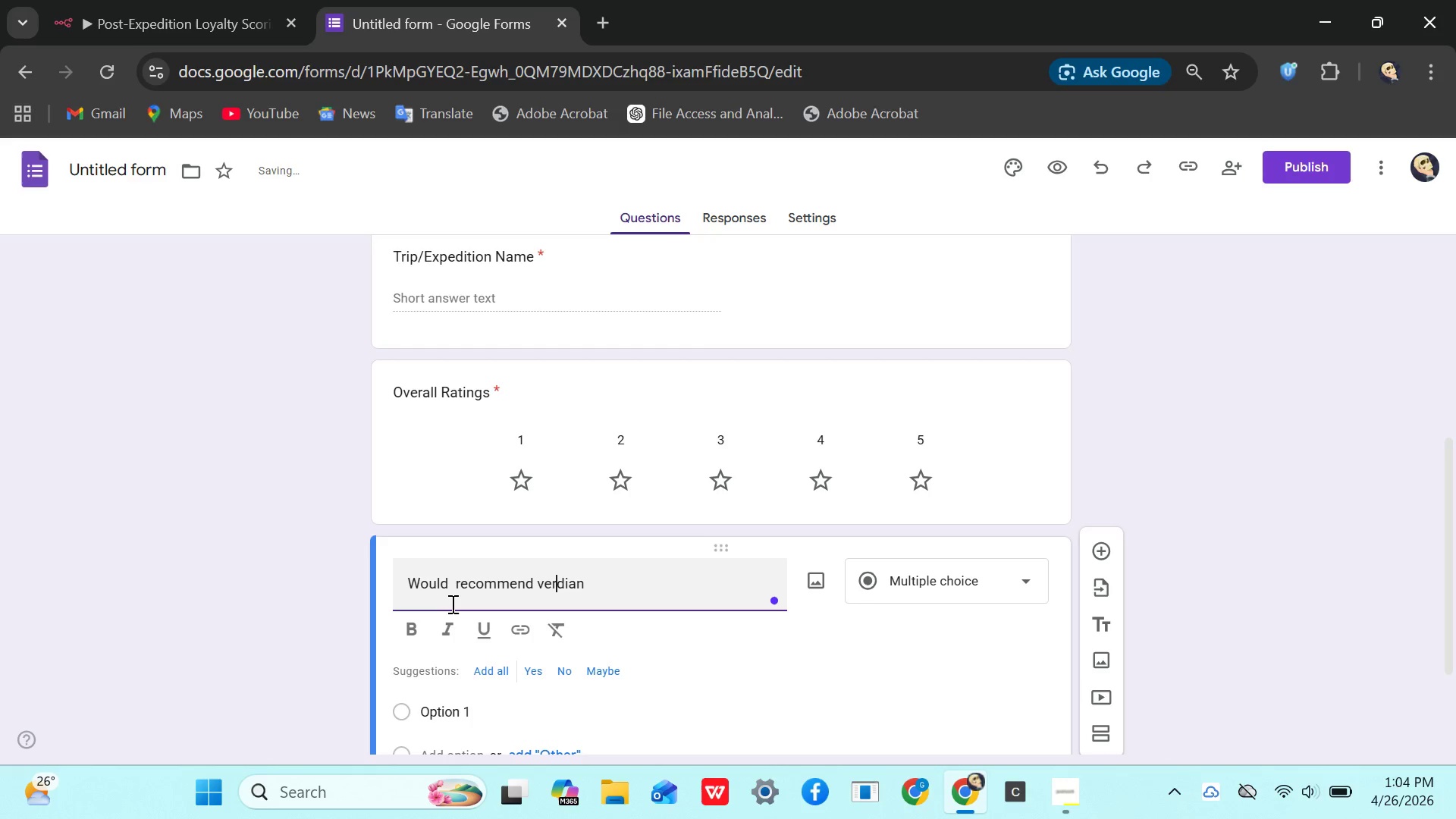 
key(ArrowLeft)
 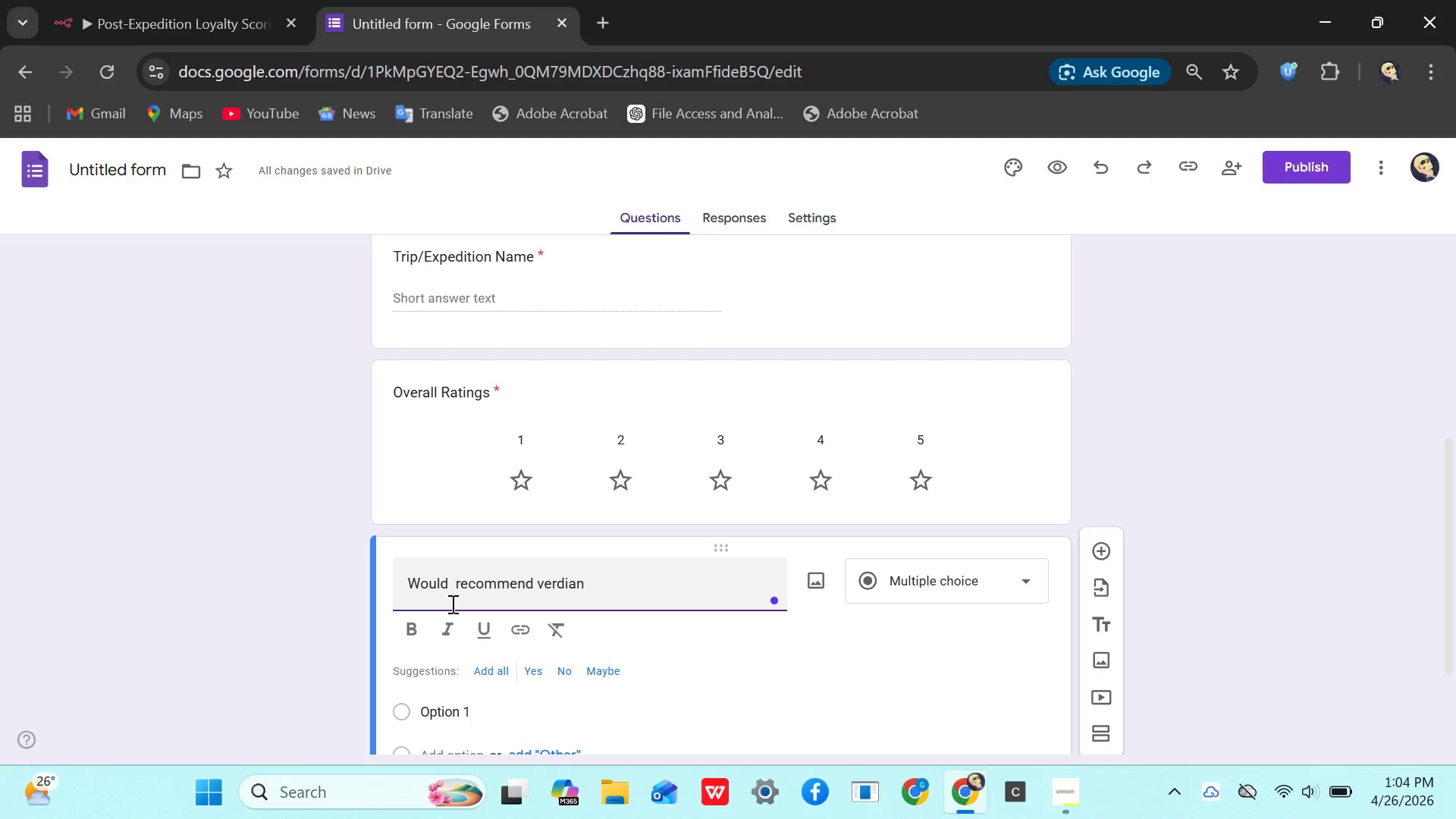 
key(I)
 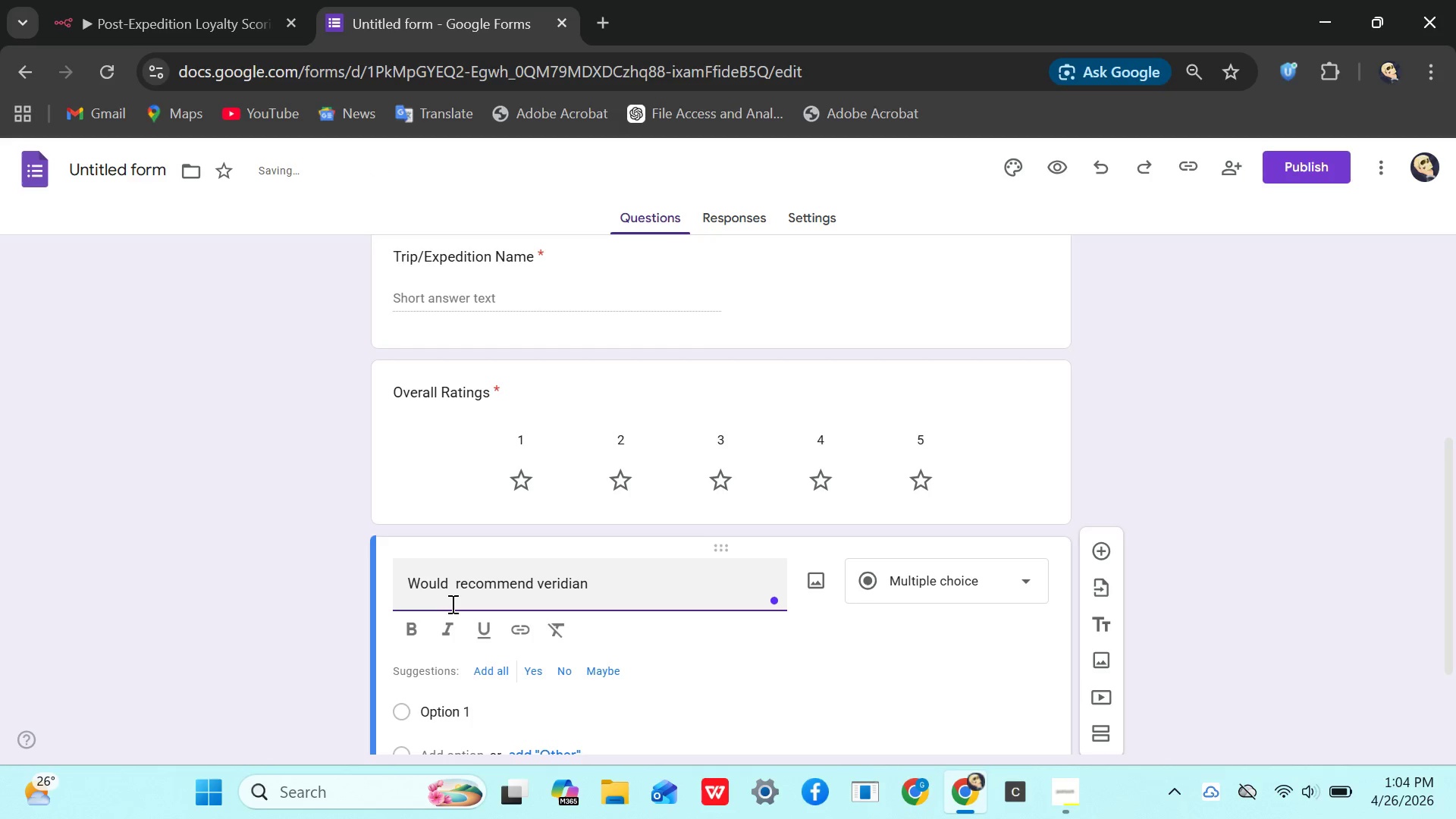 
key(ArrowRight)
 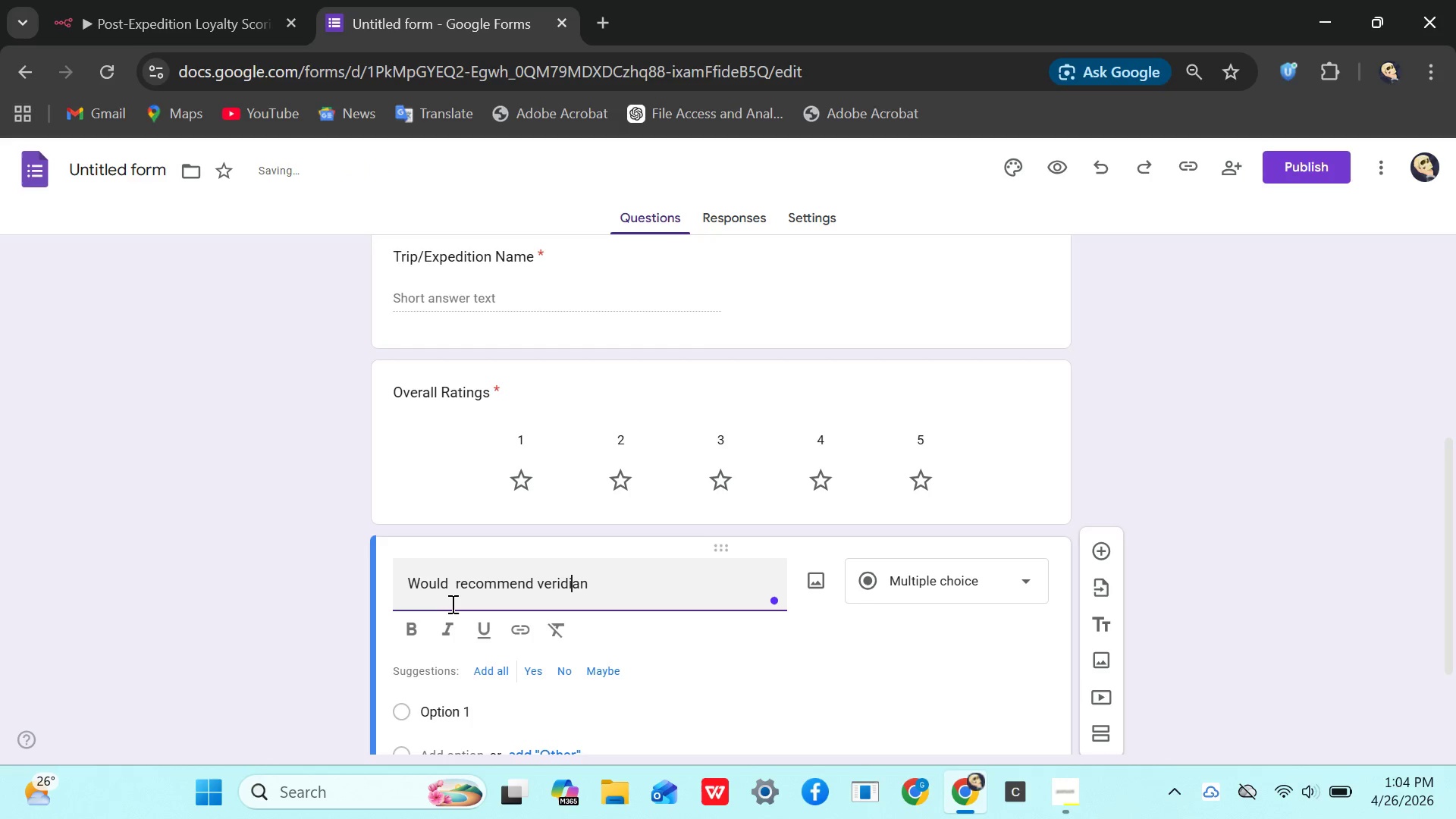 
key(ArrowRight)
 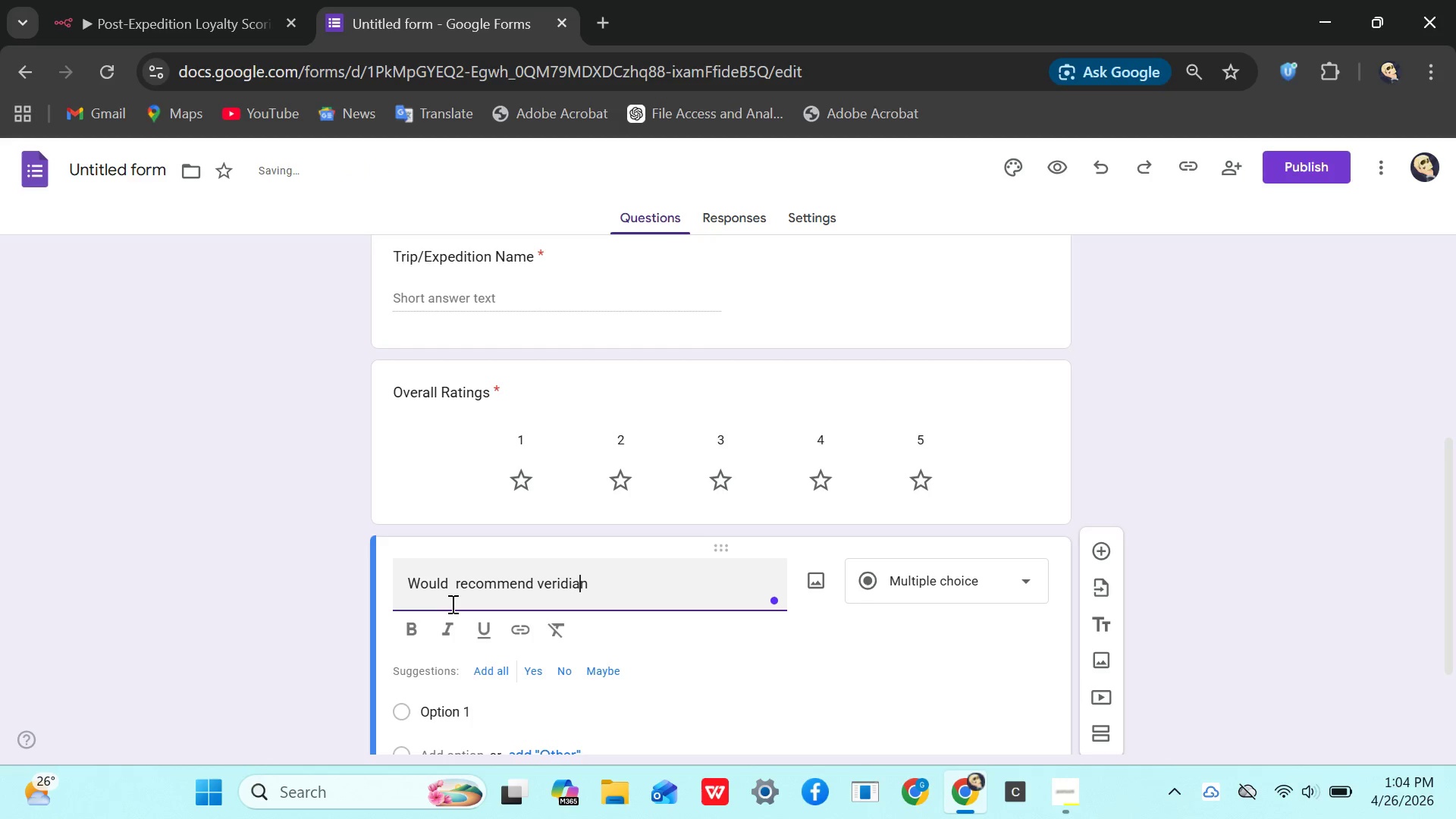 
key(ArrowRight)
 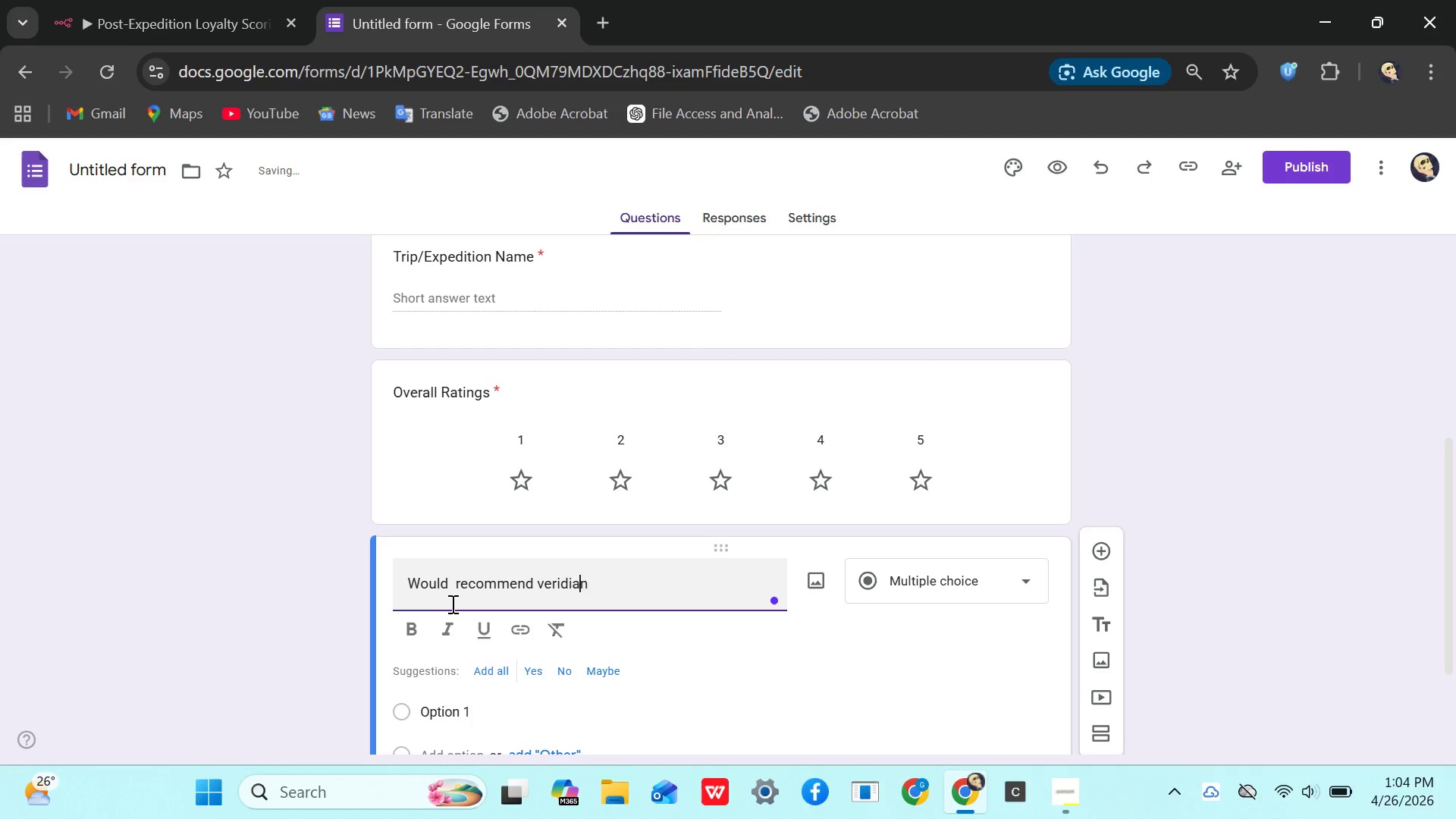 
key(ArrowRight)
 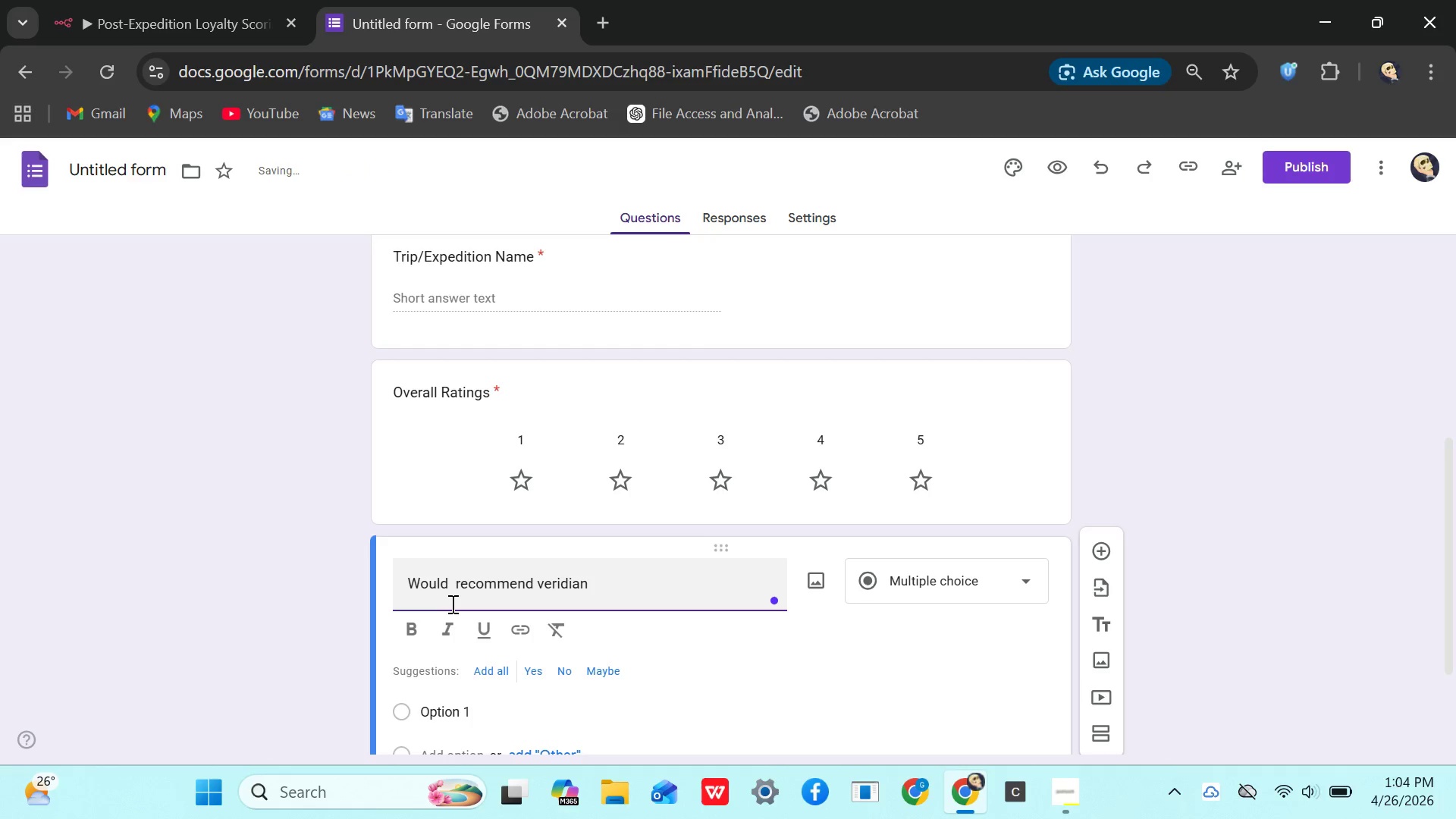 
type( Treks?>)
key(Backspace)
 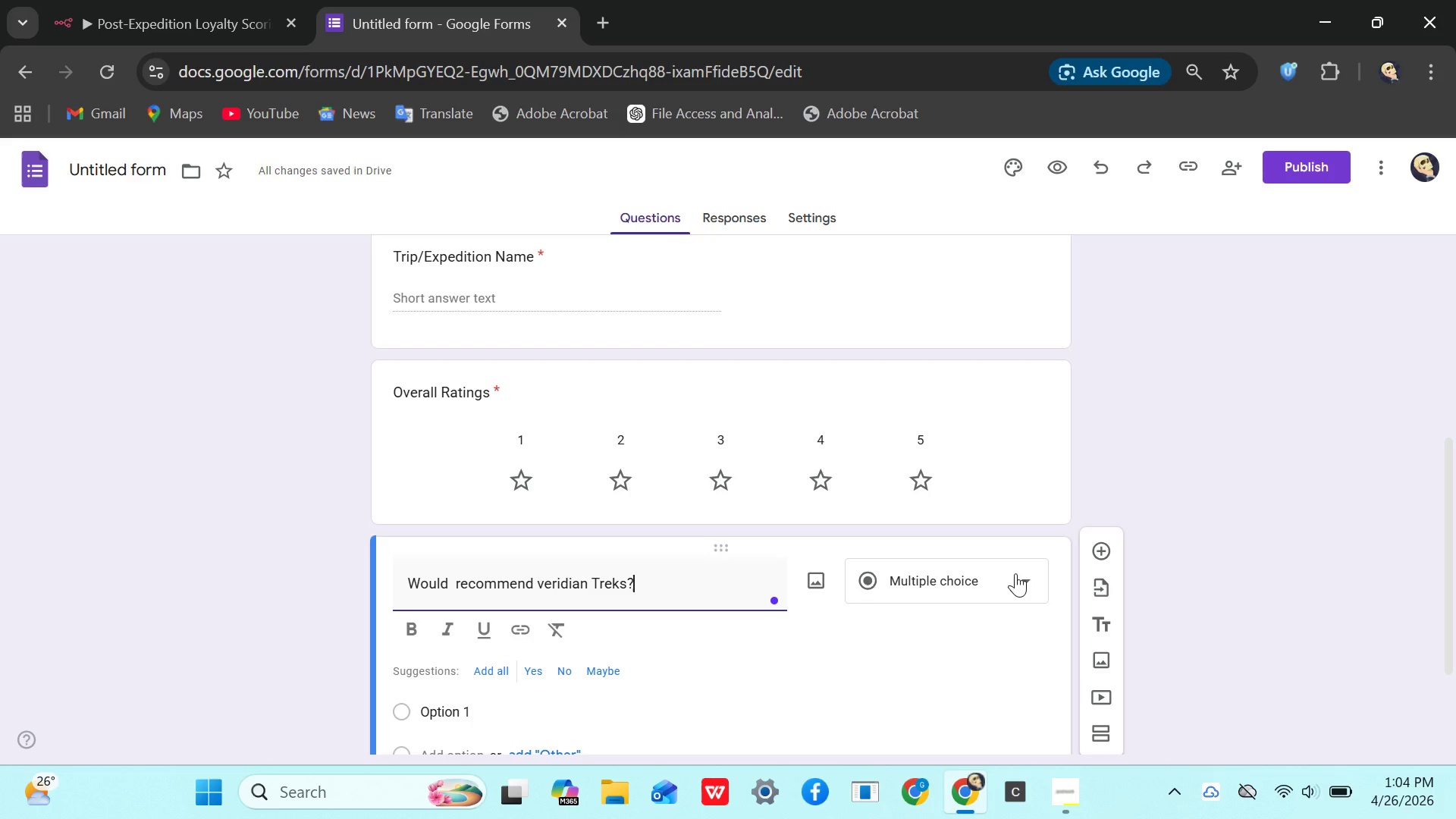 
left_click([1024, 575])
 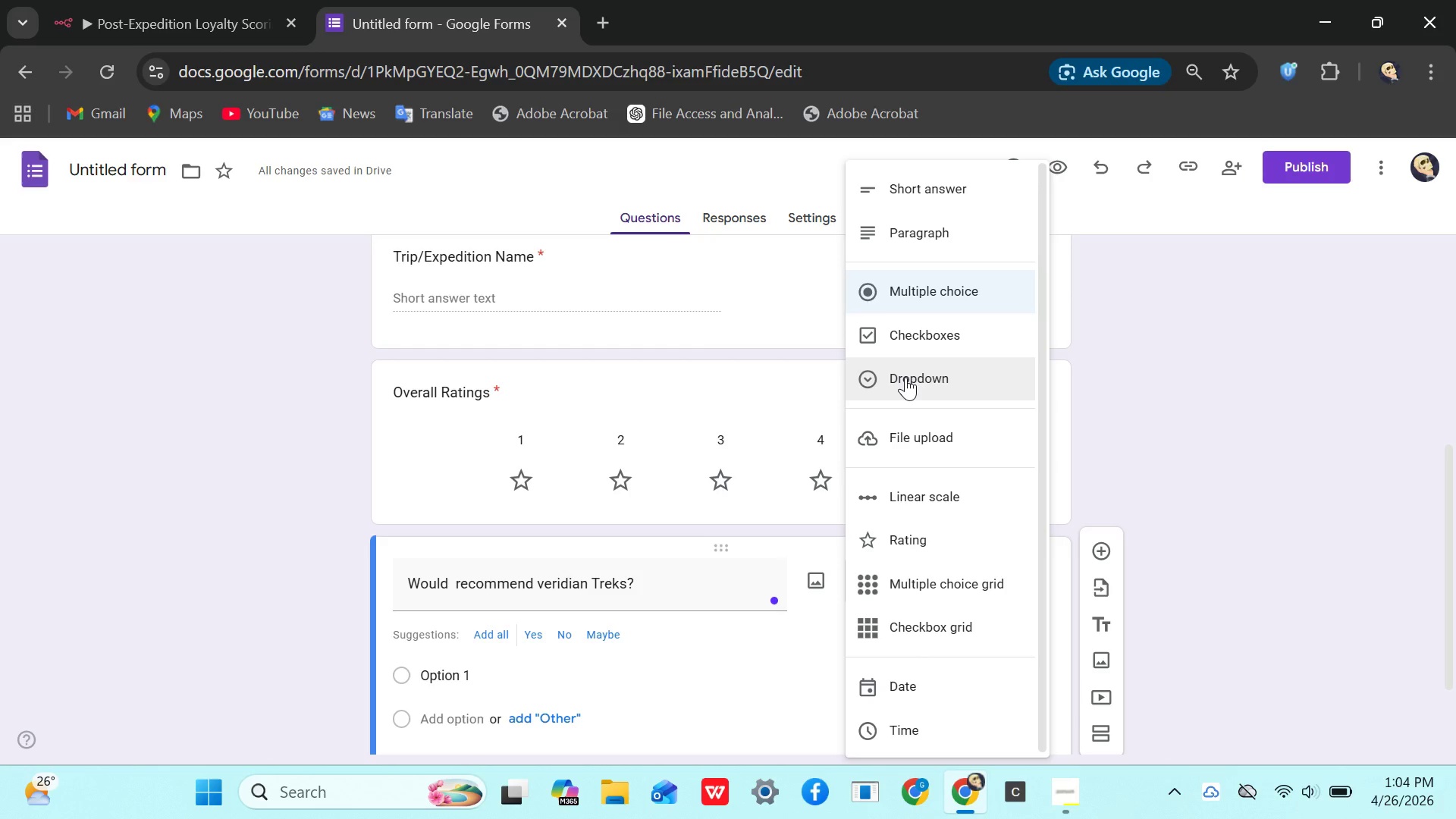 
left_click([905, 377])
 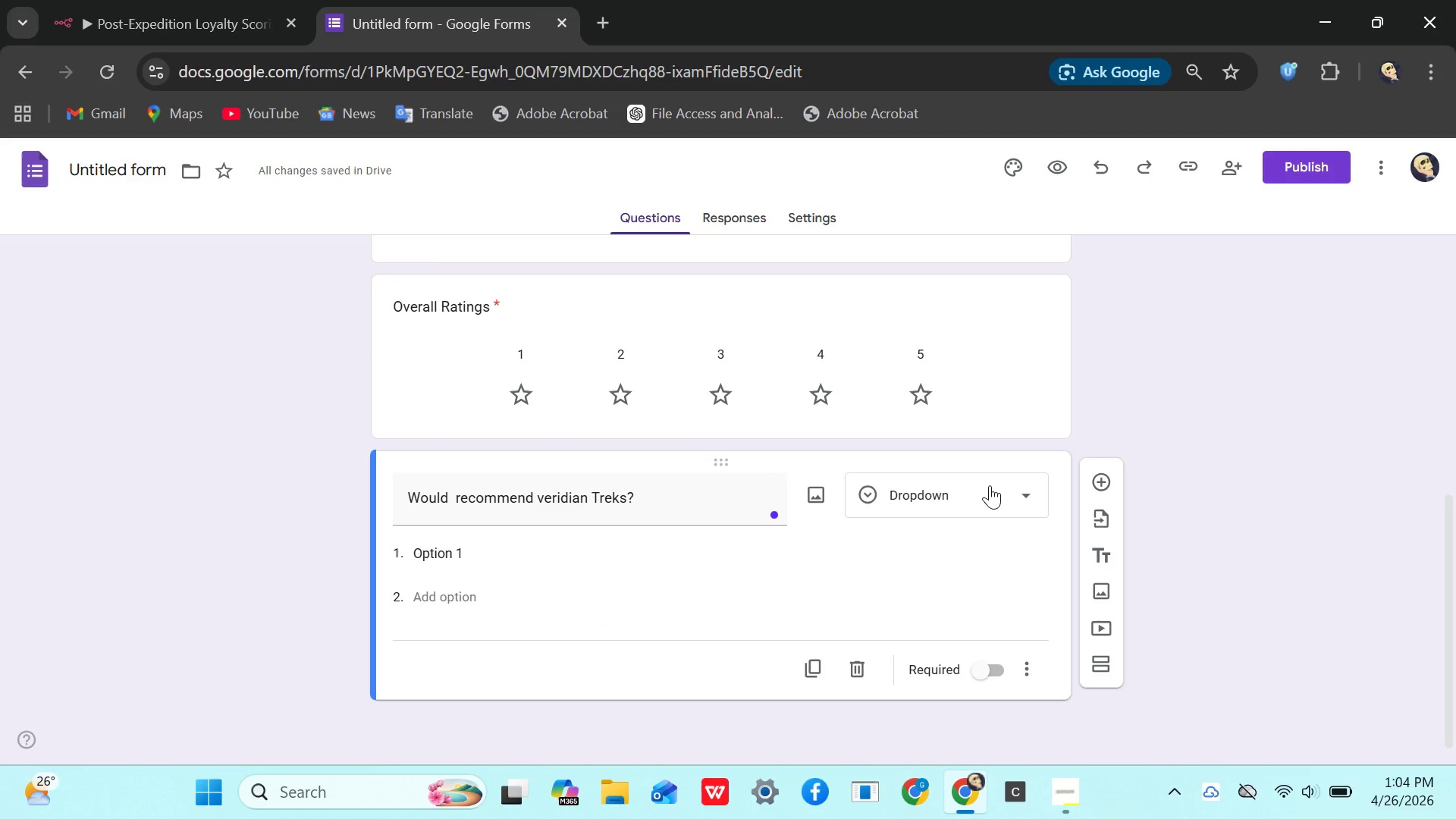 
left_click([1024, 488])
 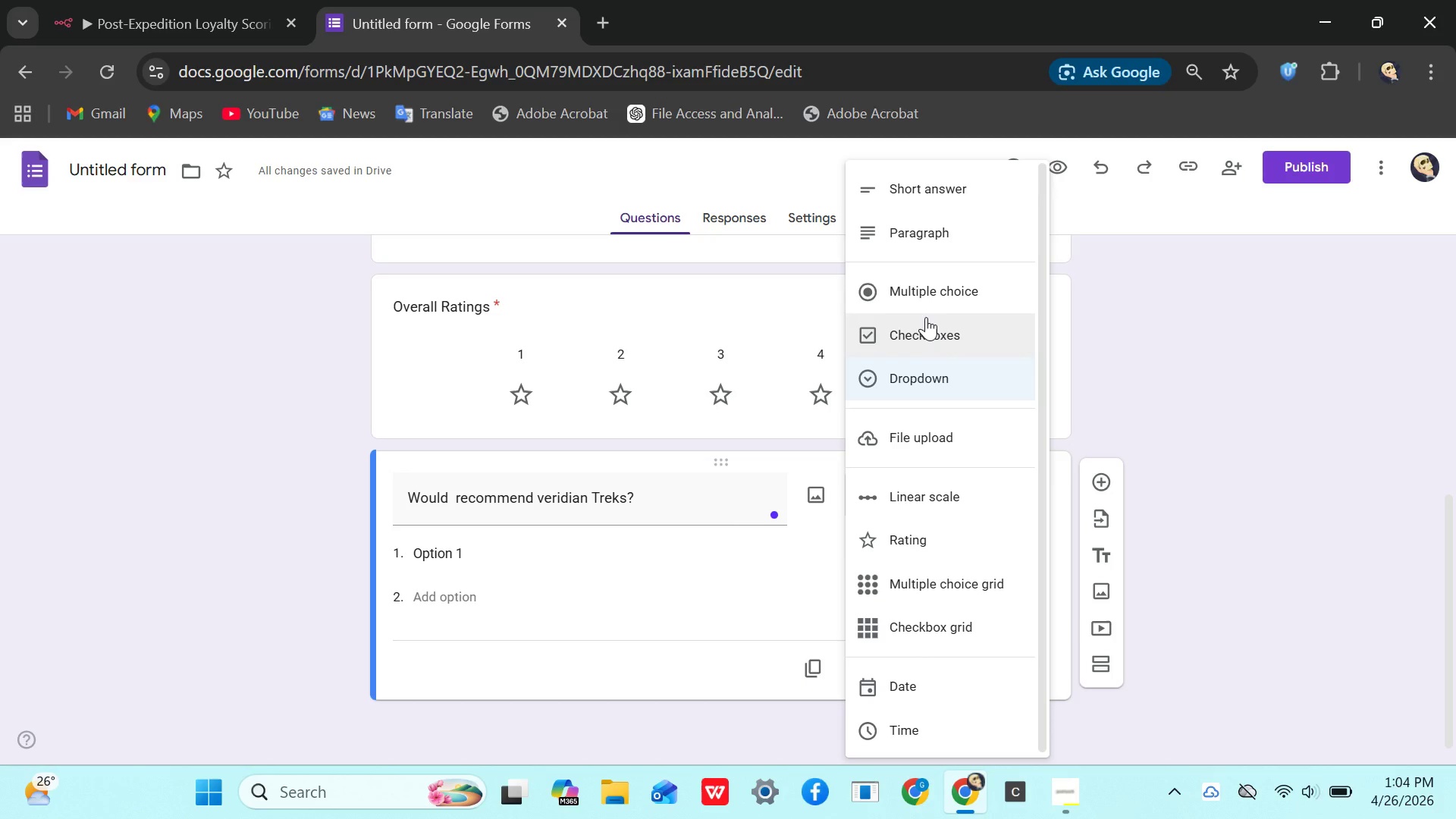 
wait(7.12)
 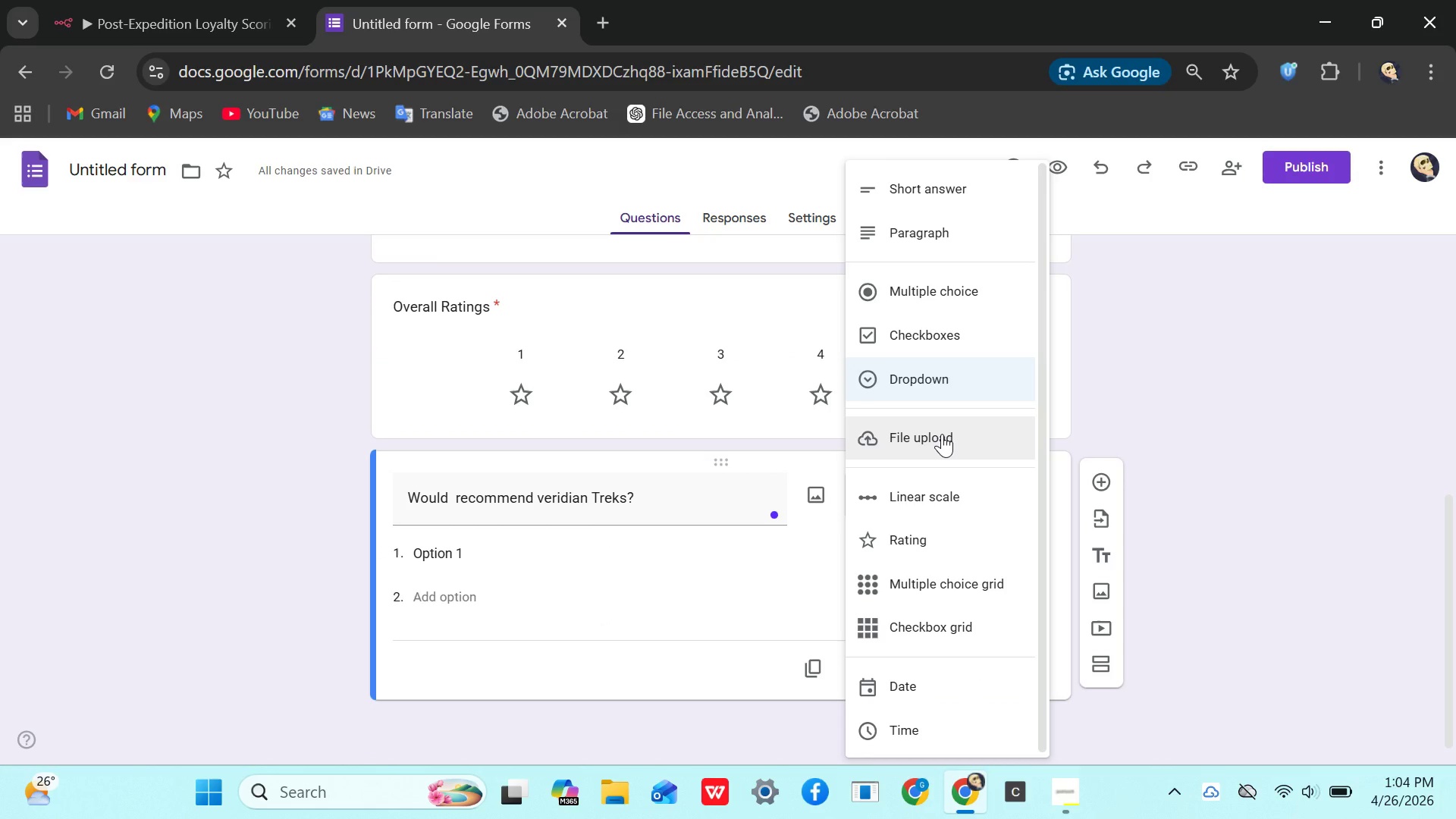 
left_click([924, 294])
 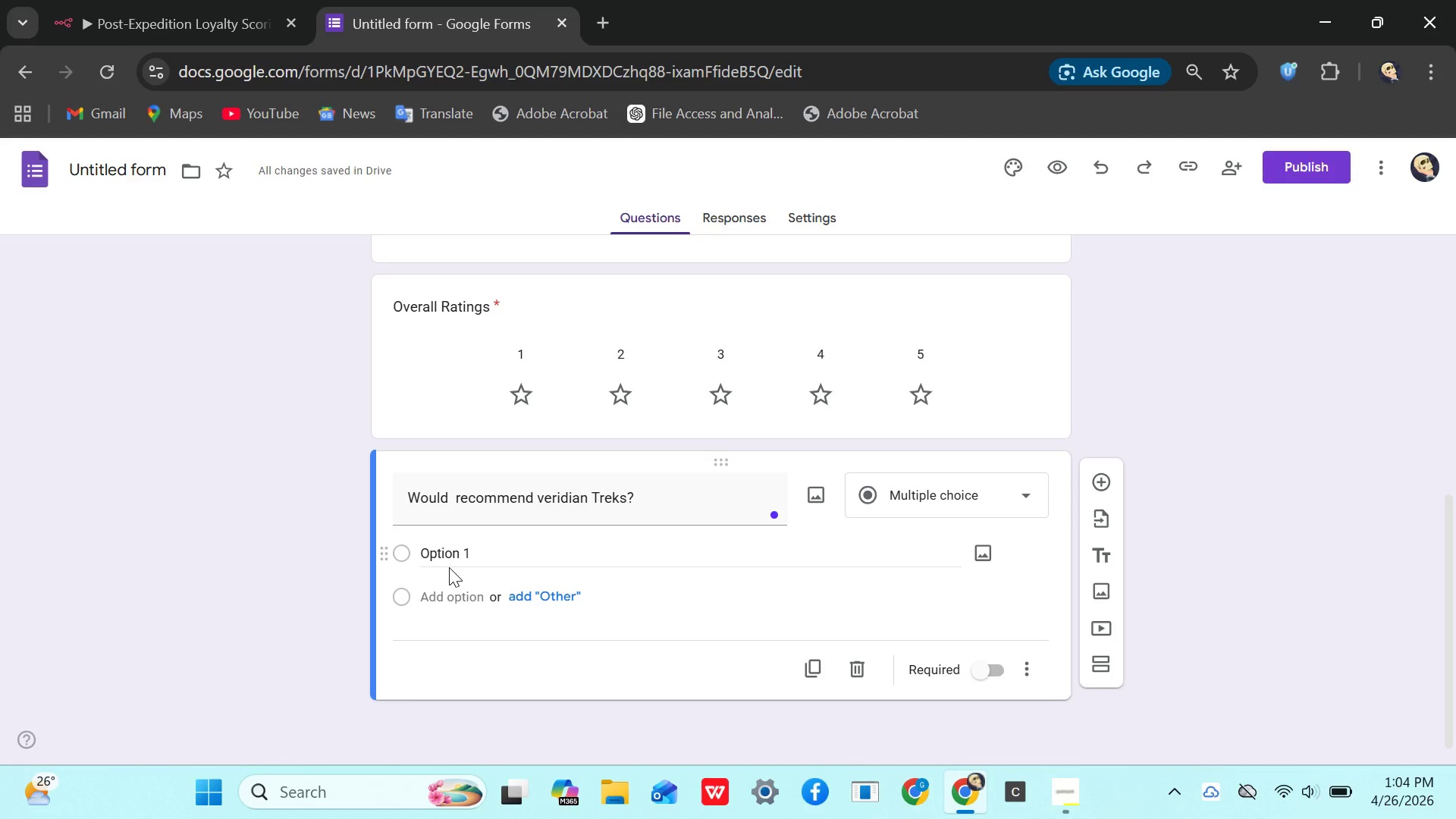 
left_click([473, 555])
 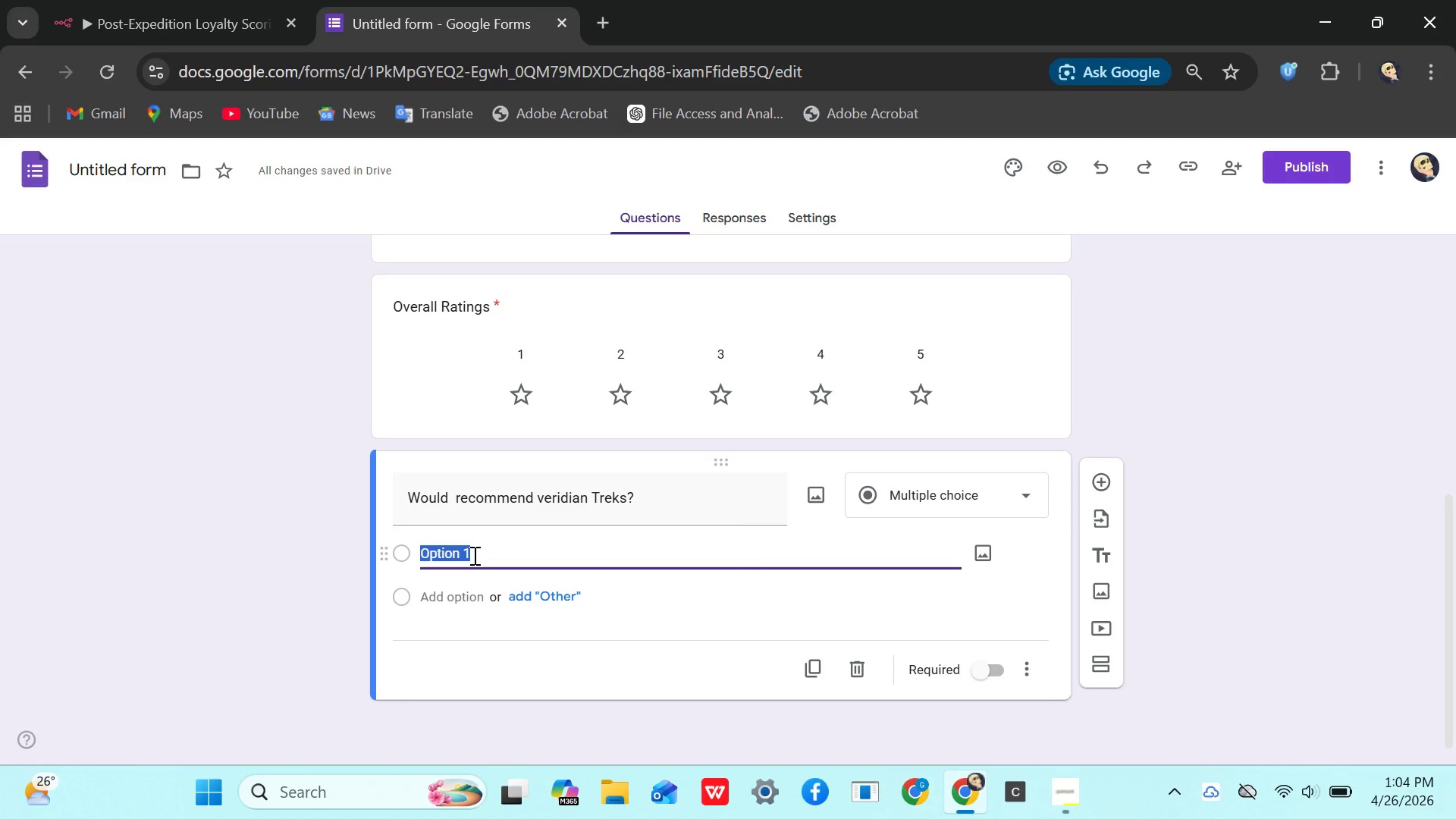 
key(Backspace)
 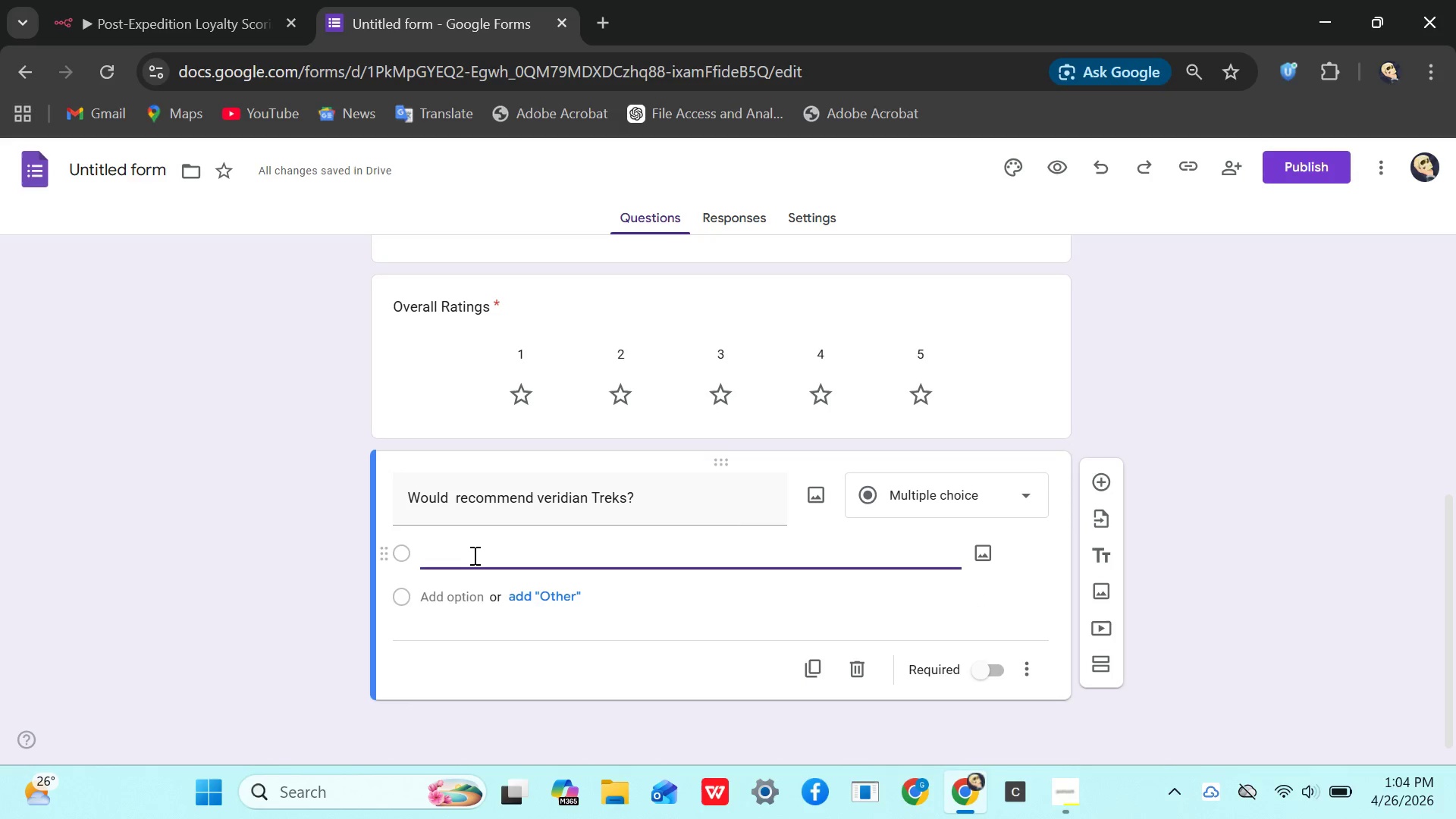 
key(Meta+Period)
 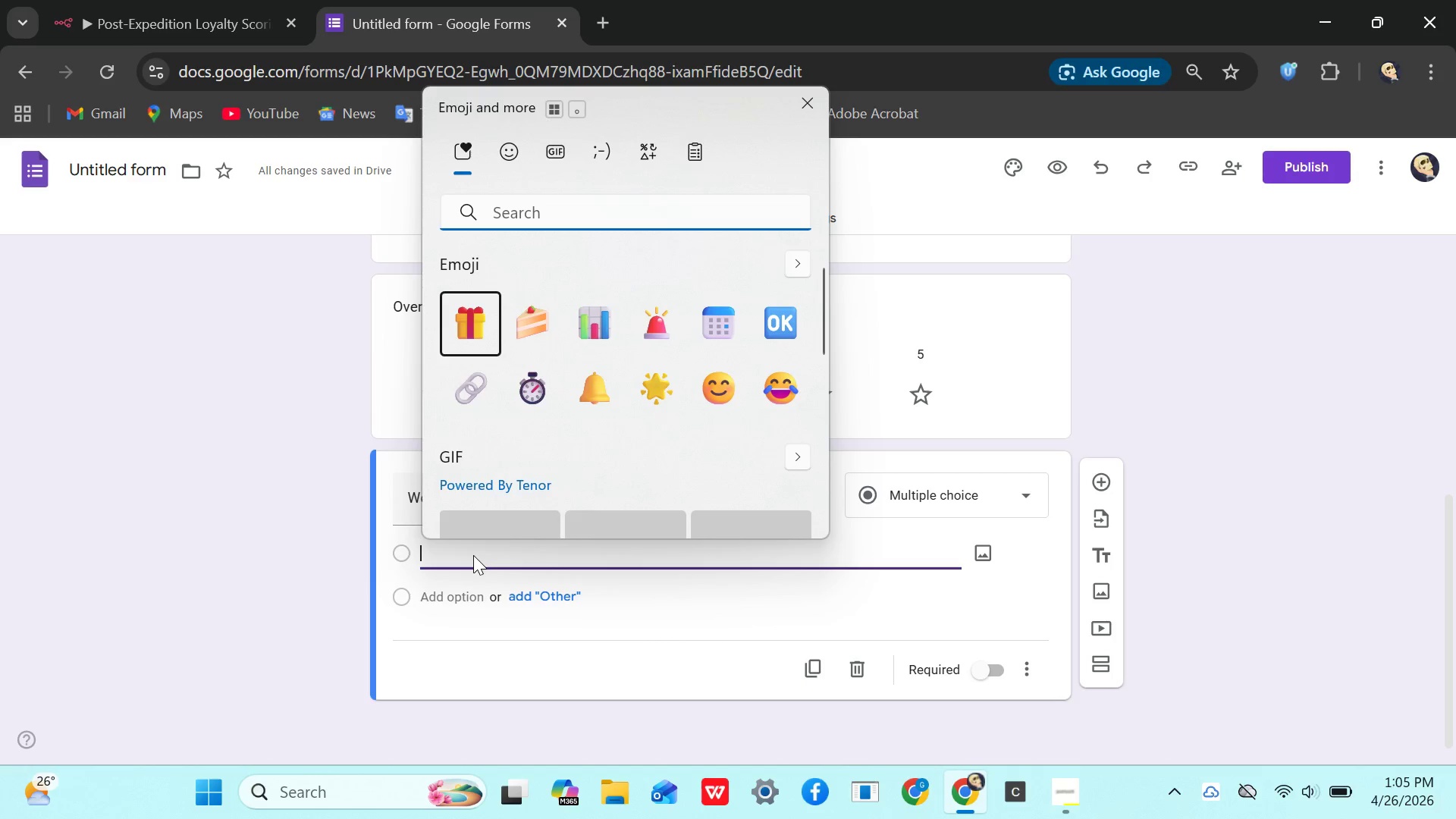 
type(yes)
 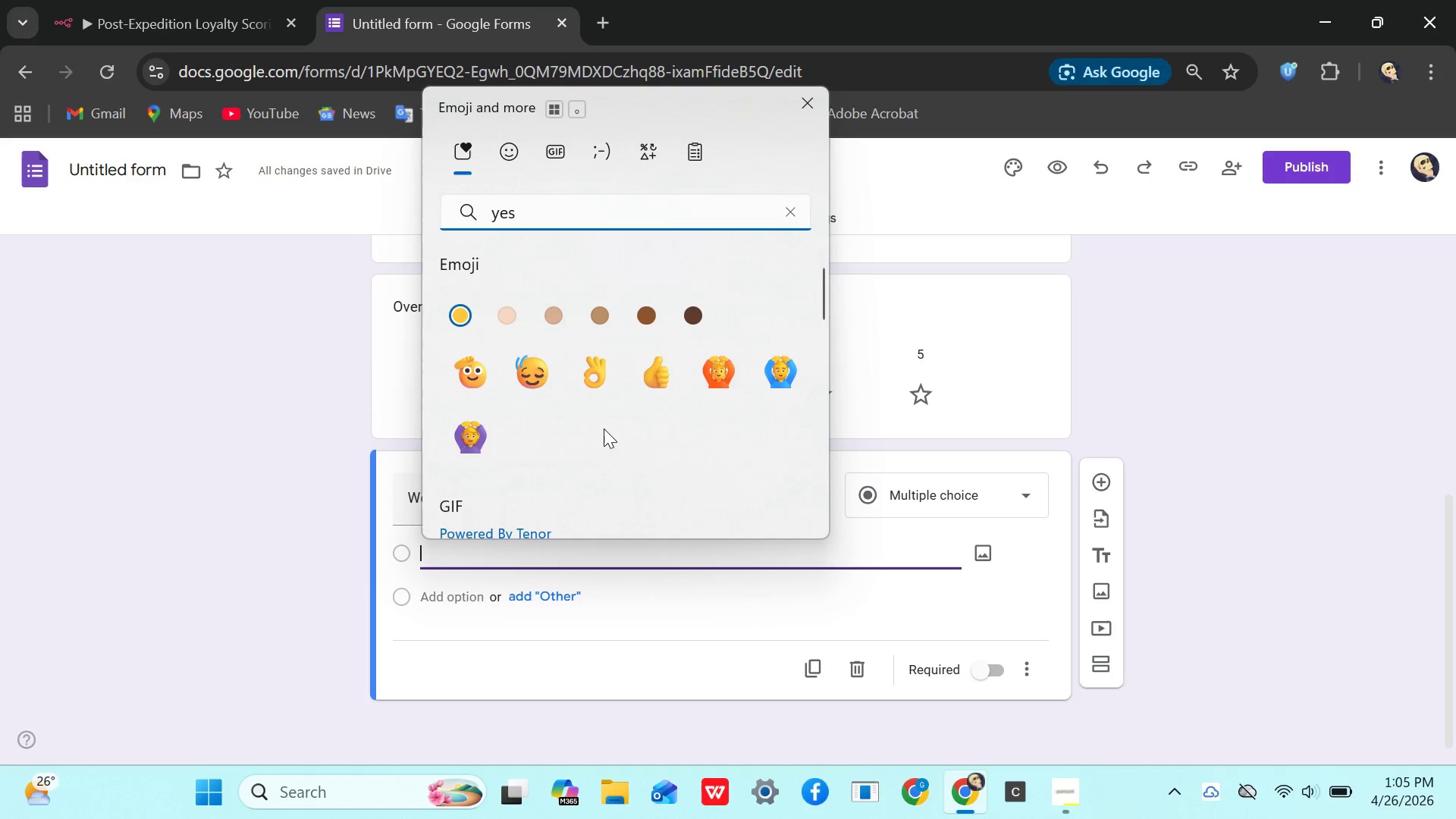 
left_click([661, 373])
 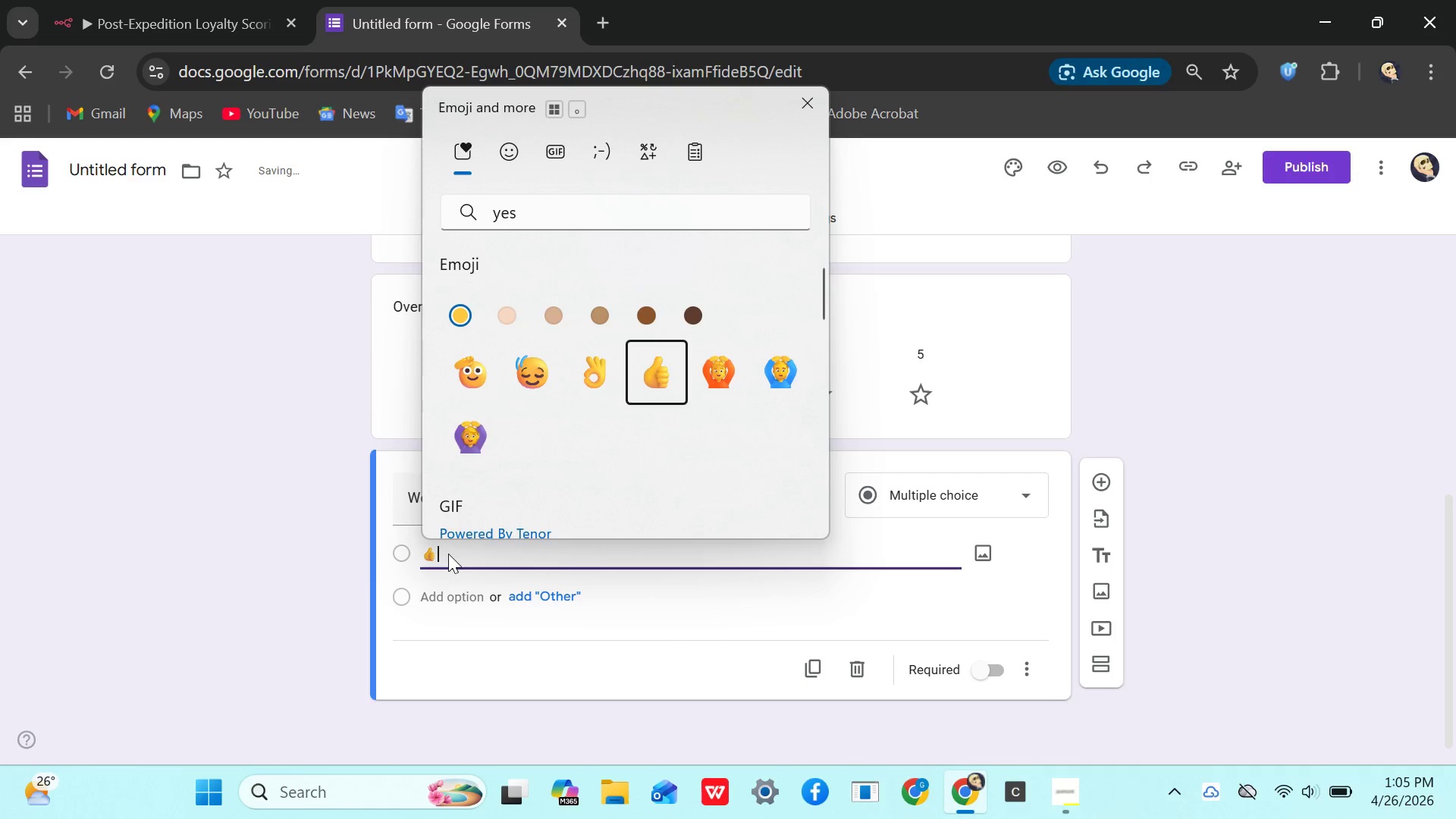 
left_click([448, 554])
 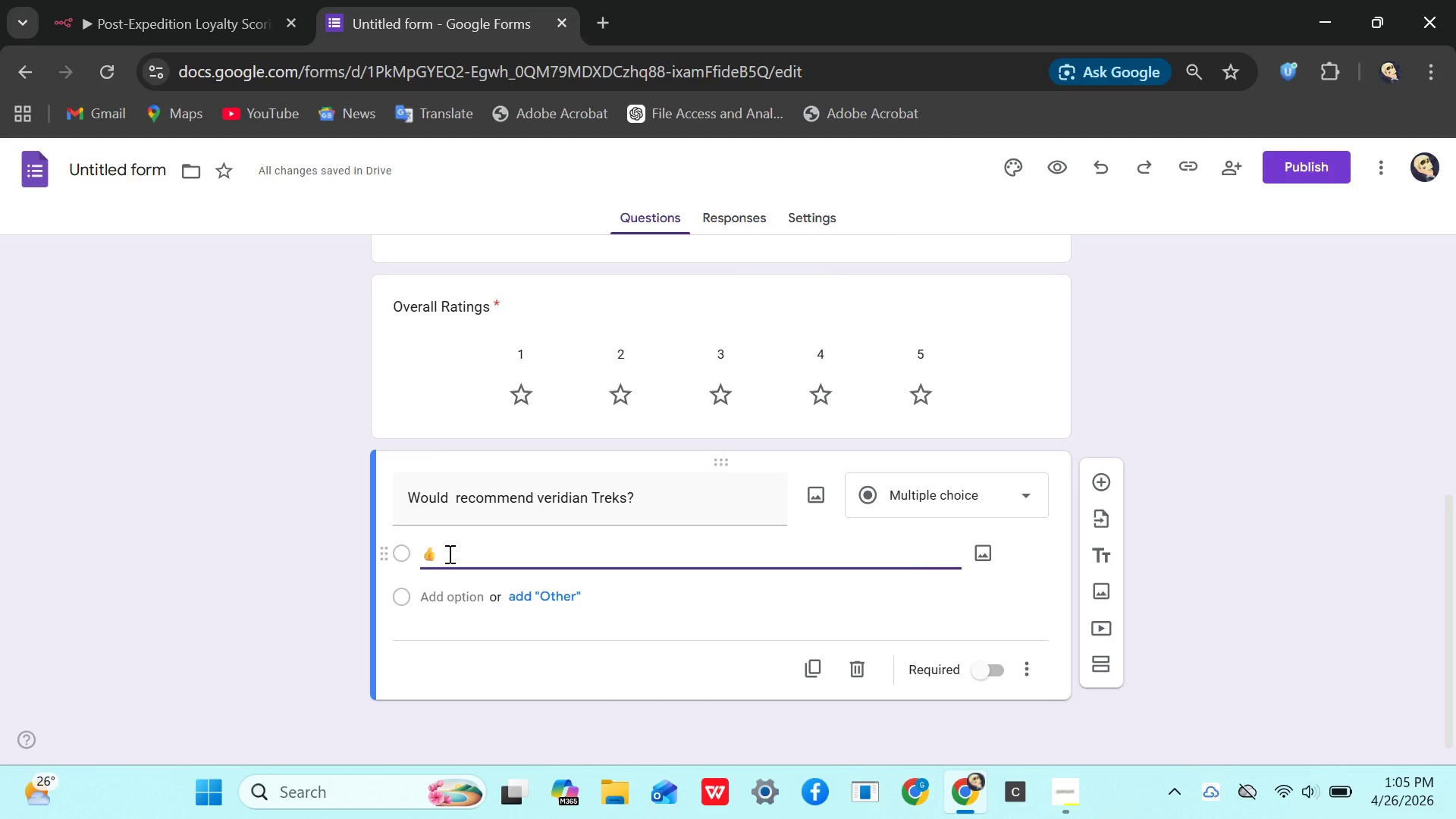 
type(yes,ab)
 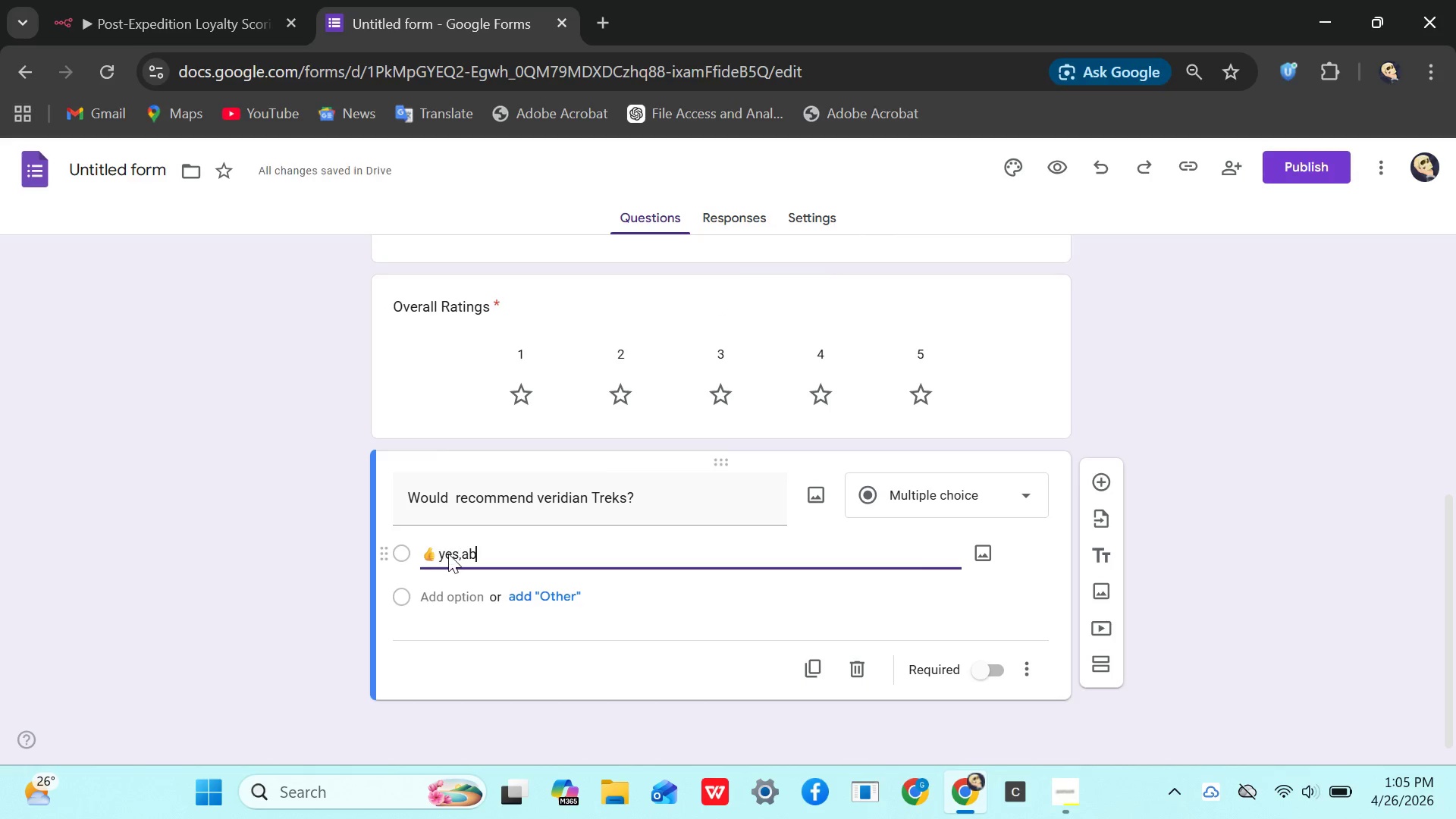 
type(olutely)
 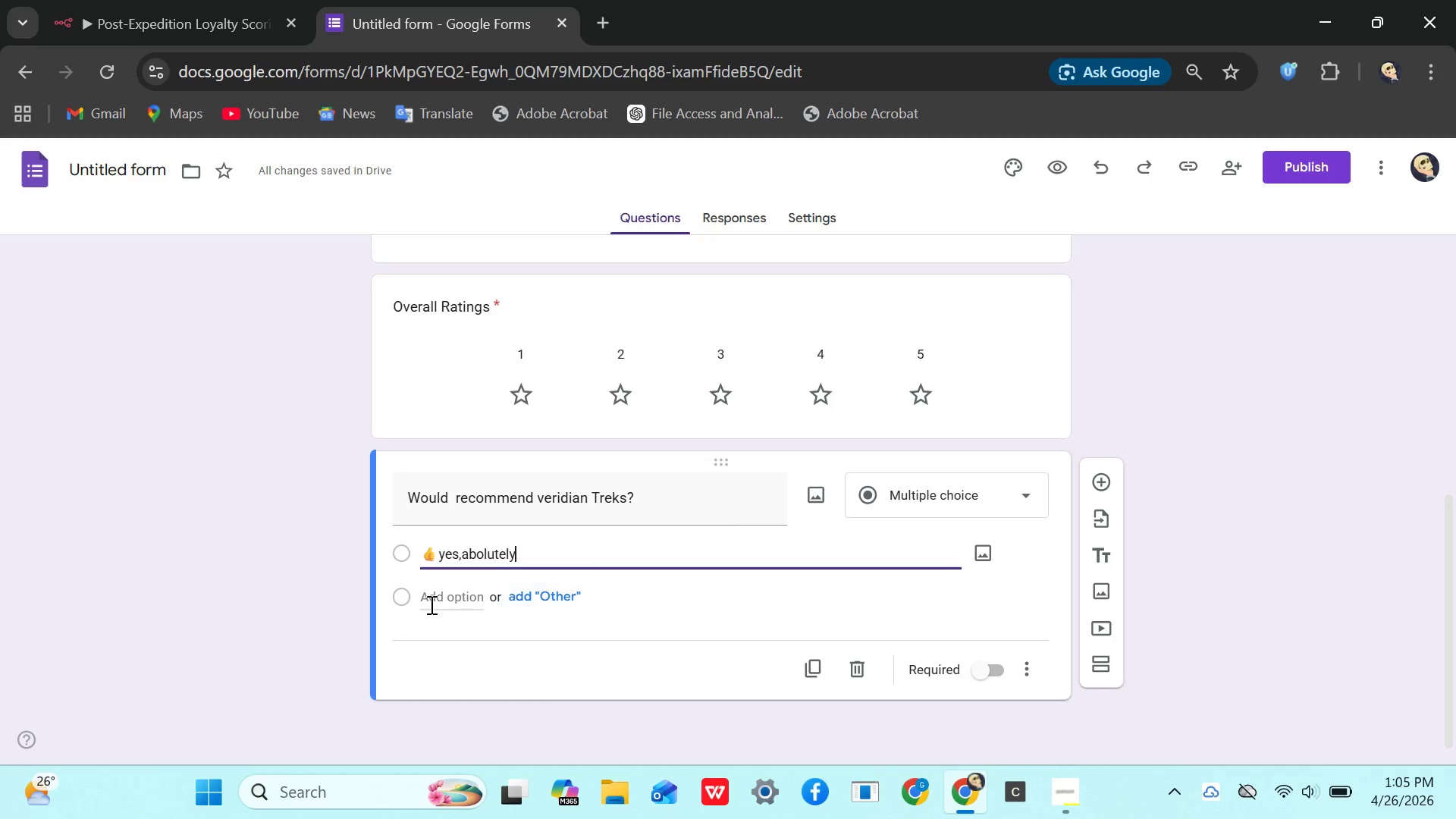 
wait(5.77)
 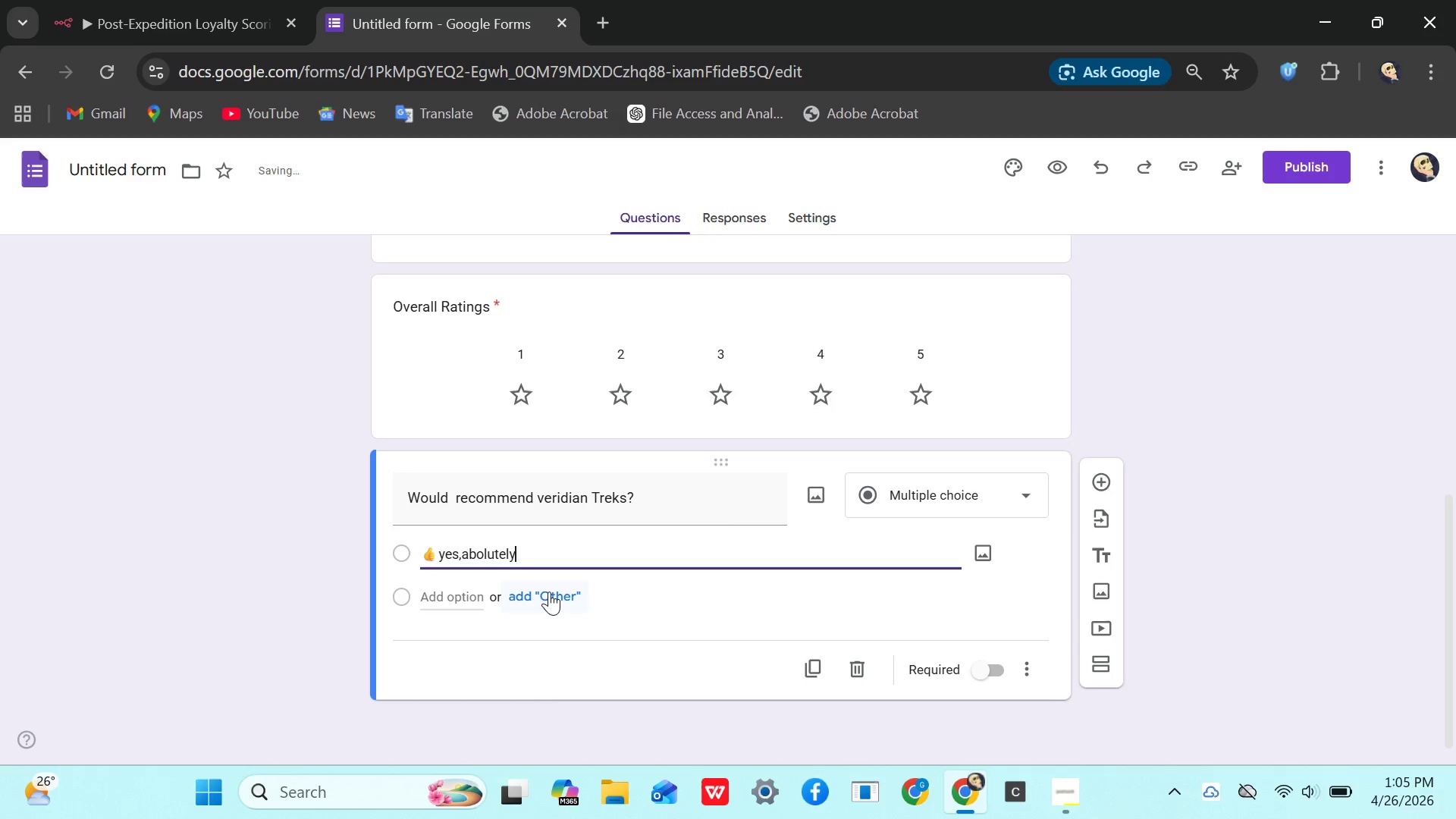 
left_click([403, 596])
 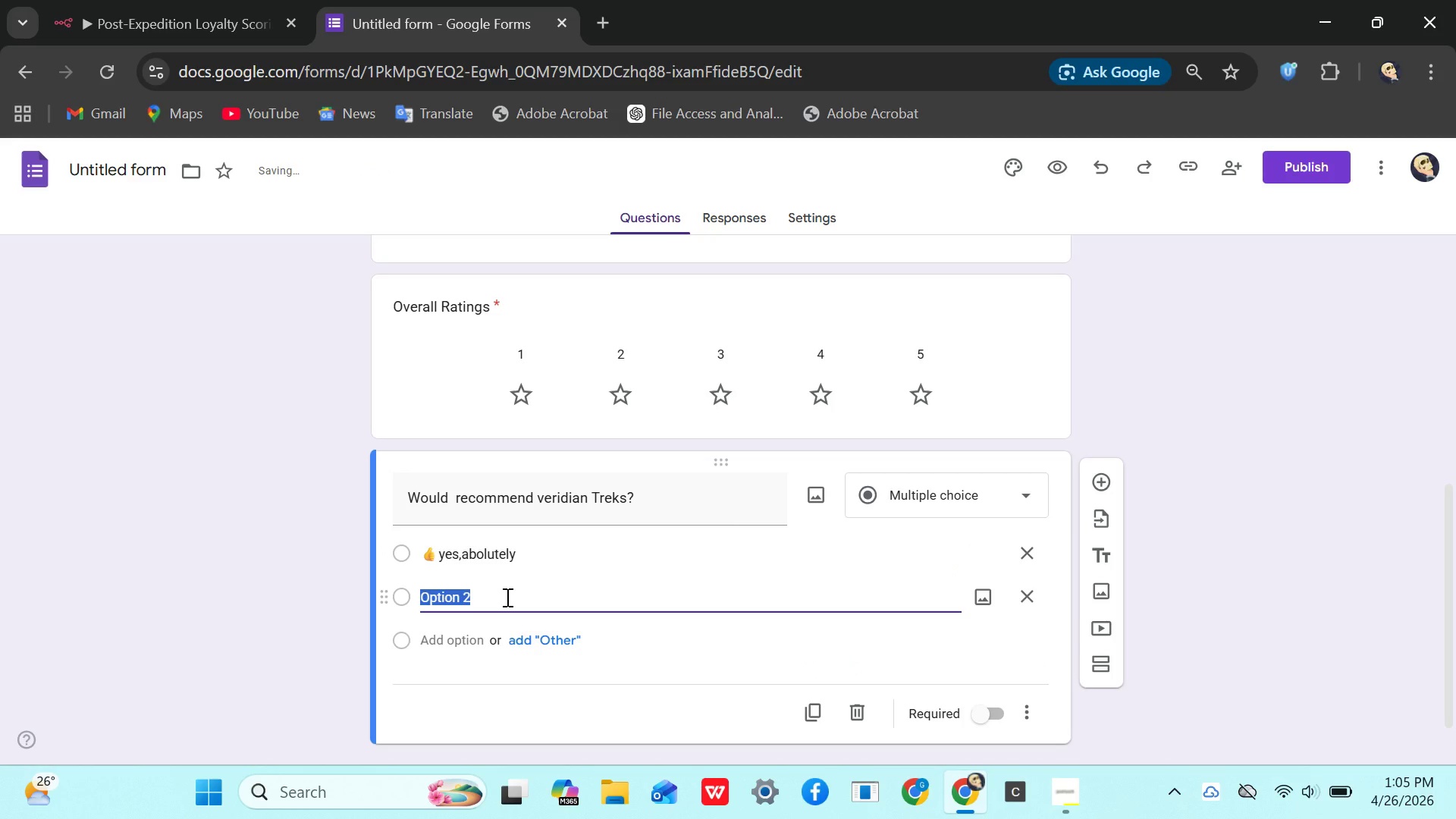 
key(Backspace)
 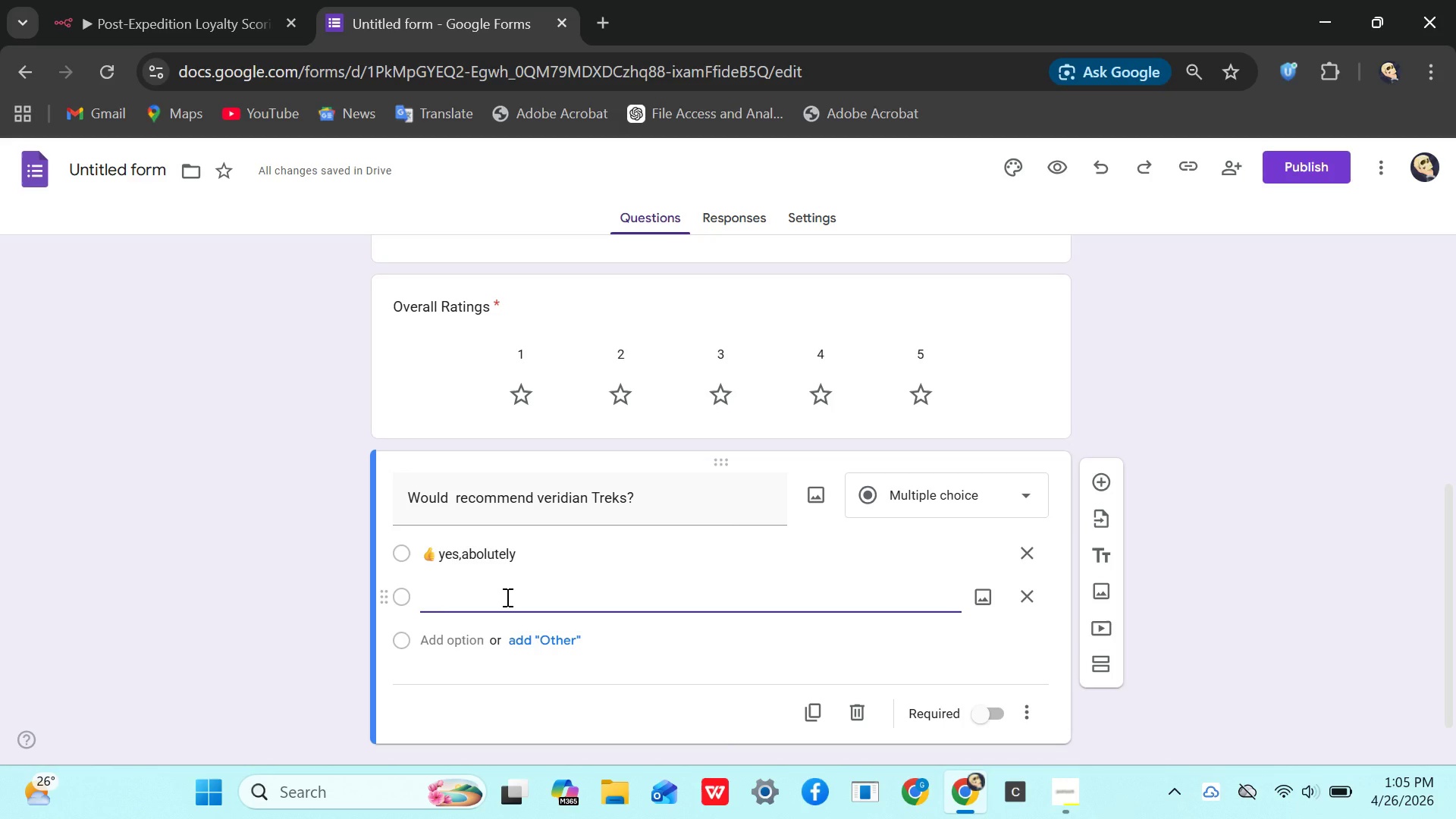 
wait(8.38)
 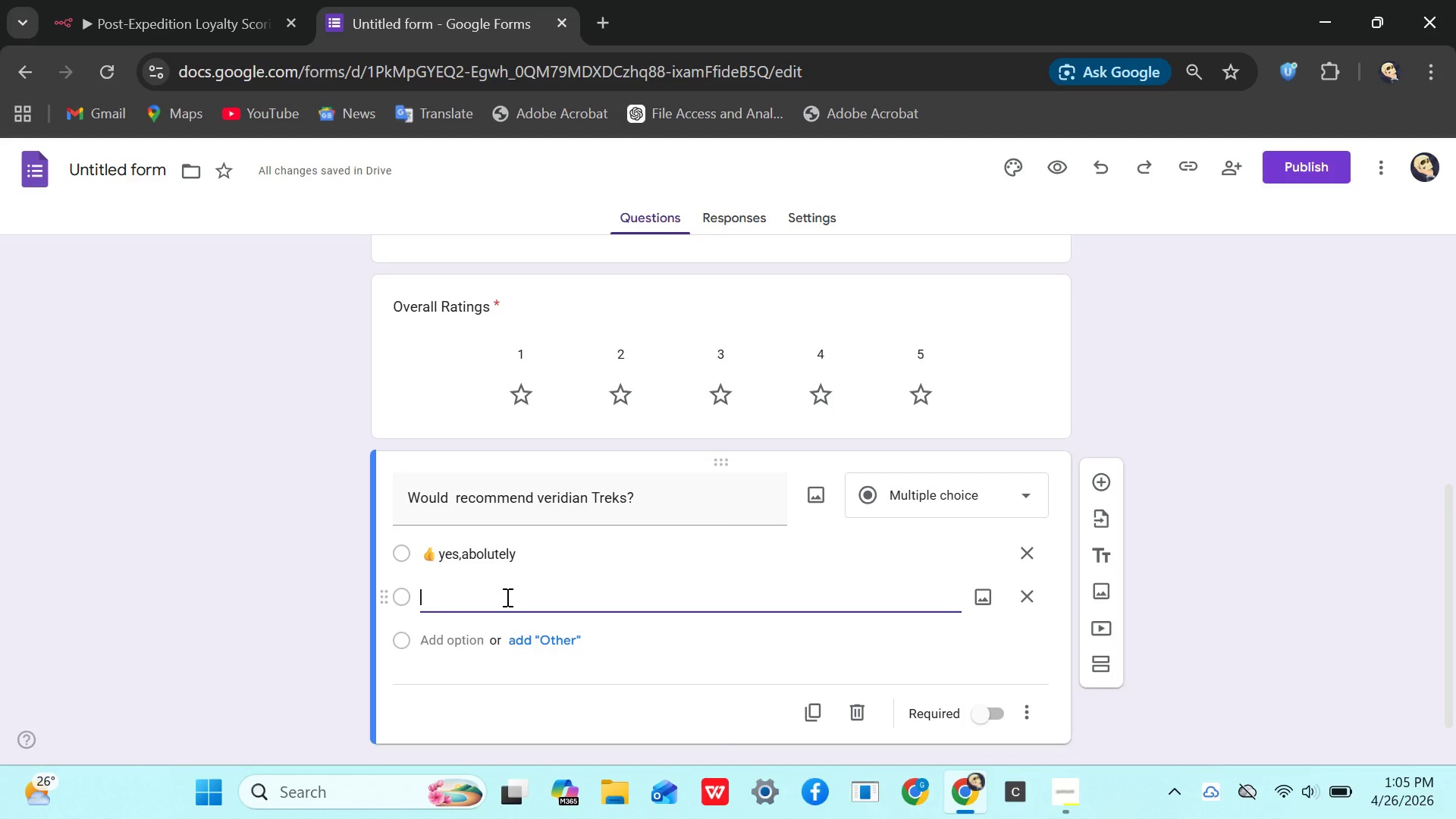 
key(Meta+Period)
 